 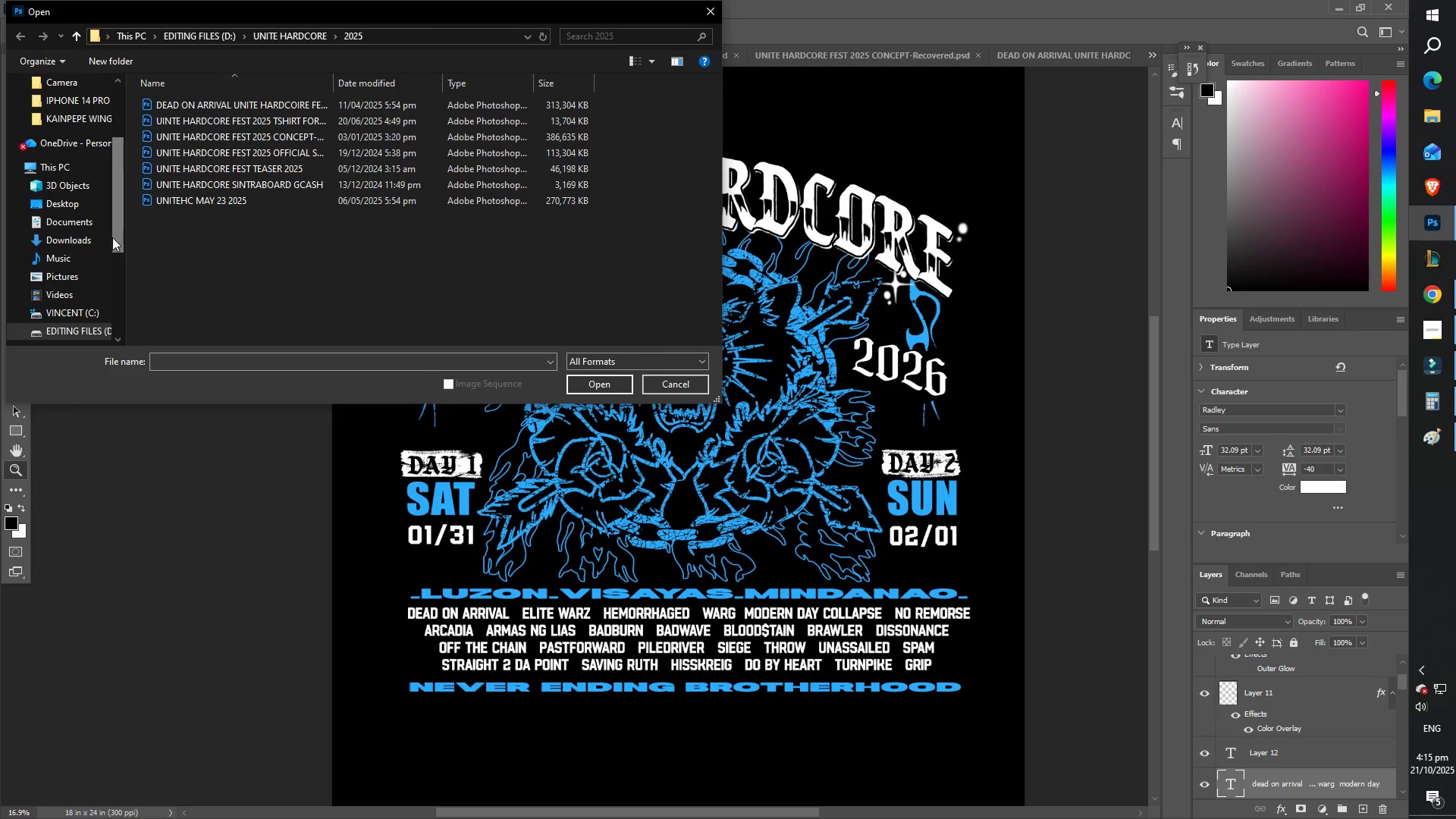 
scroll: coordinate [244, 307], scroll_direction: down, amount: 5.0
 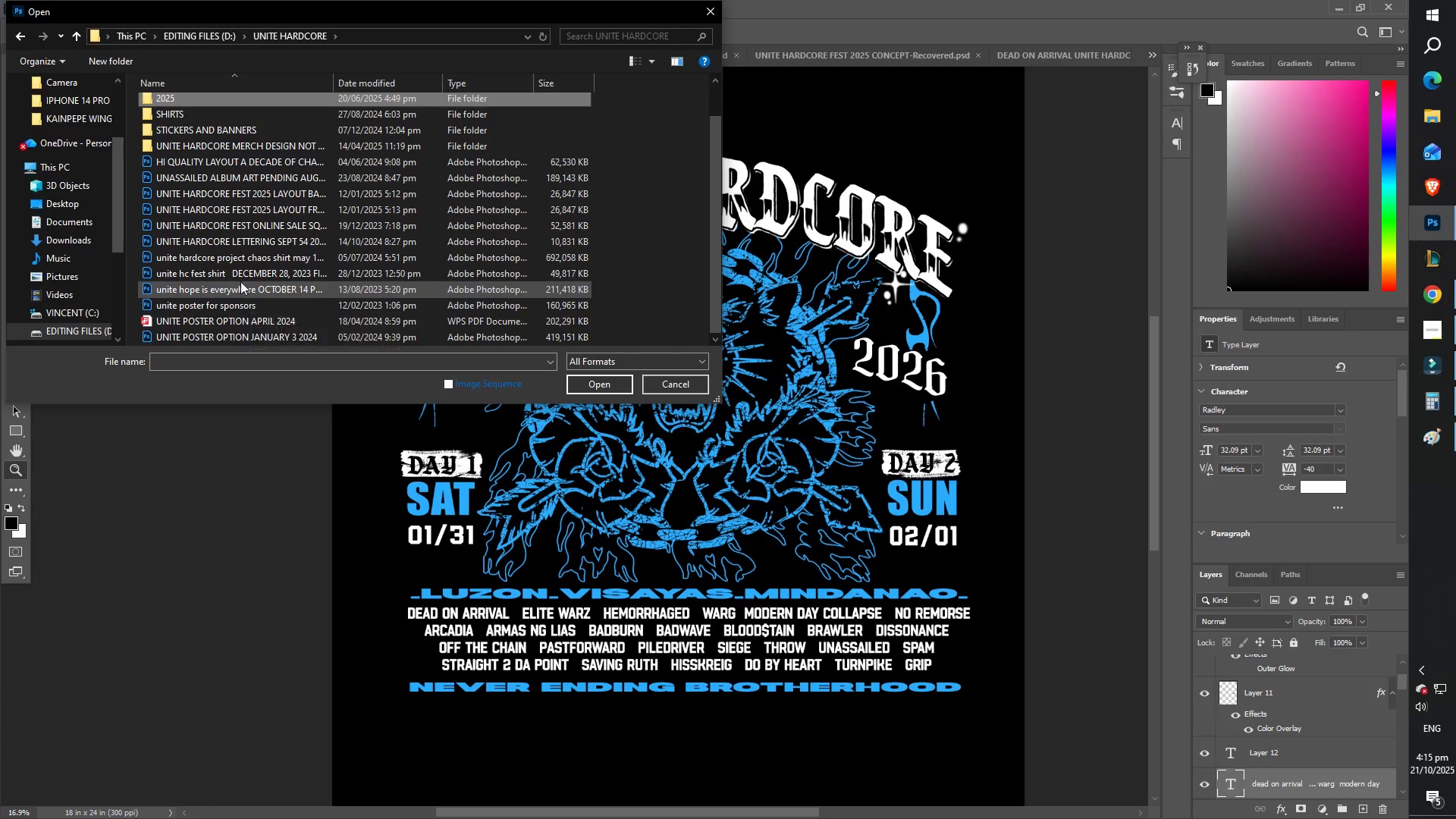 
left_click([241, 277])
 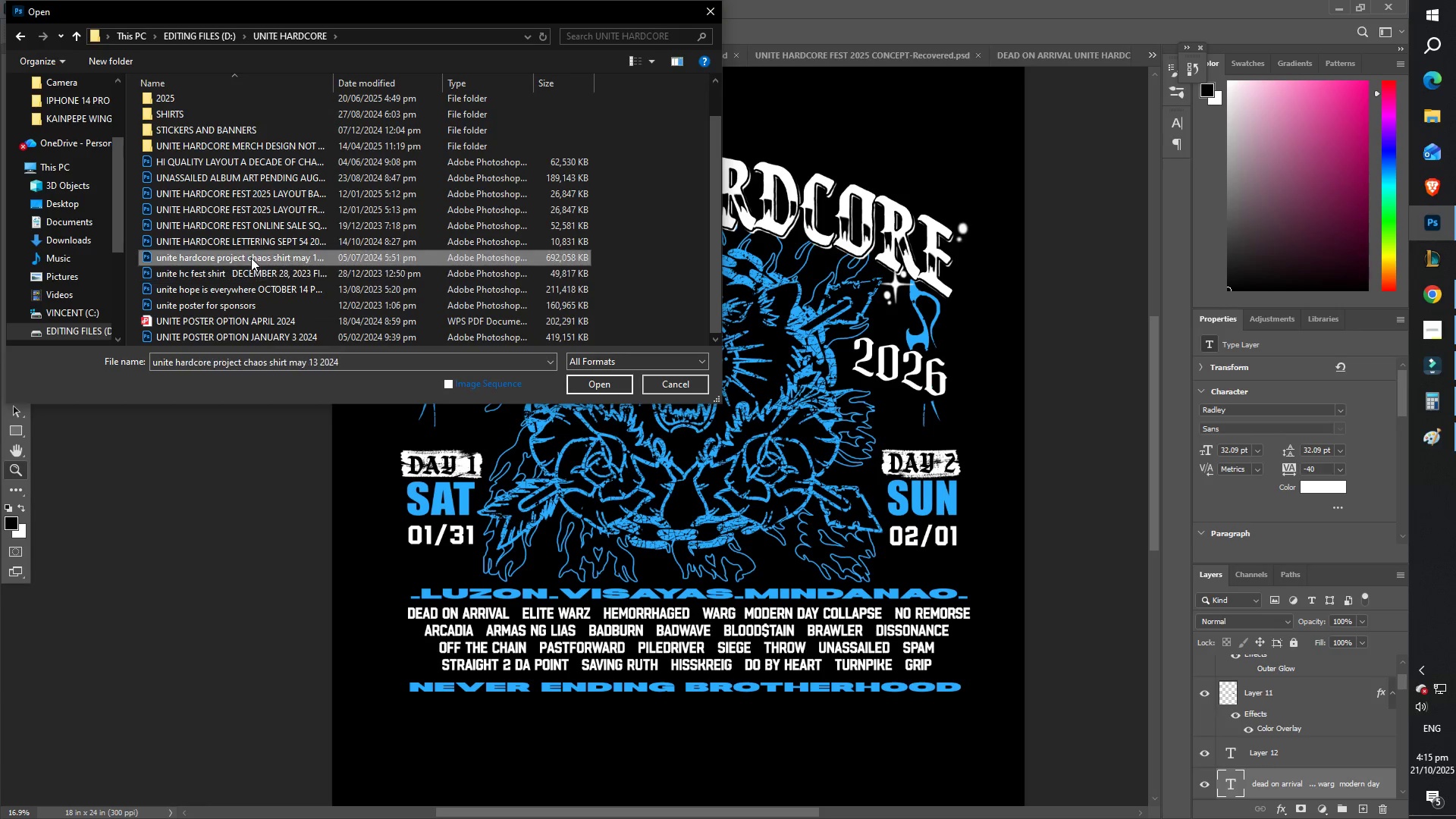 
double_click([251, 236])
 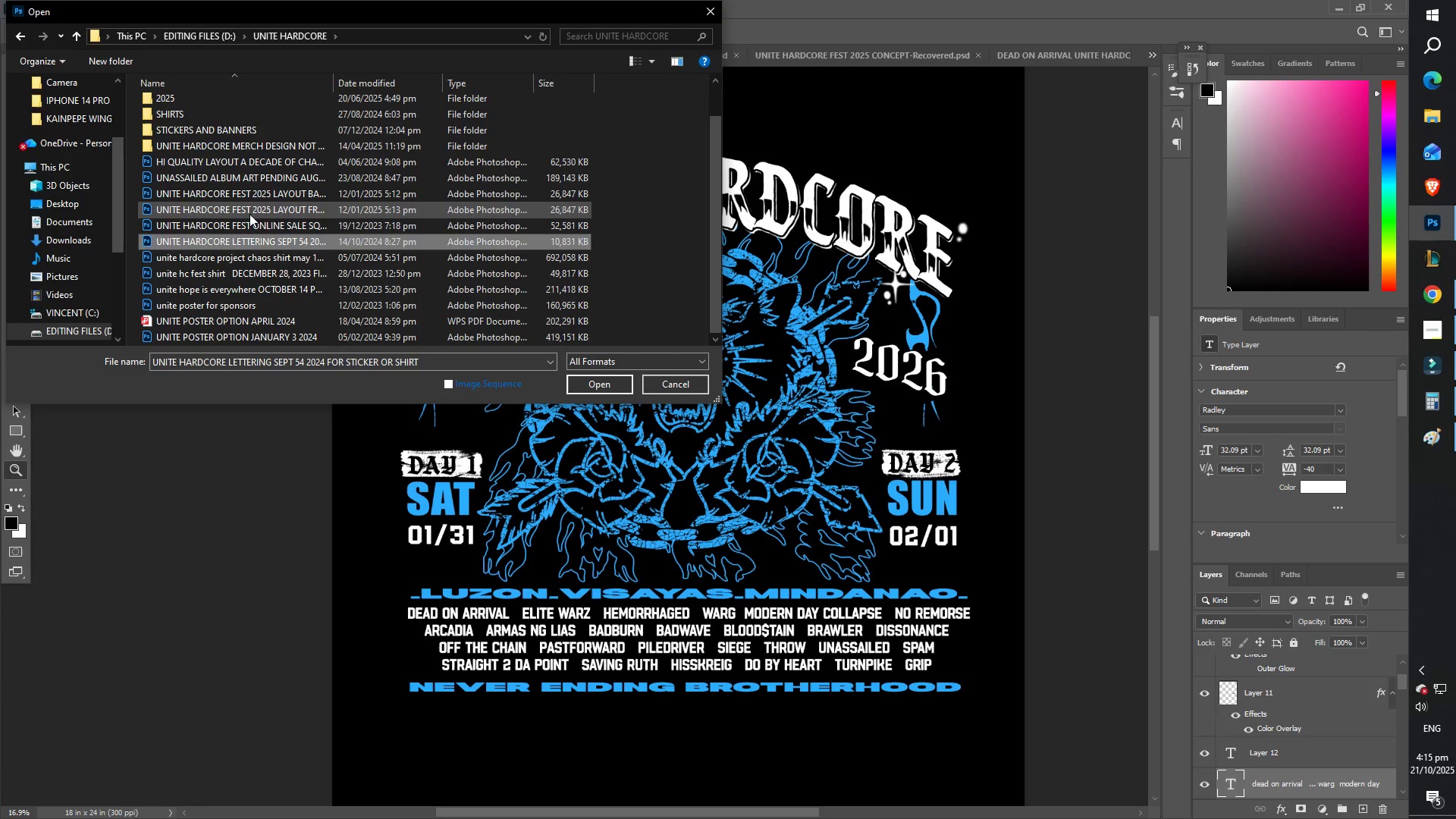 
triple_click([248, 213])
 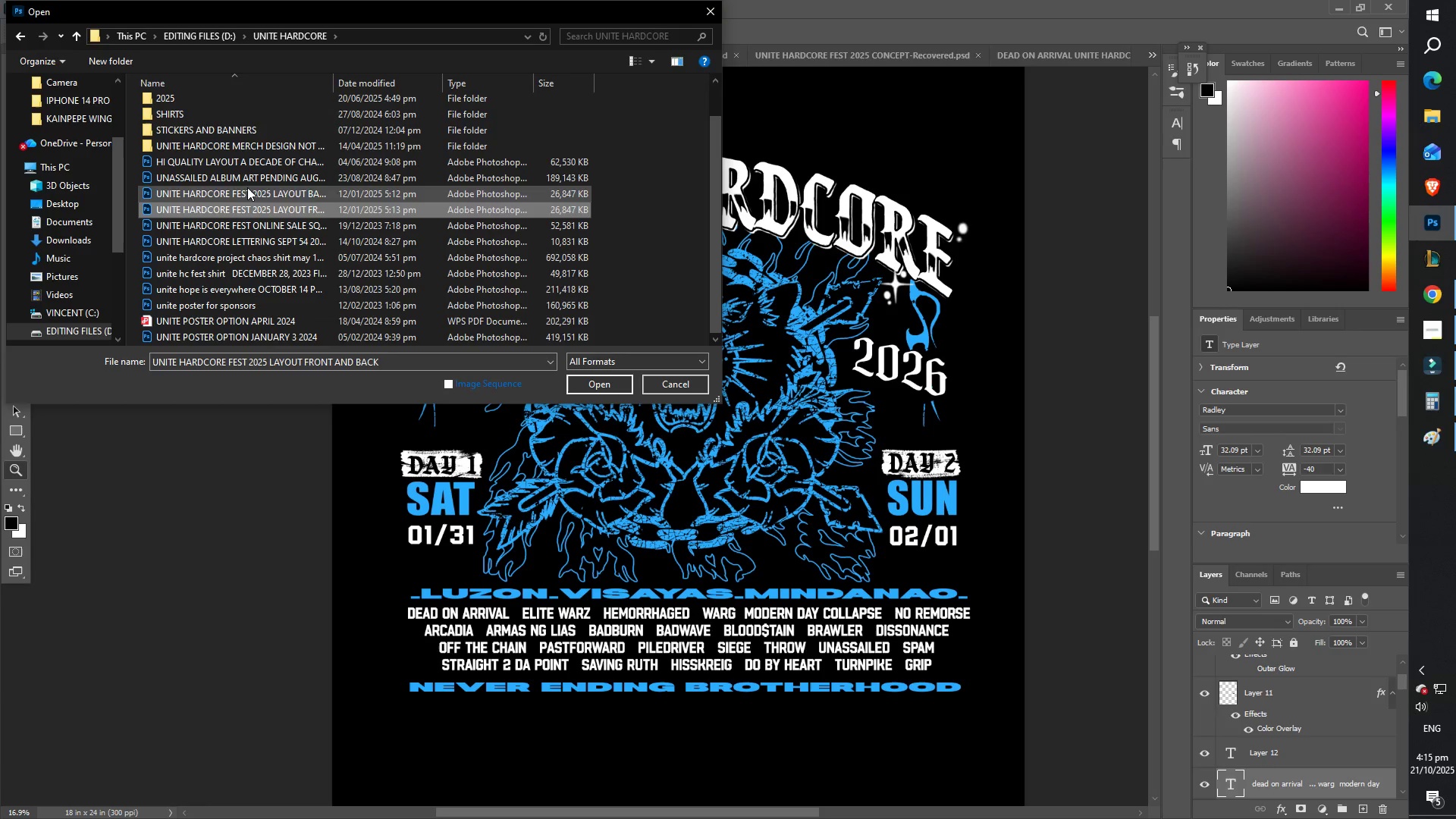 
left_click([247, 186])
 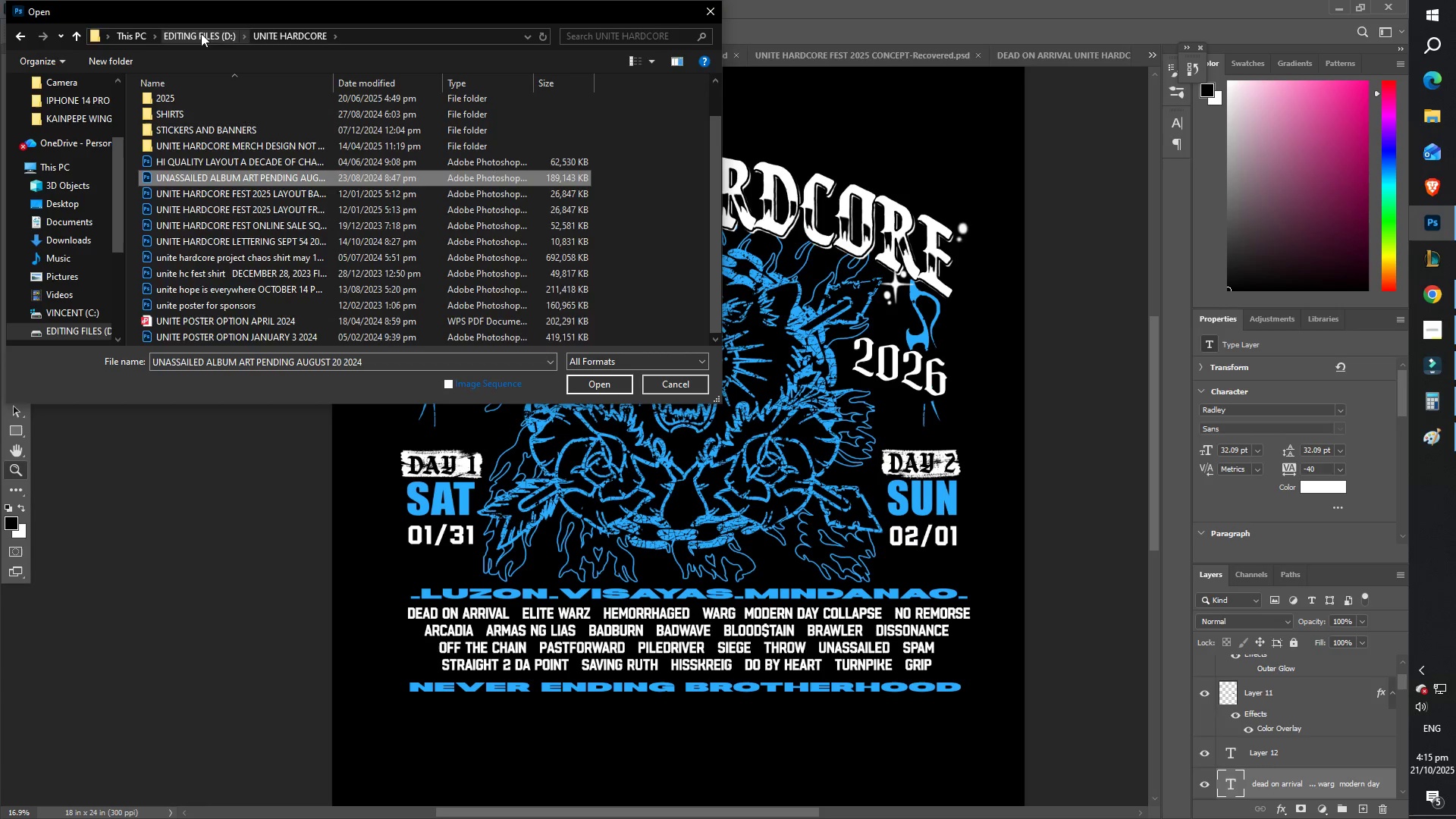 
double_click([210, 253])
 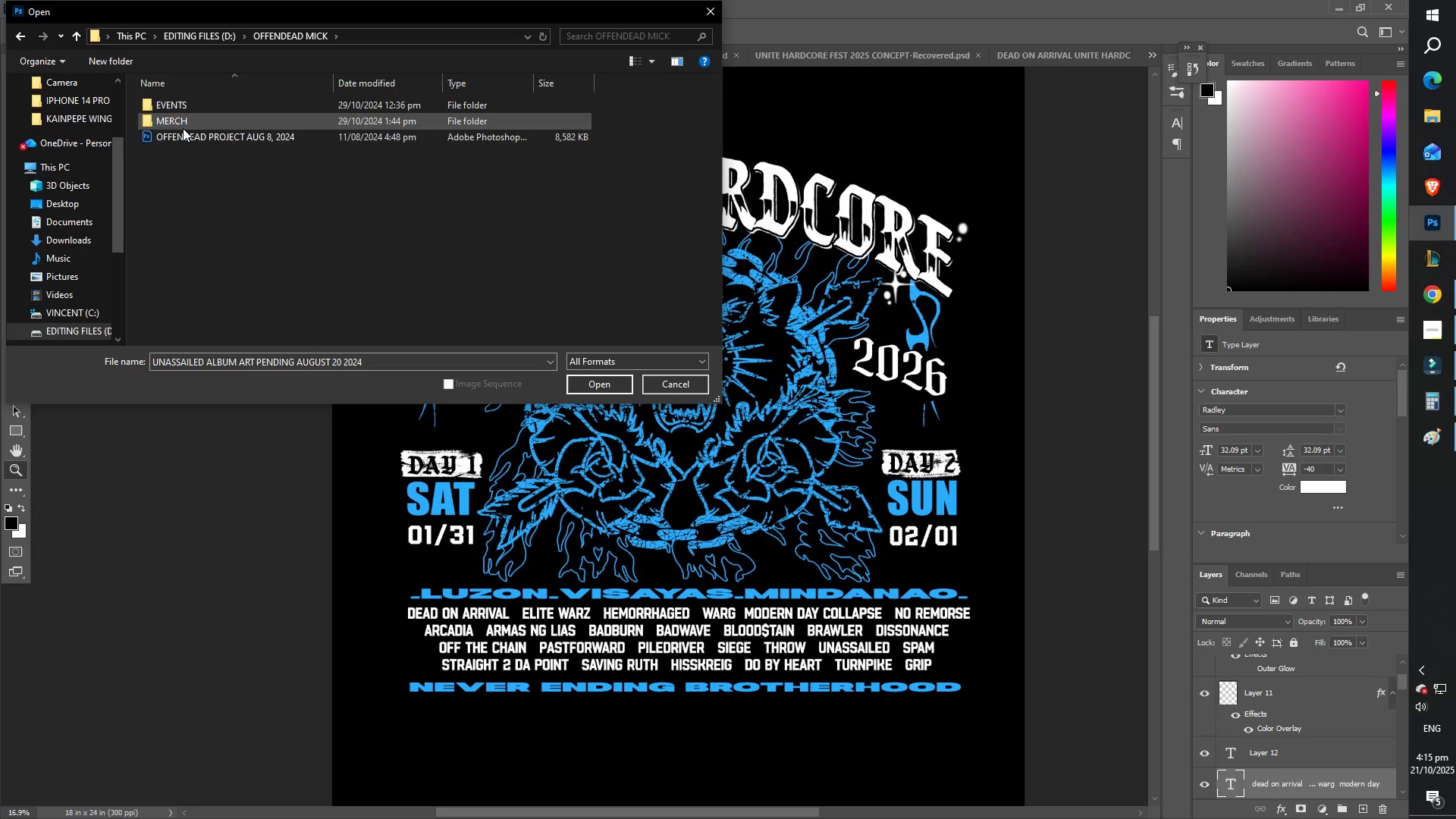 
left_click([193, 132])
 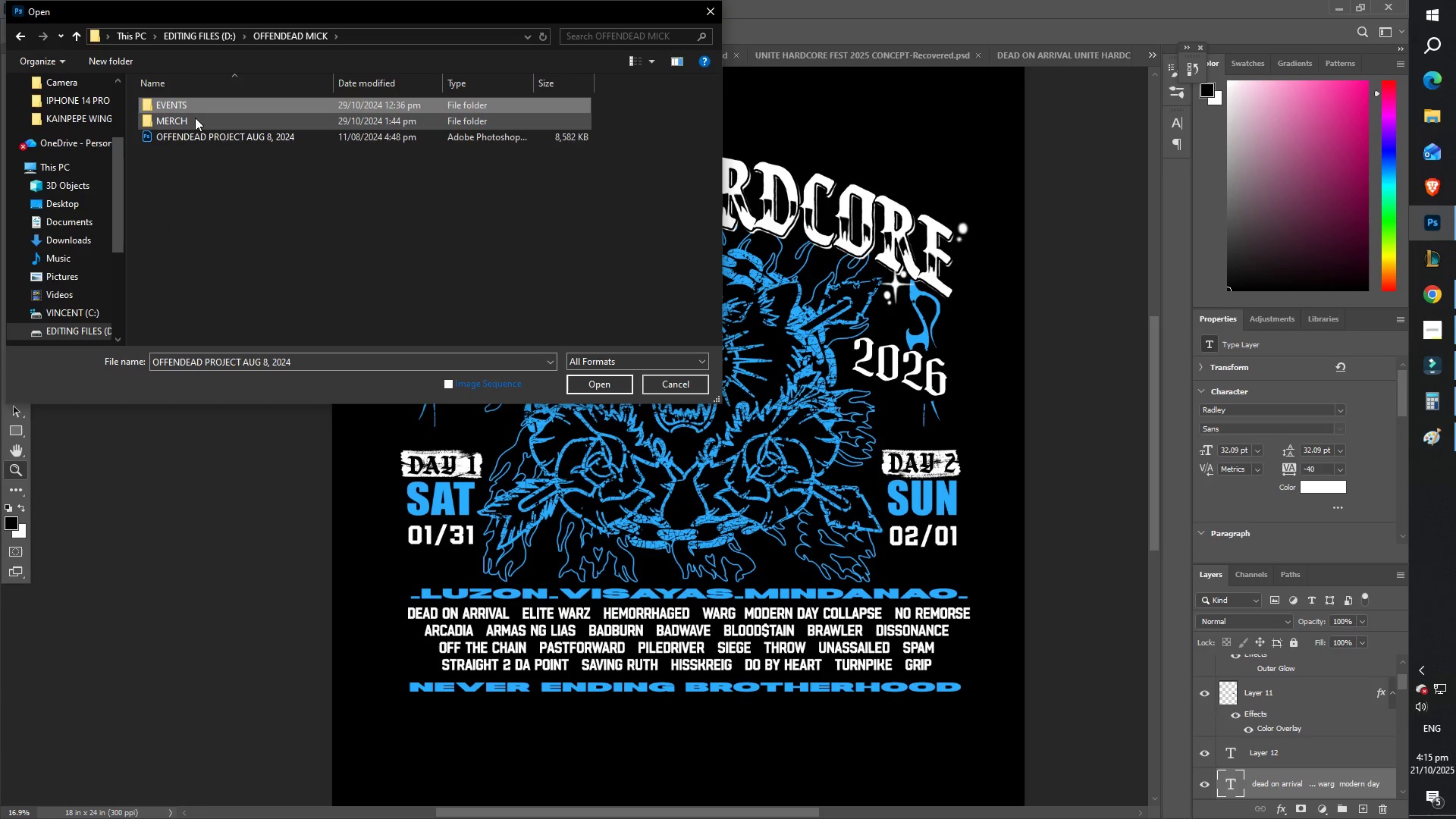 
double_click([195, 118])
 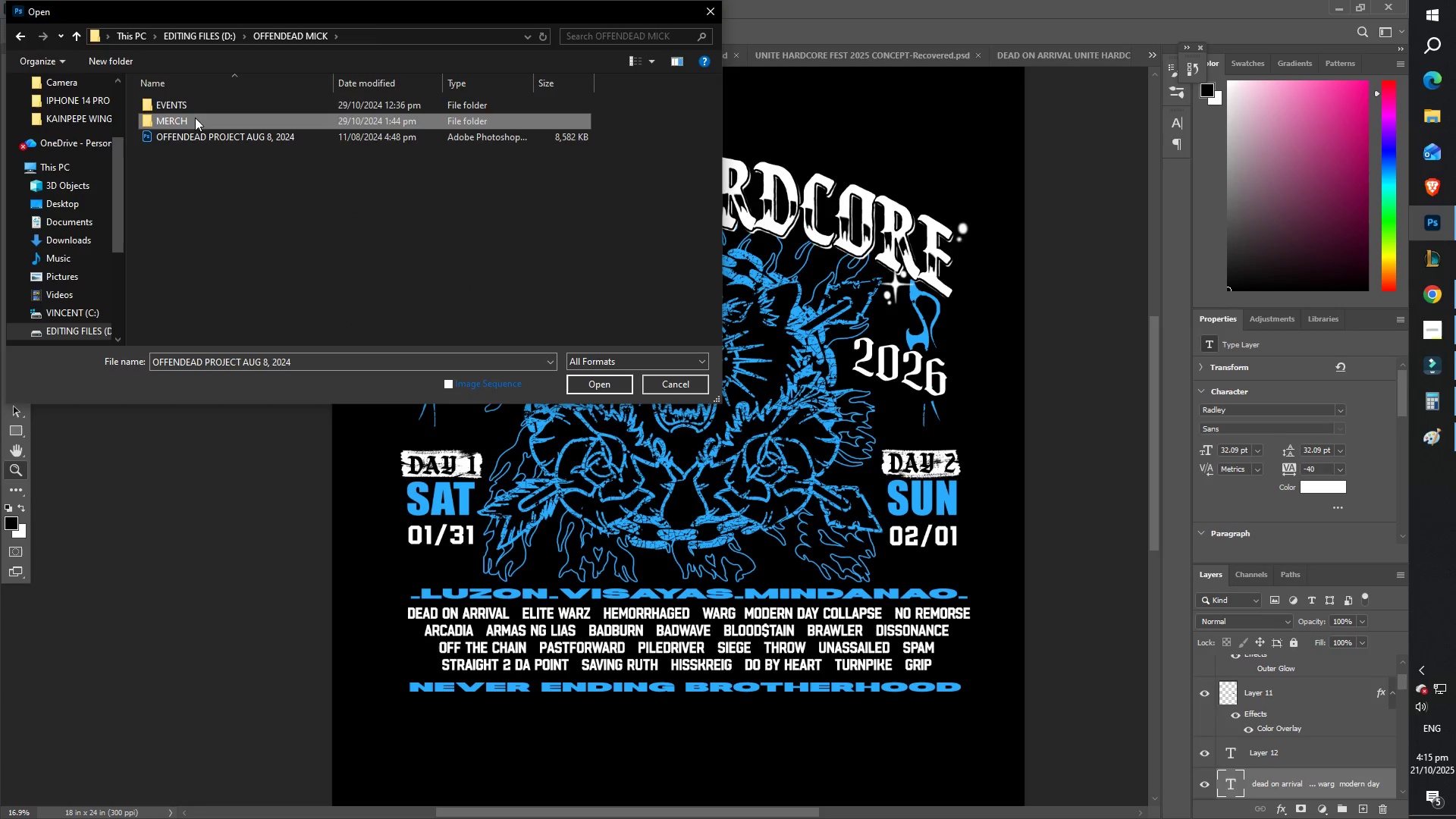 
triple_click([196, 118])
 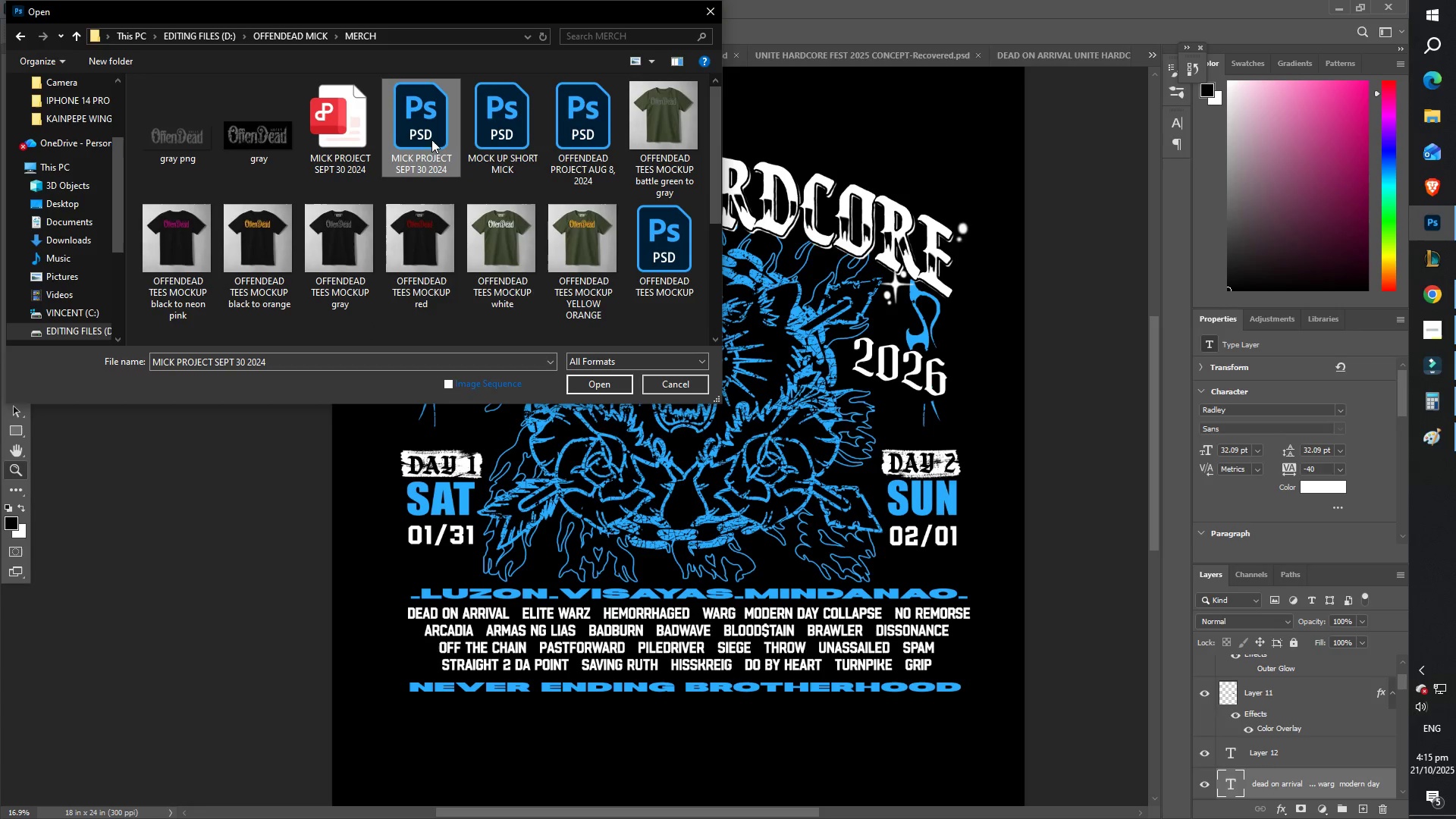 
left_click([492, 126])
 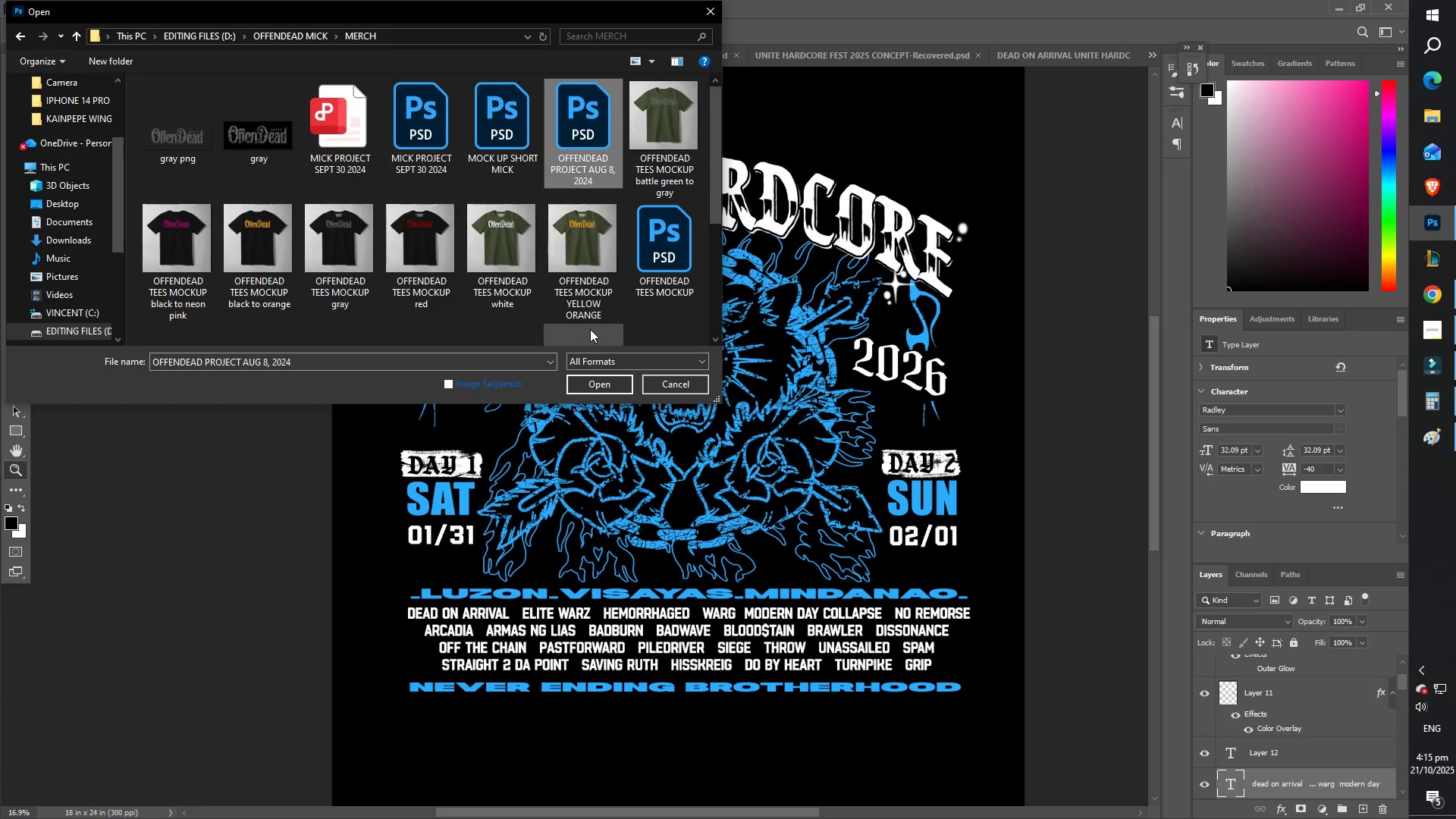 
left_click([651, 232])
 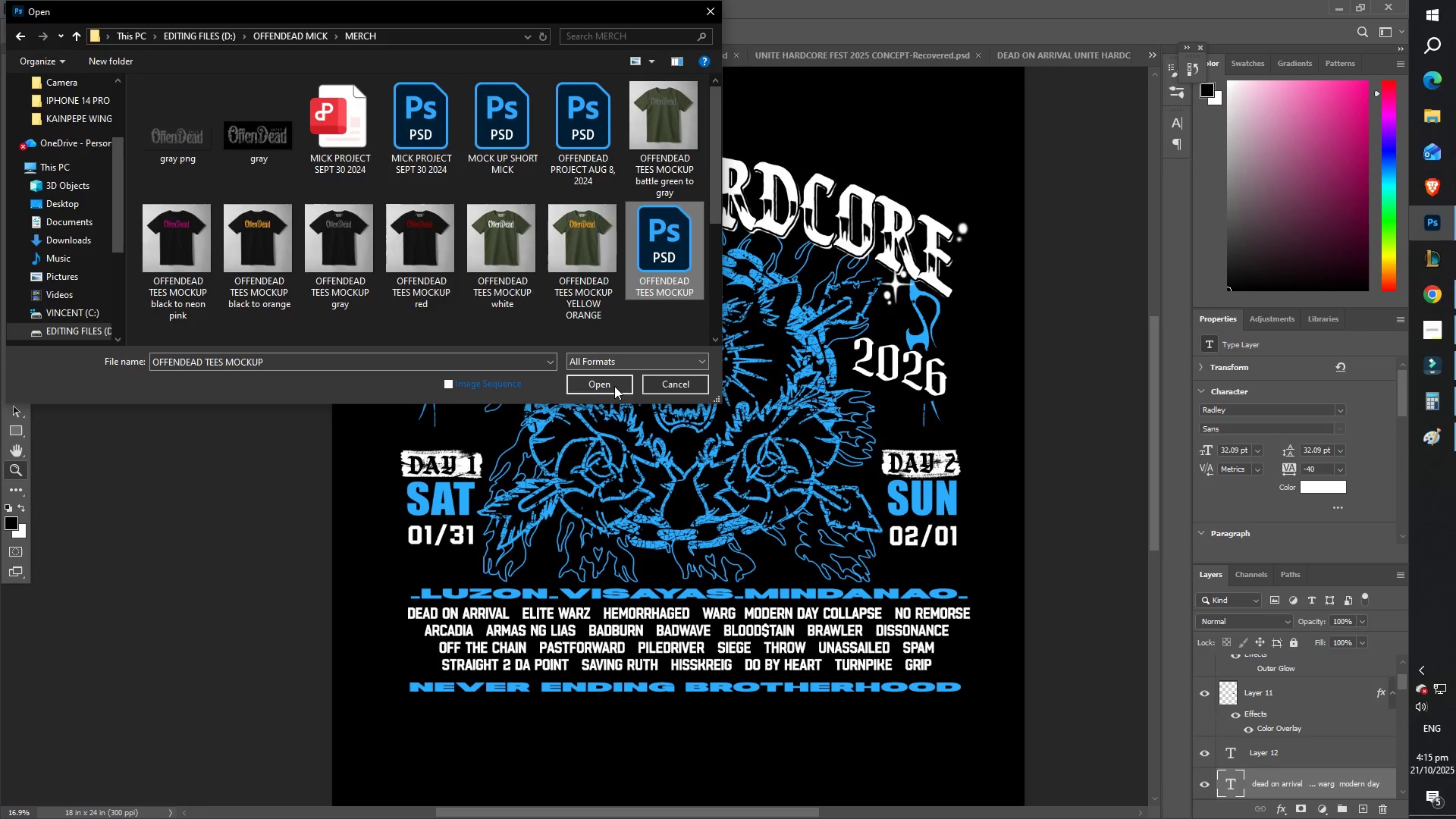 
left_click([610, 385])
 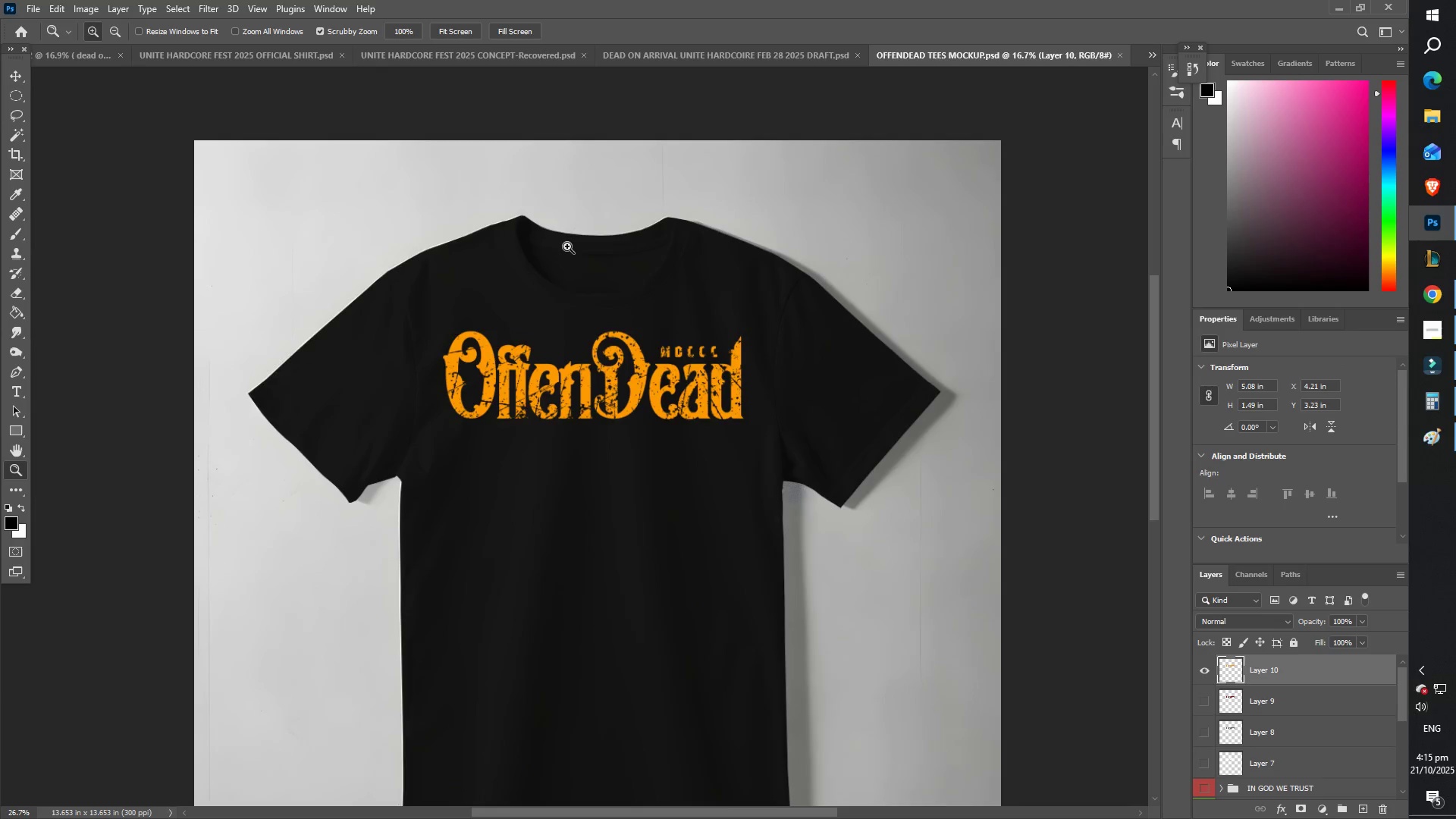 
left_click([7, 71])
 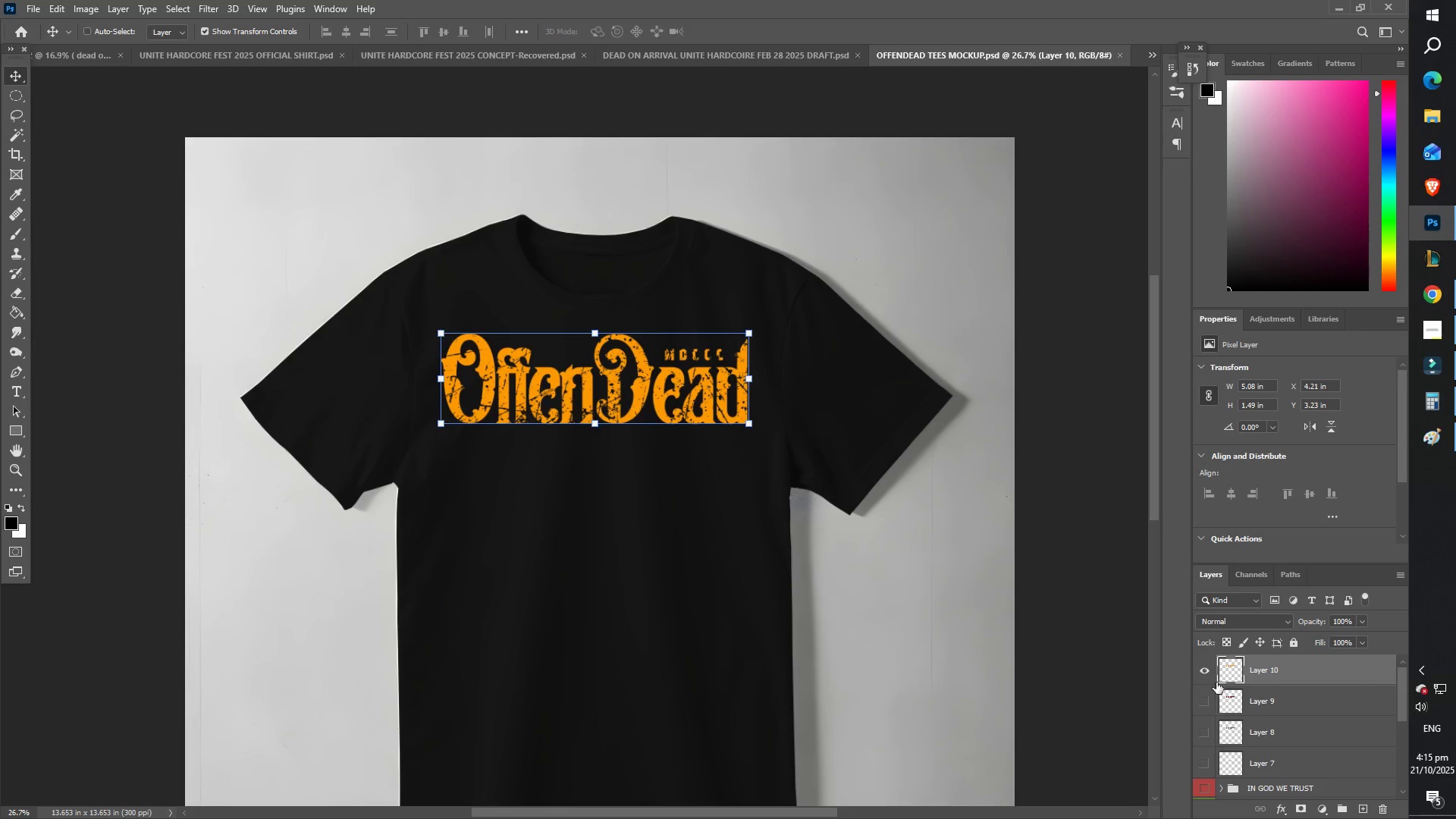 
left_click([1206, 673])
 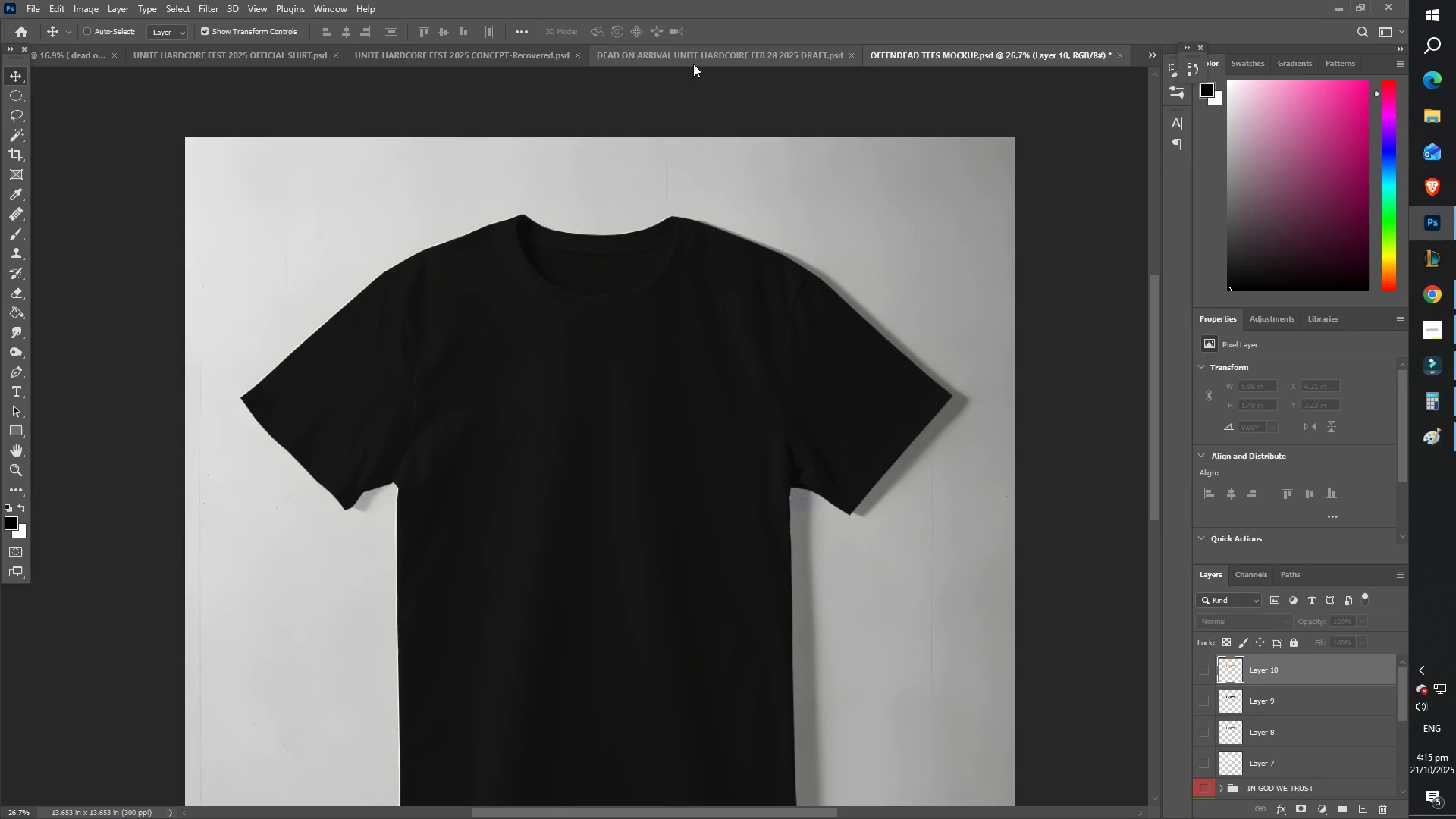 
left_click([692, 62])
 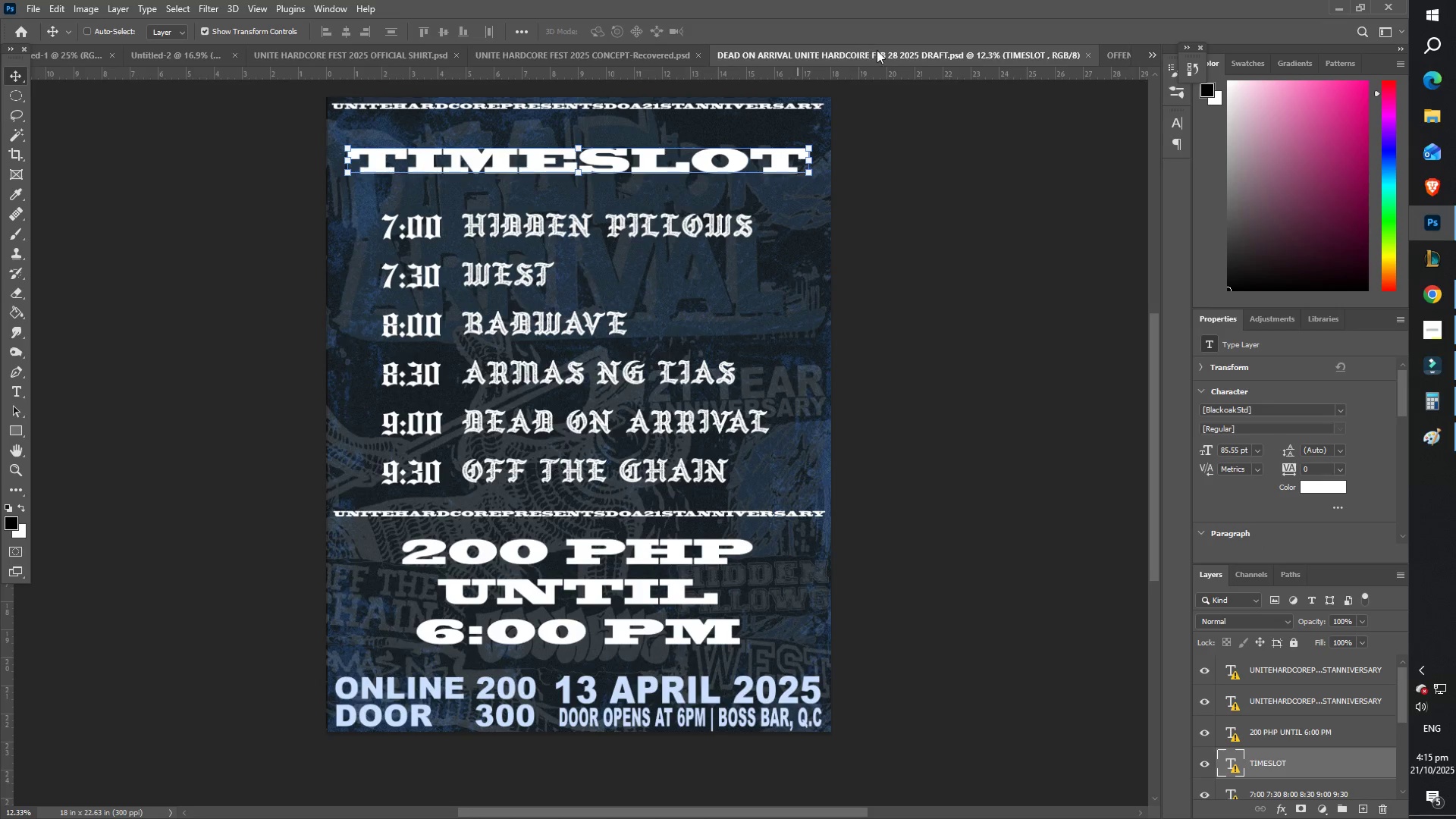 
left_click([883, 52])
 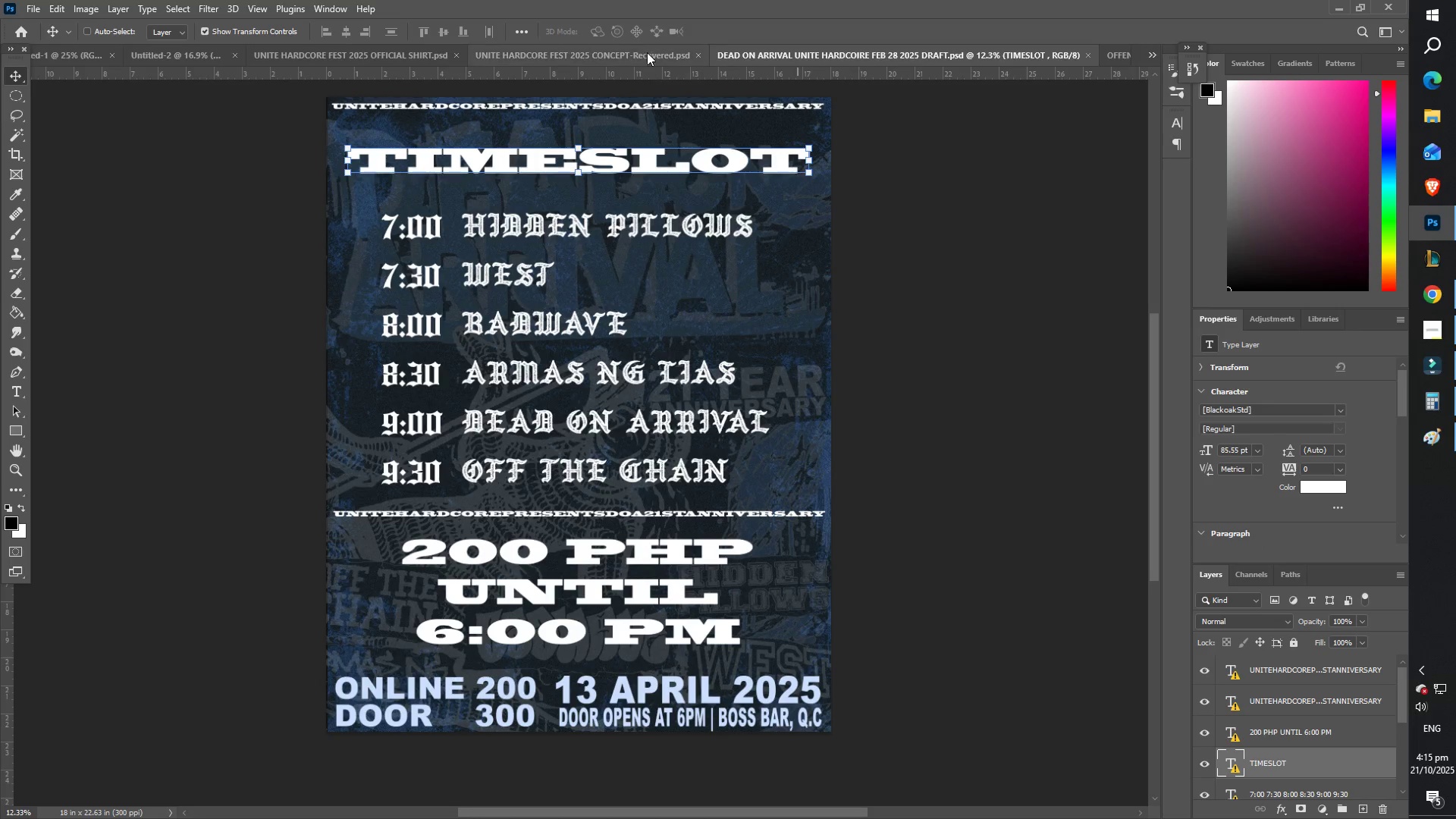 
left_click([641, 49])
 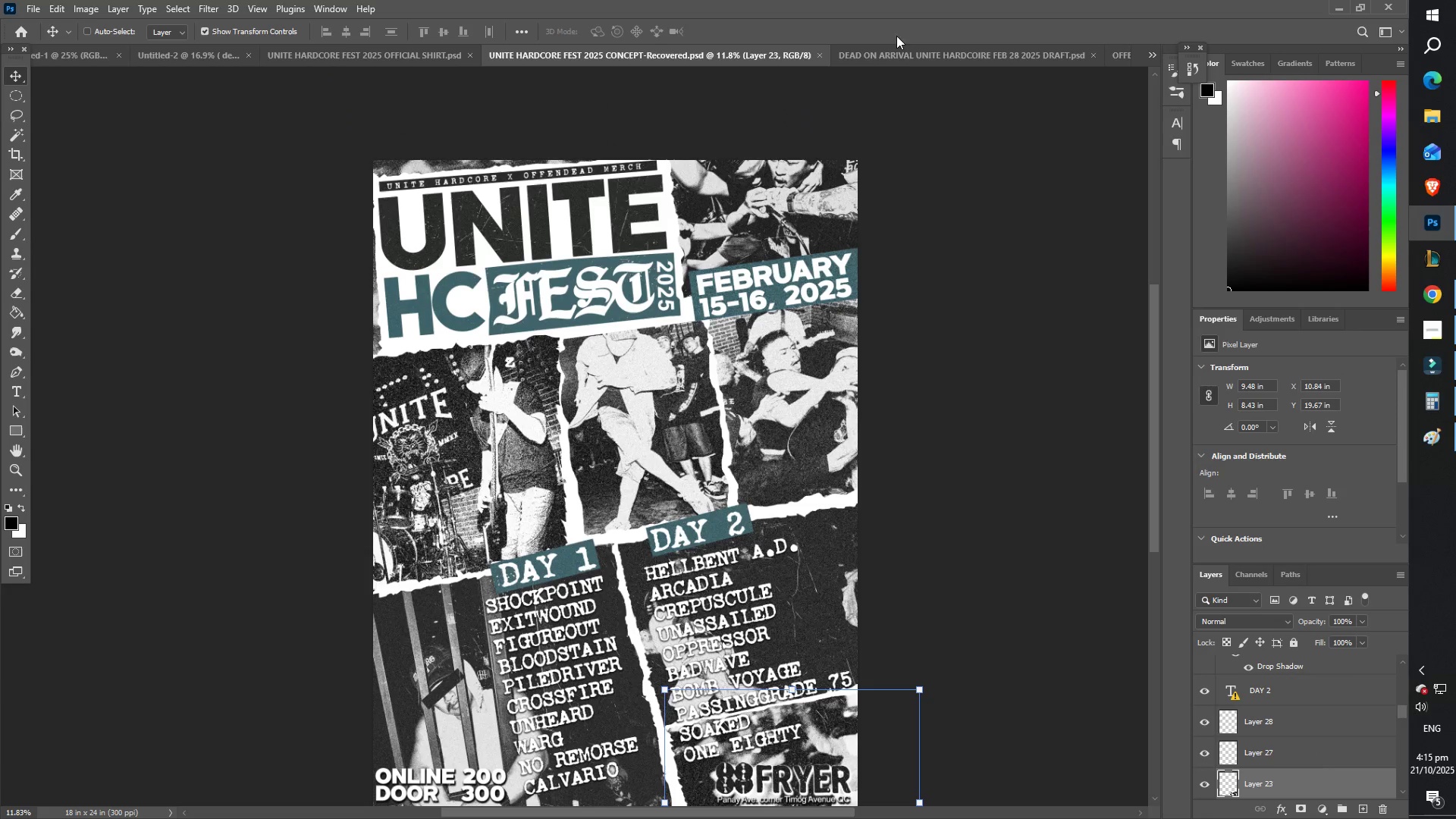 
left_click([902, 52])
 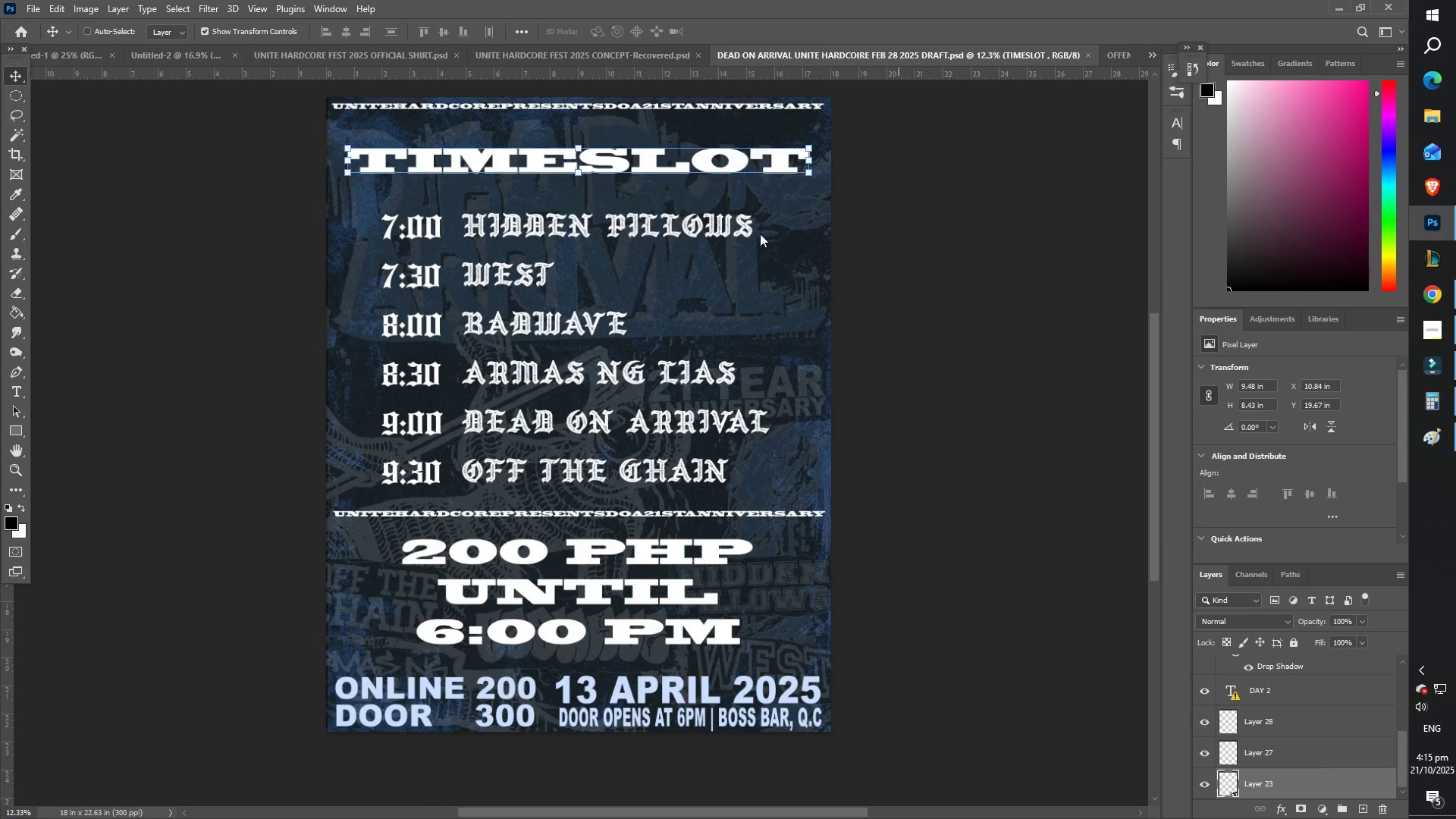 
scroll: coordinate [703, 260], scroll_direction: down, amount: 4.0
 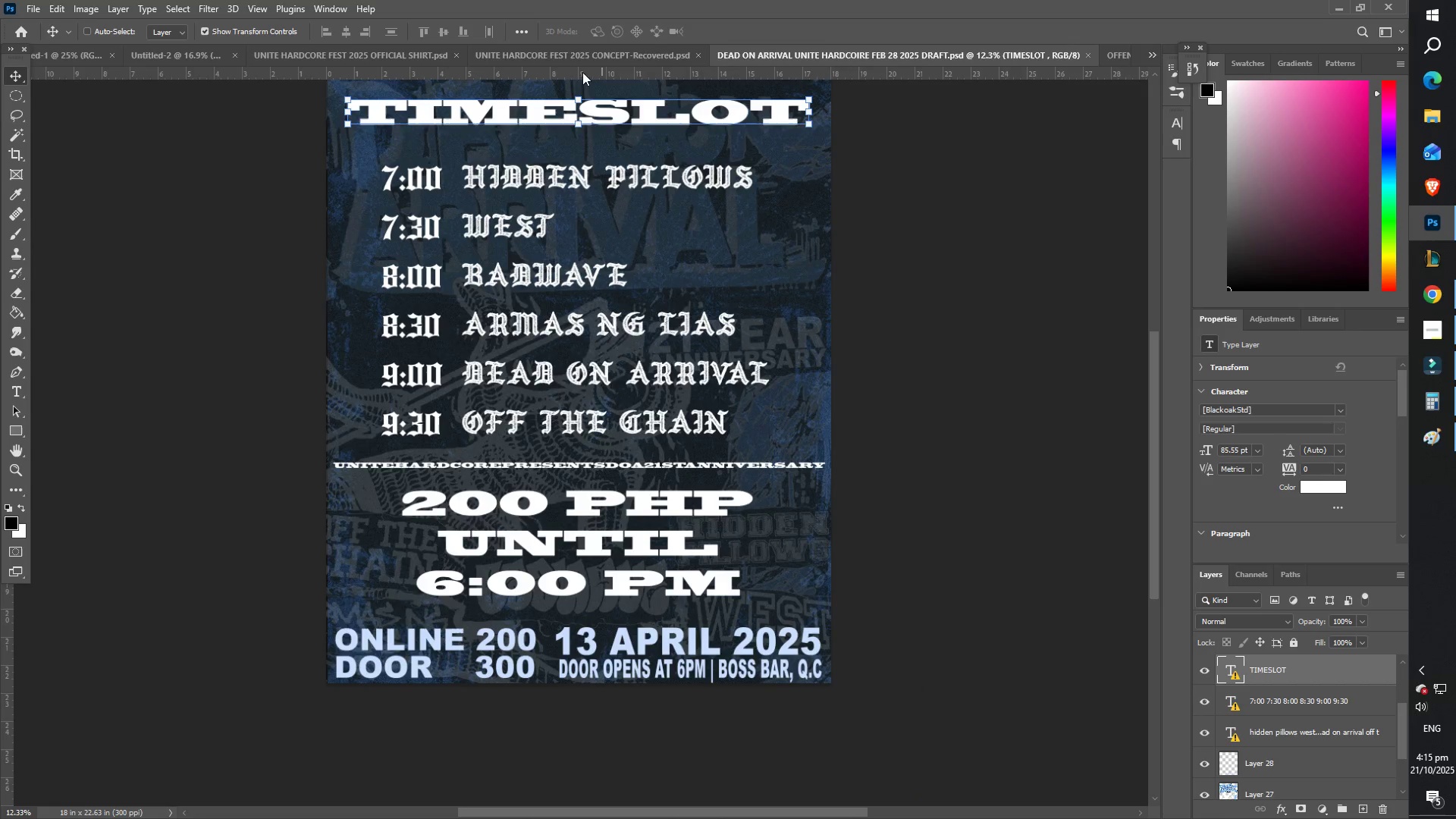 
left_click([569, 54])
 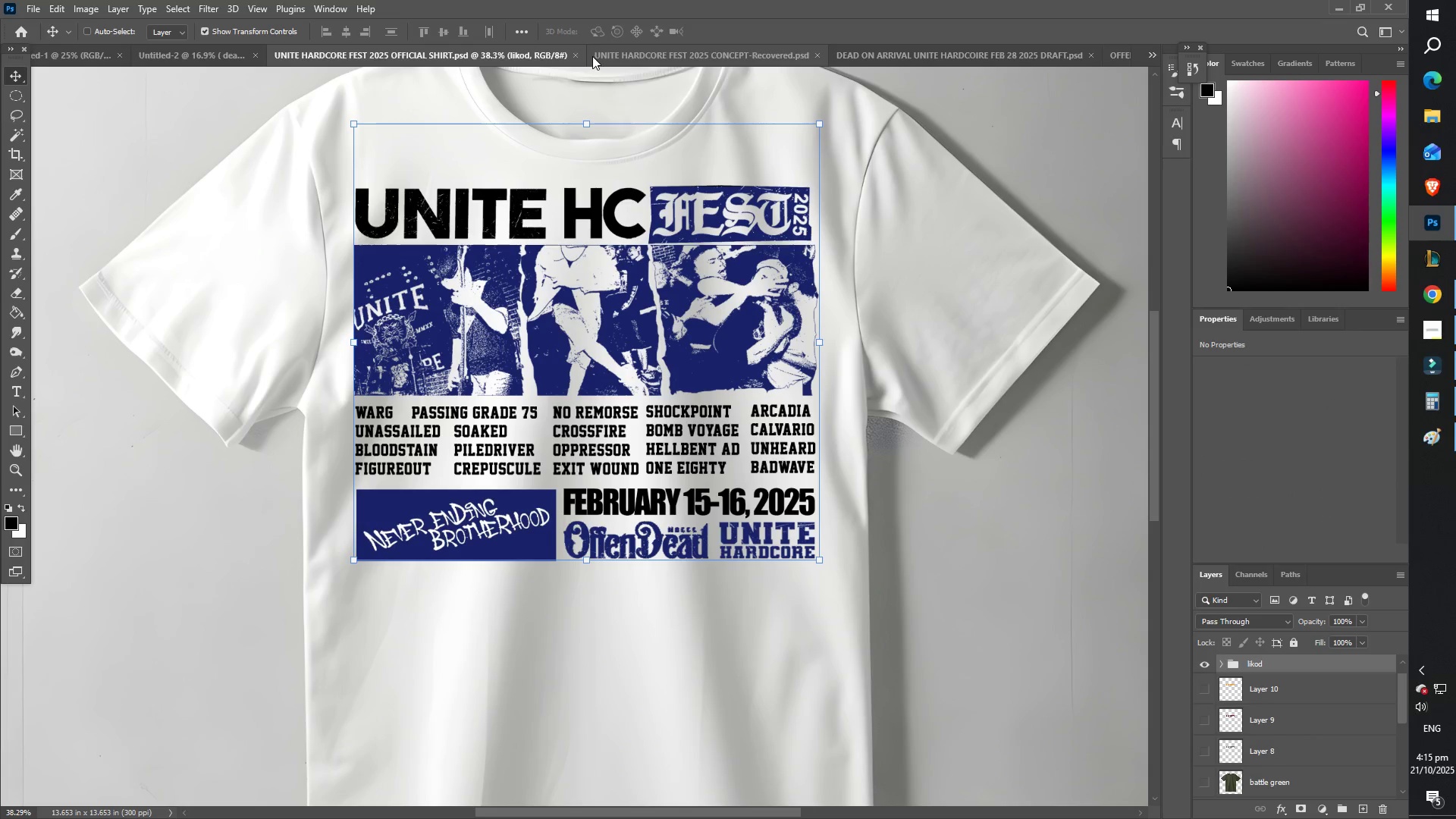 
type(ZZ)
 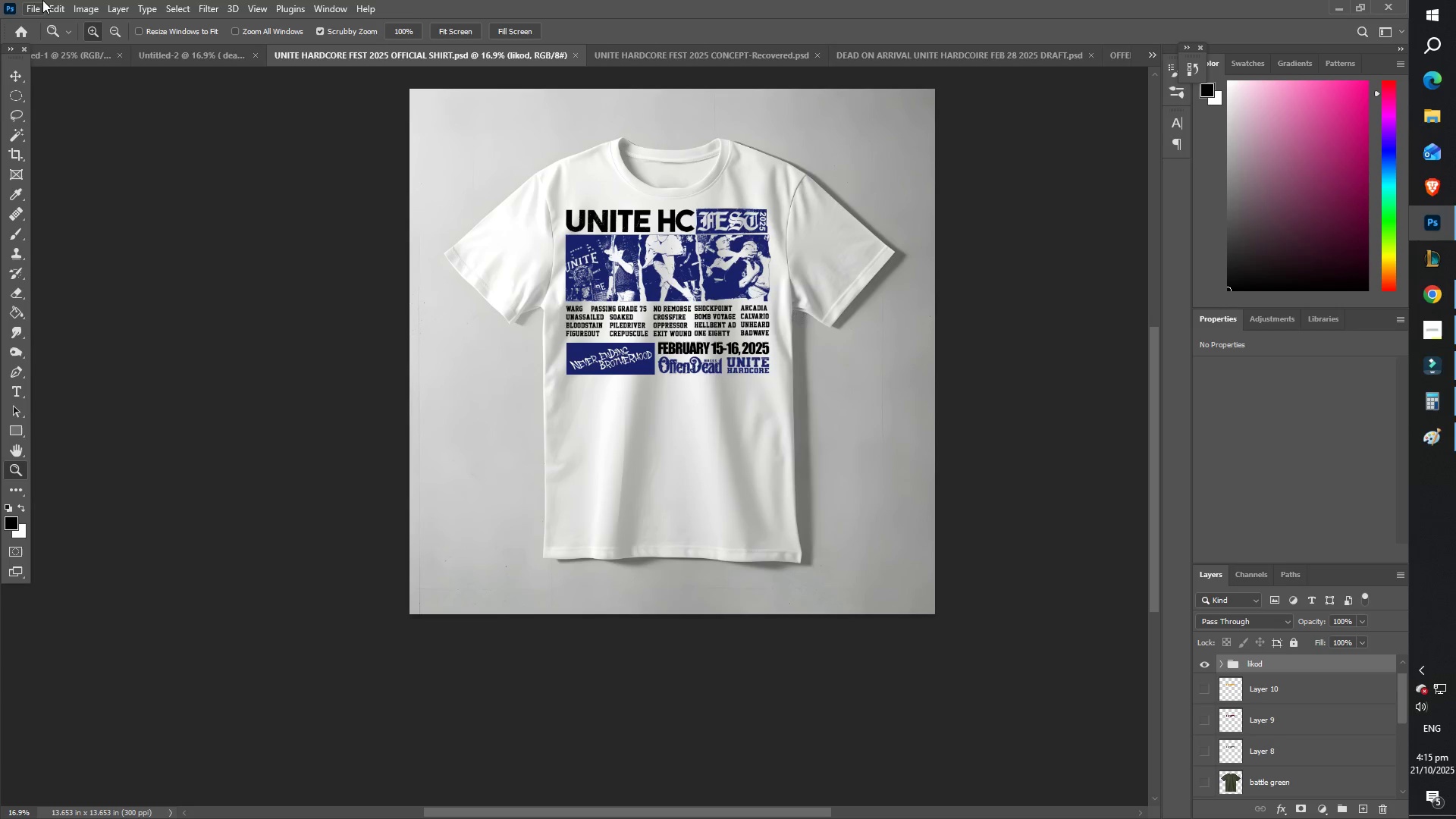 
left_click([33, 8])
 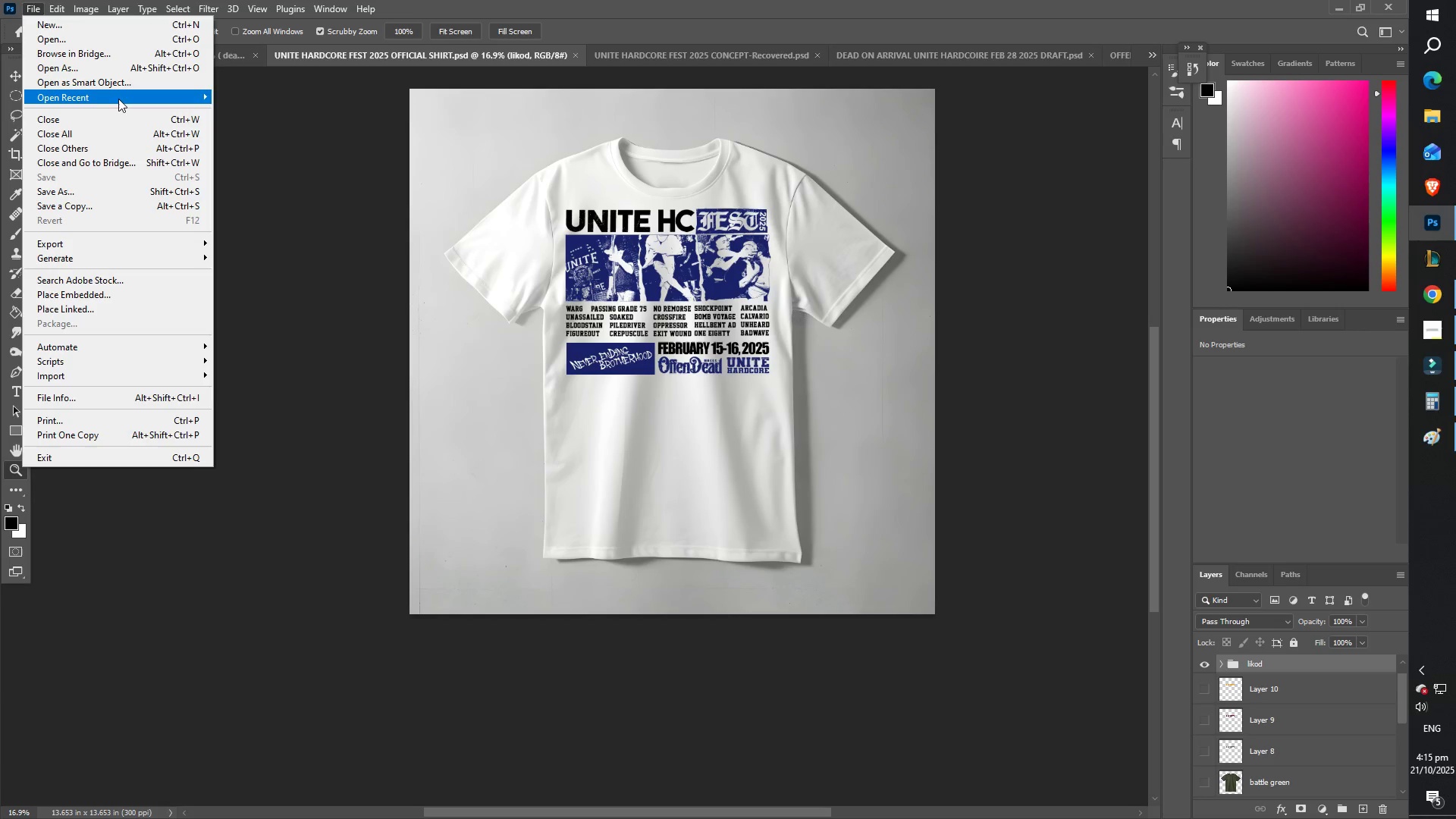 
left_click([121, 99])
 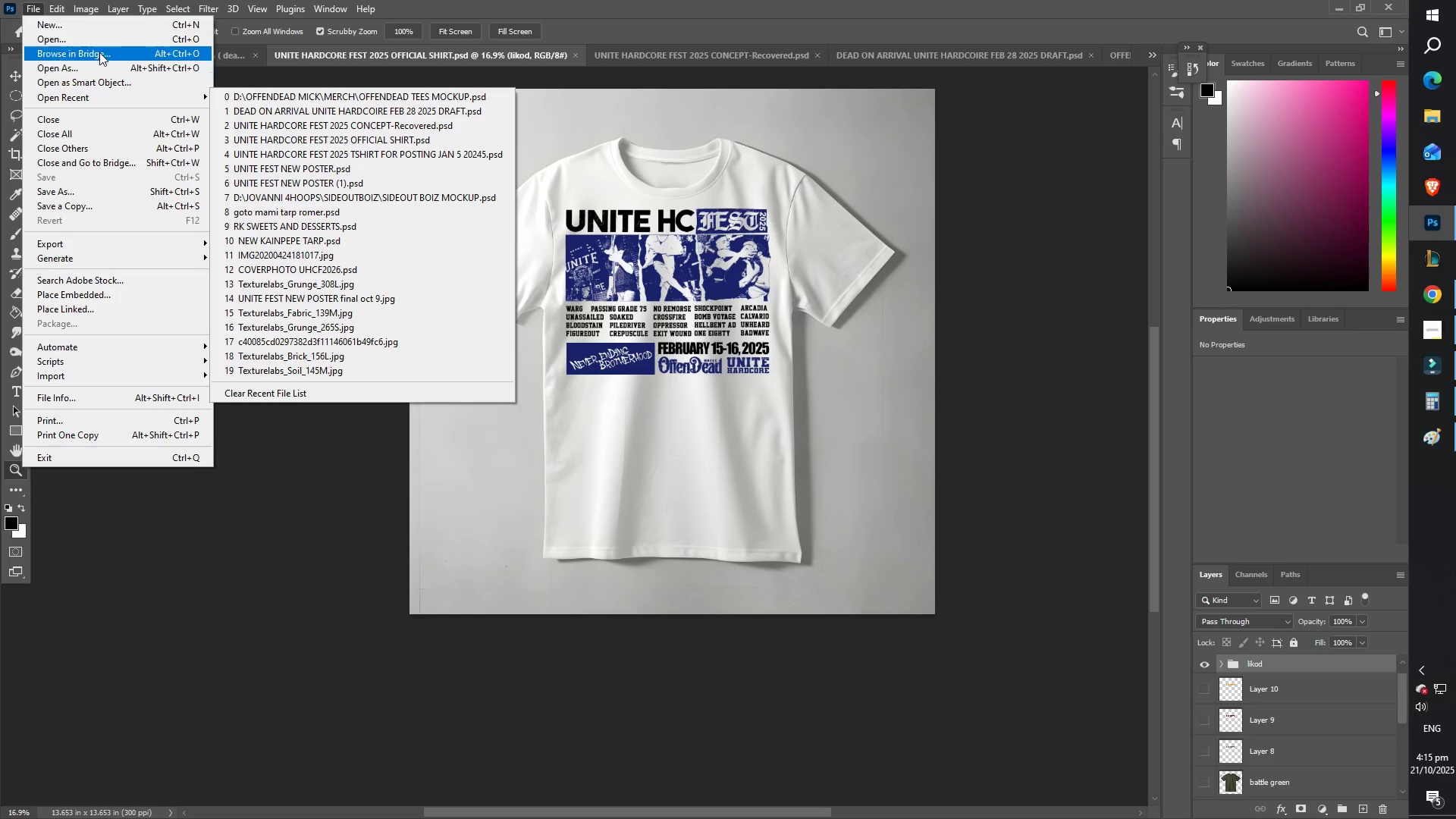 
left_click([88, 34])
 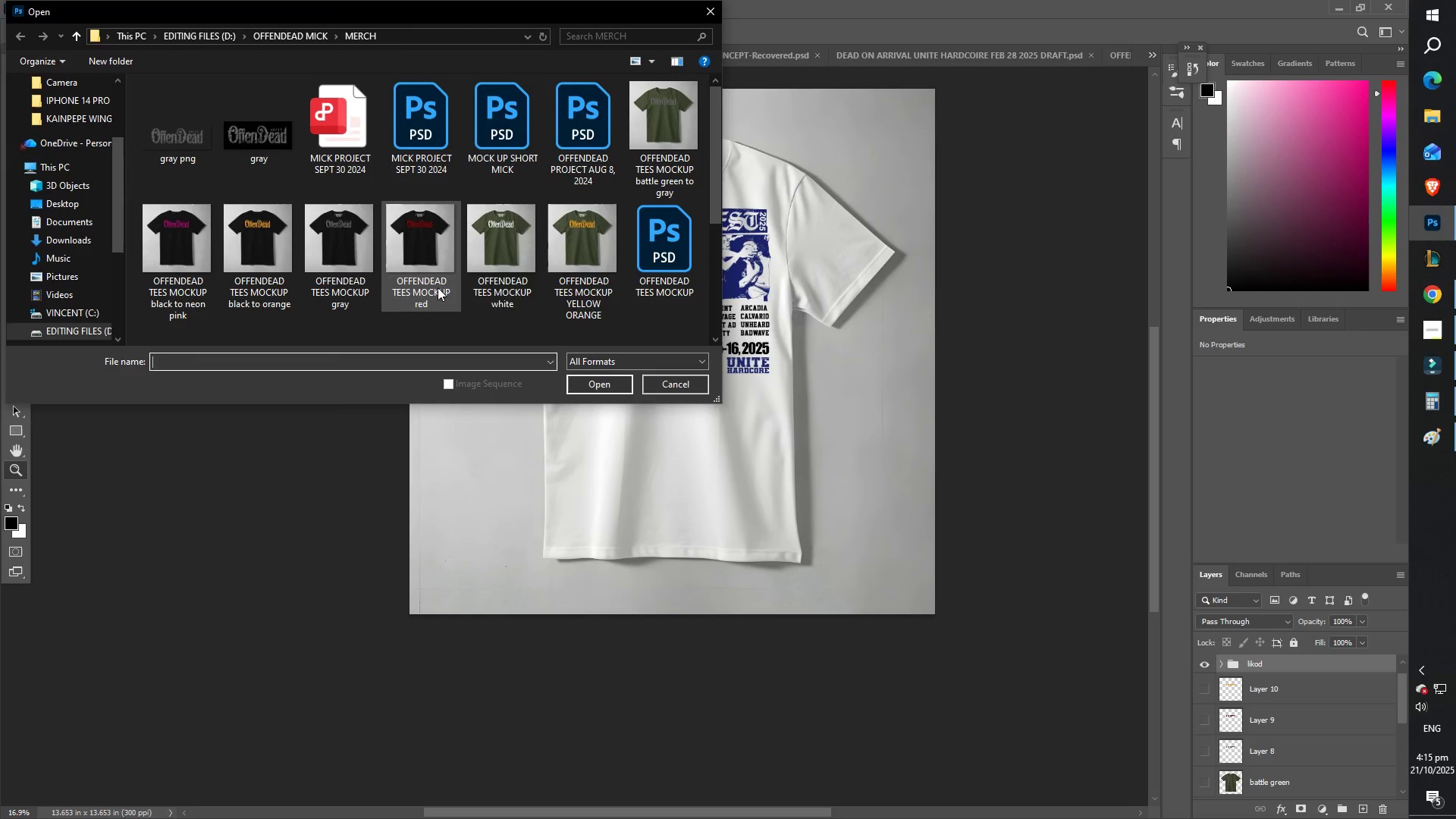 
scroll: coordinate [486, 218], scroll_direction: none, amount: 0.0
 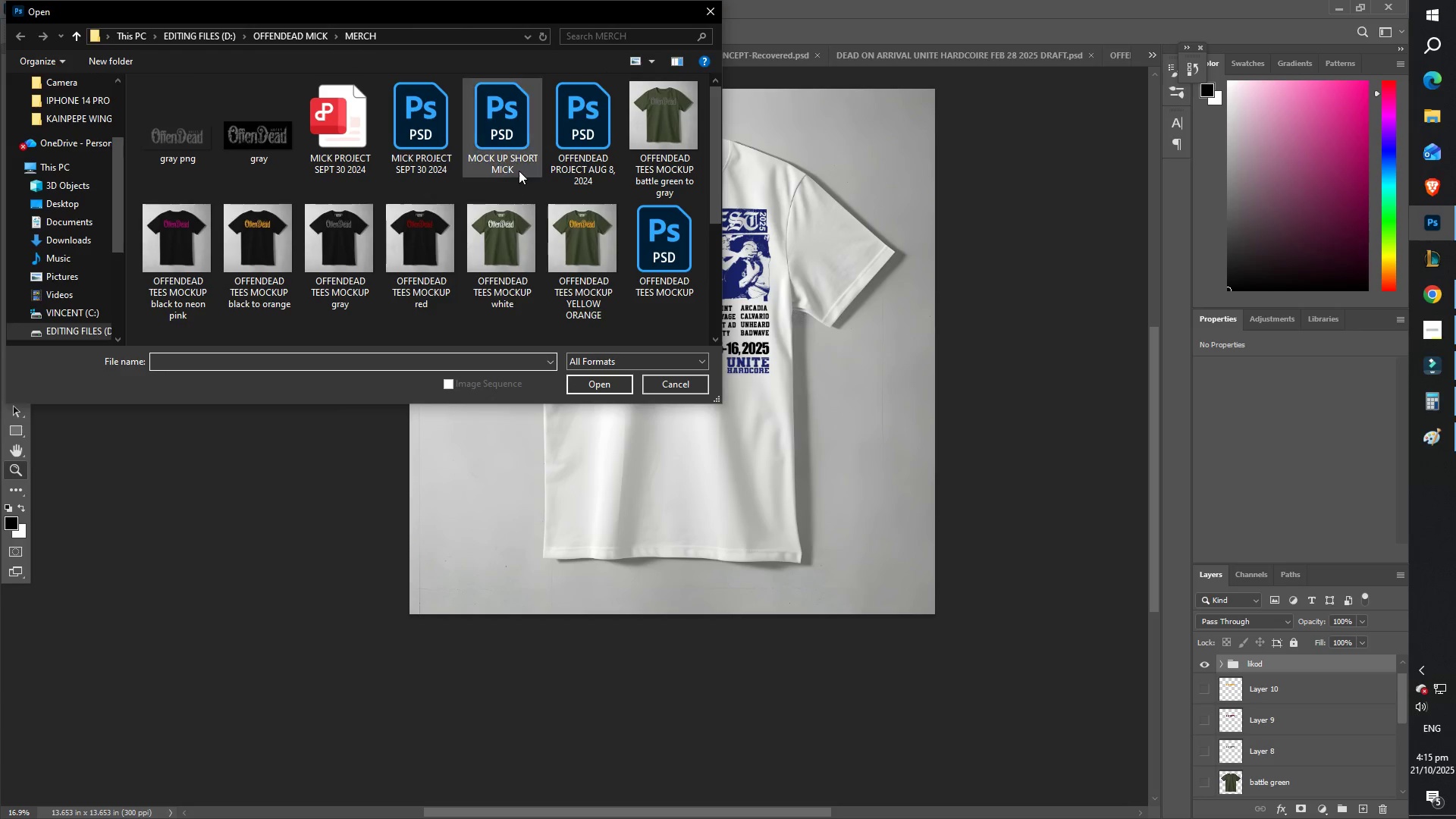 
scroll: coordinate [519, 184], scroll_direction: down, amount: 5.0
 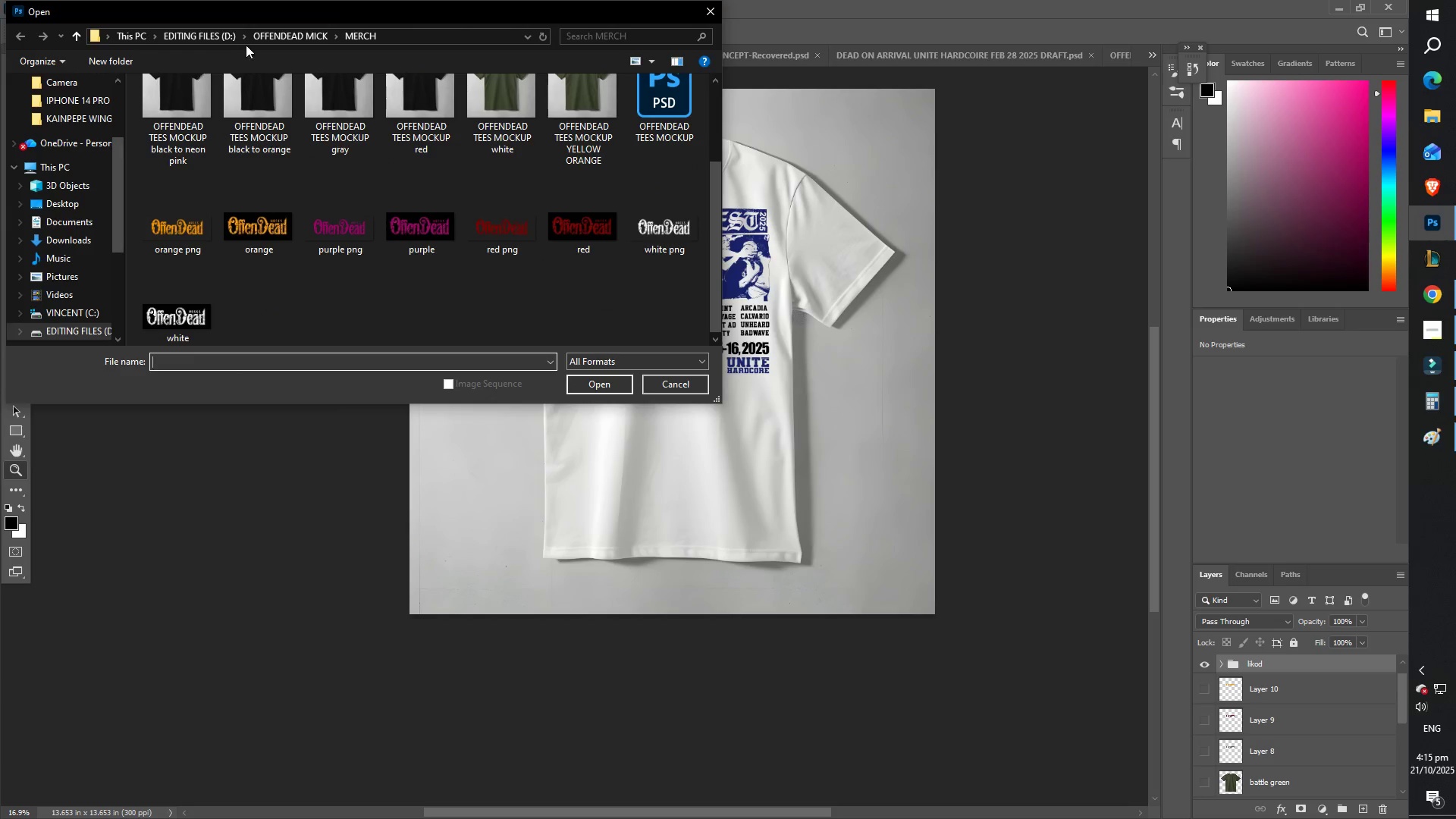 
left_click([204, 36])
 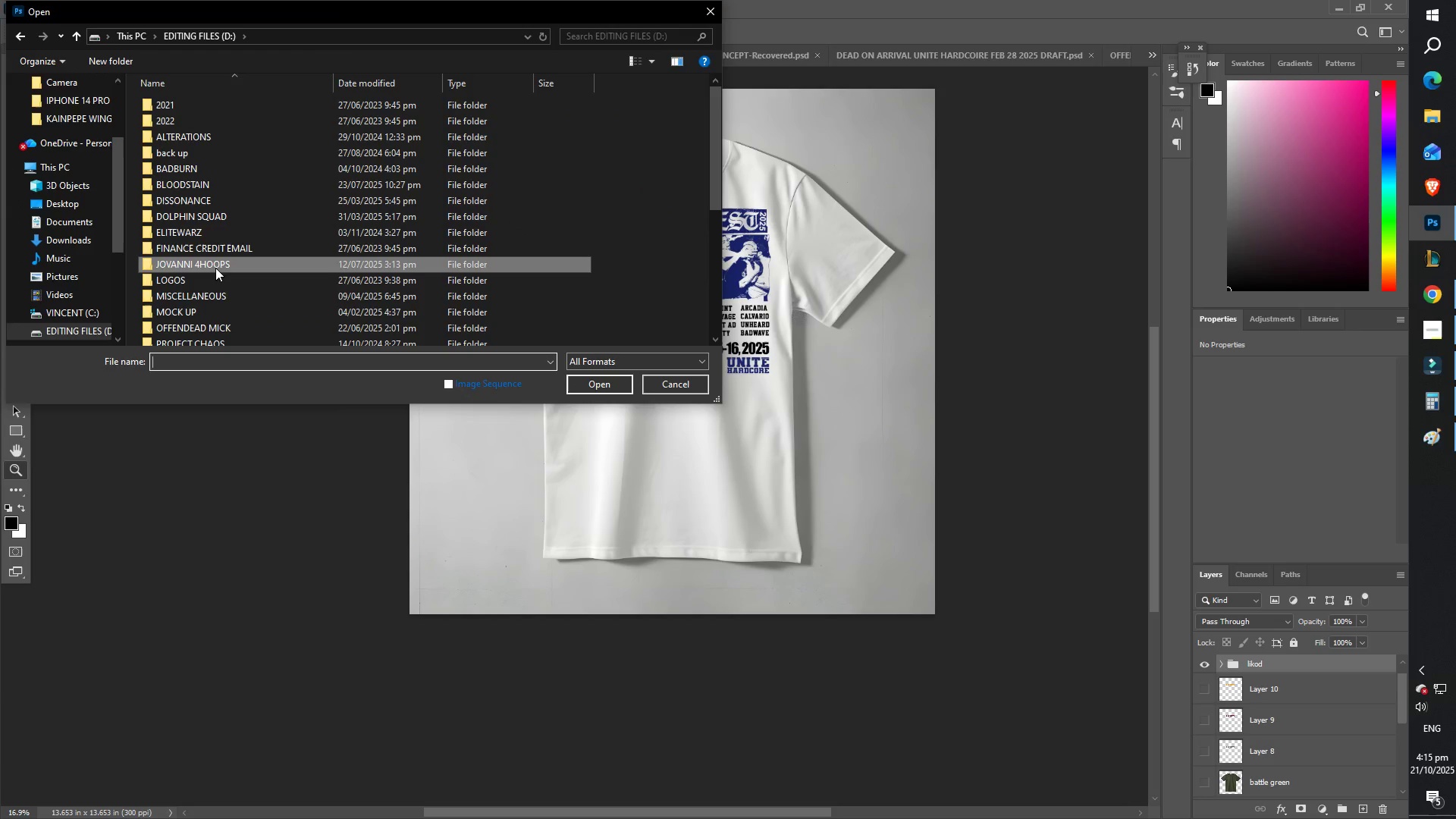 
double_click([214, 268])
 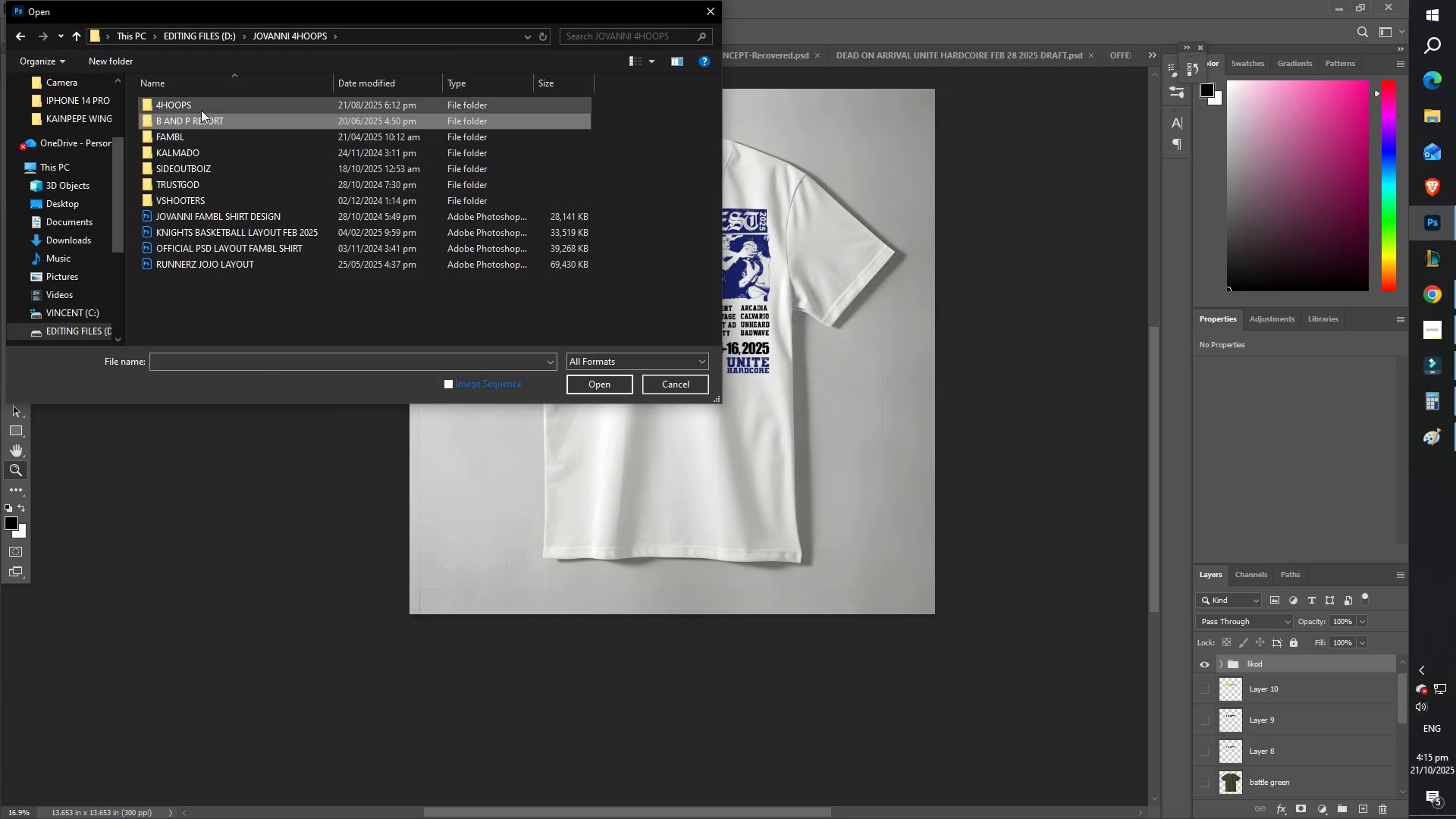 
double_click([194, 99])
 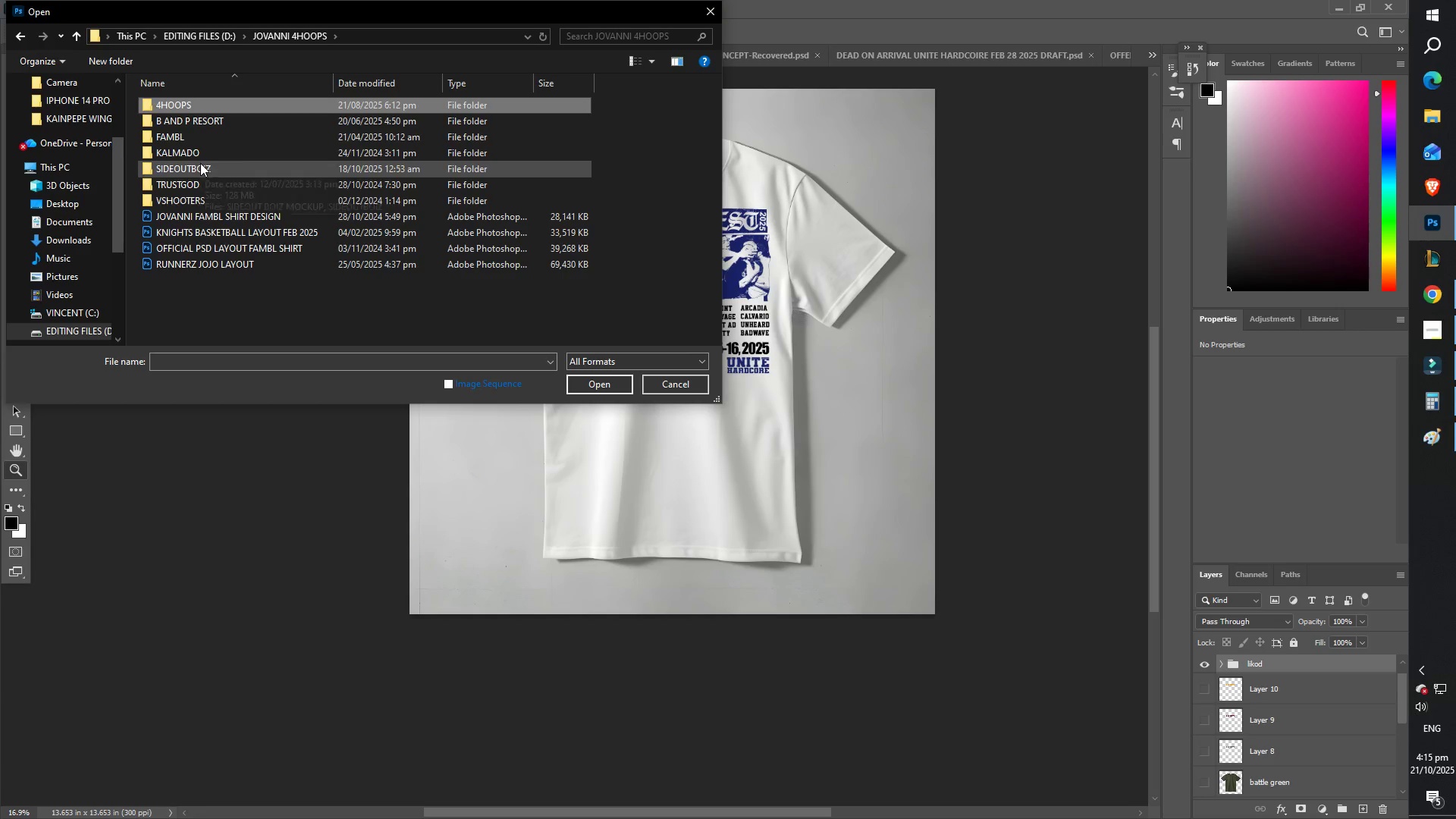 
double_click([201, 162])
 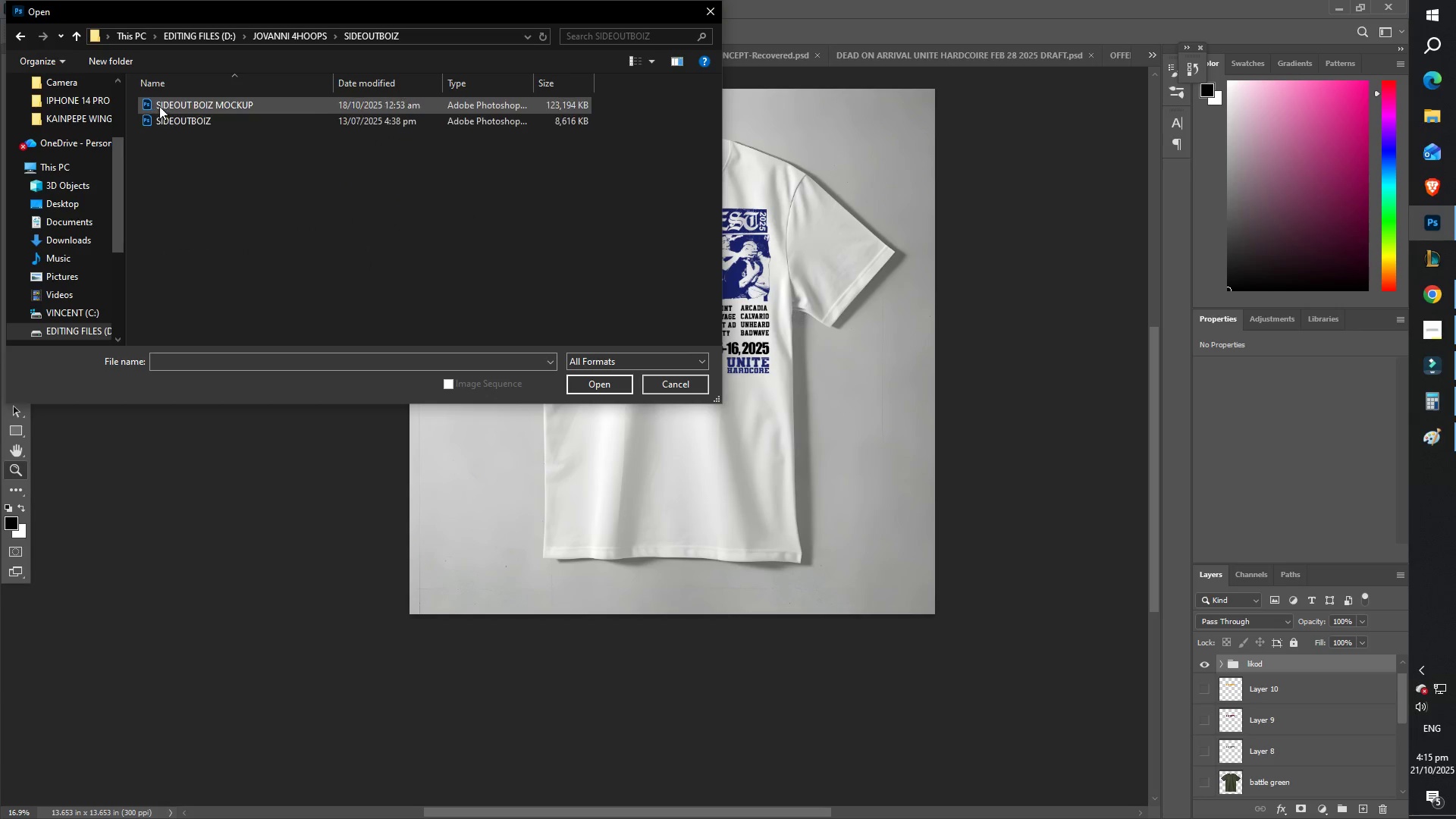 
left_click([168, 106])
 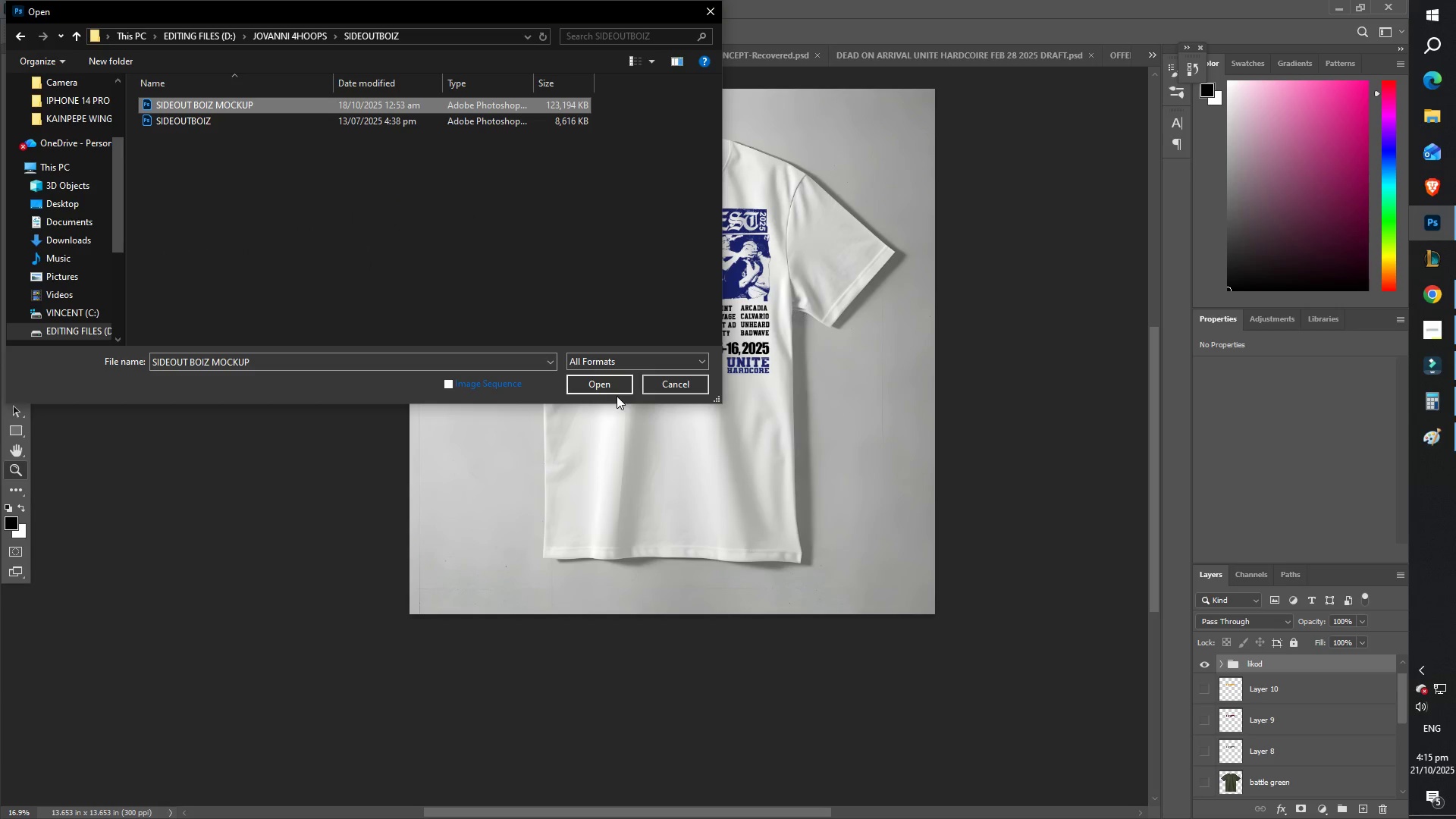 
double_click([610, 384])
 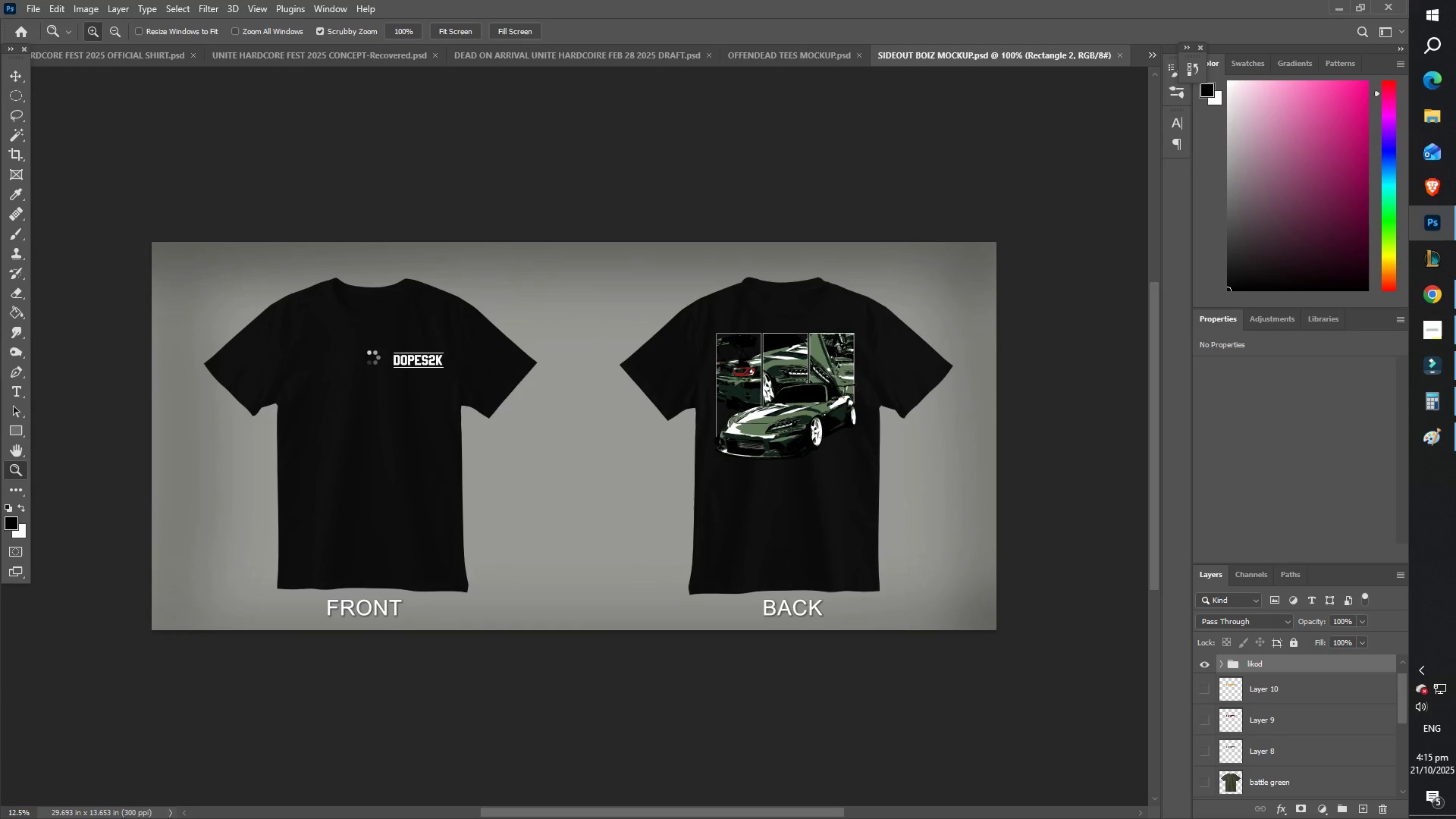 
wait(8.91)
 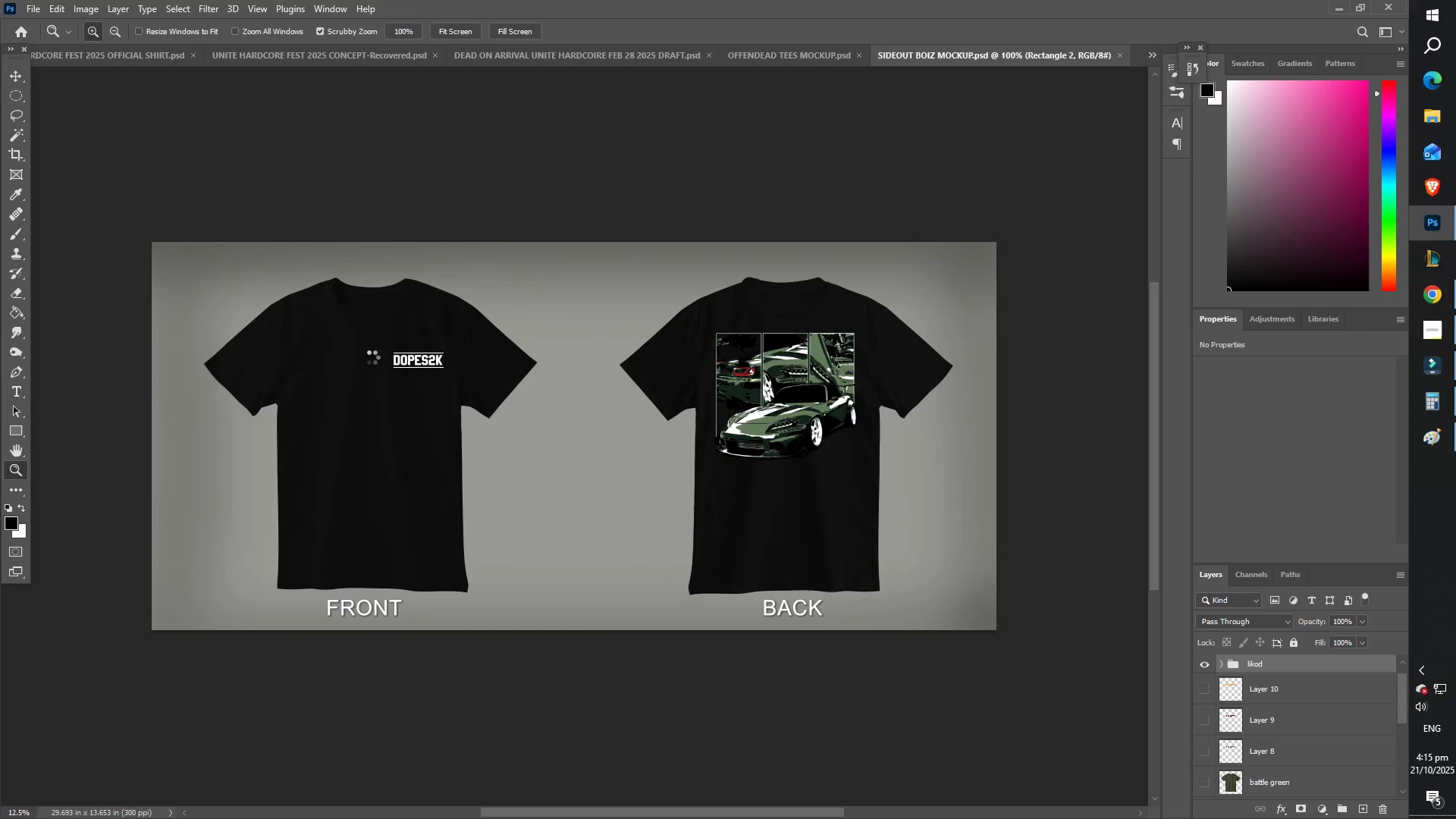 
left_click([31, 11])
 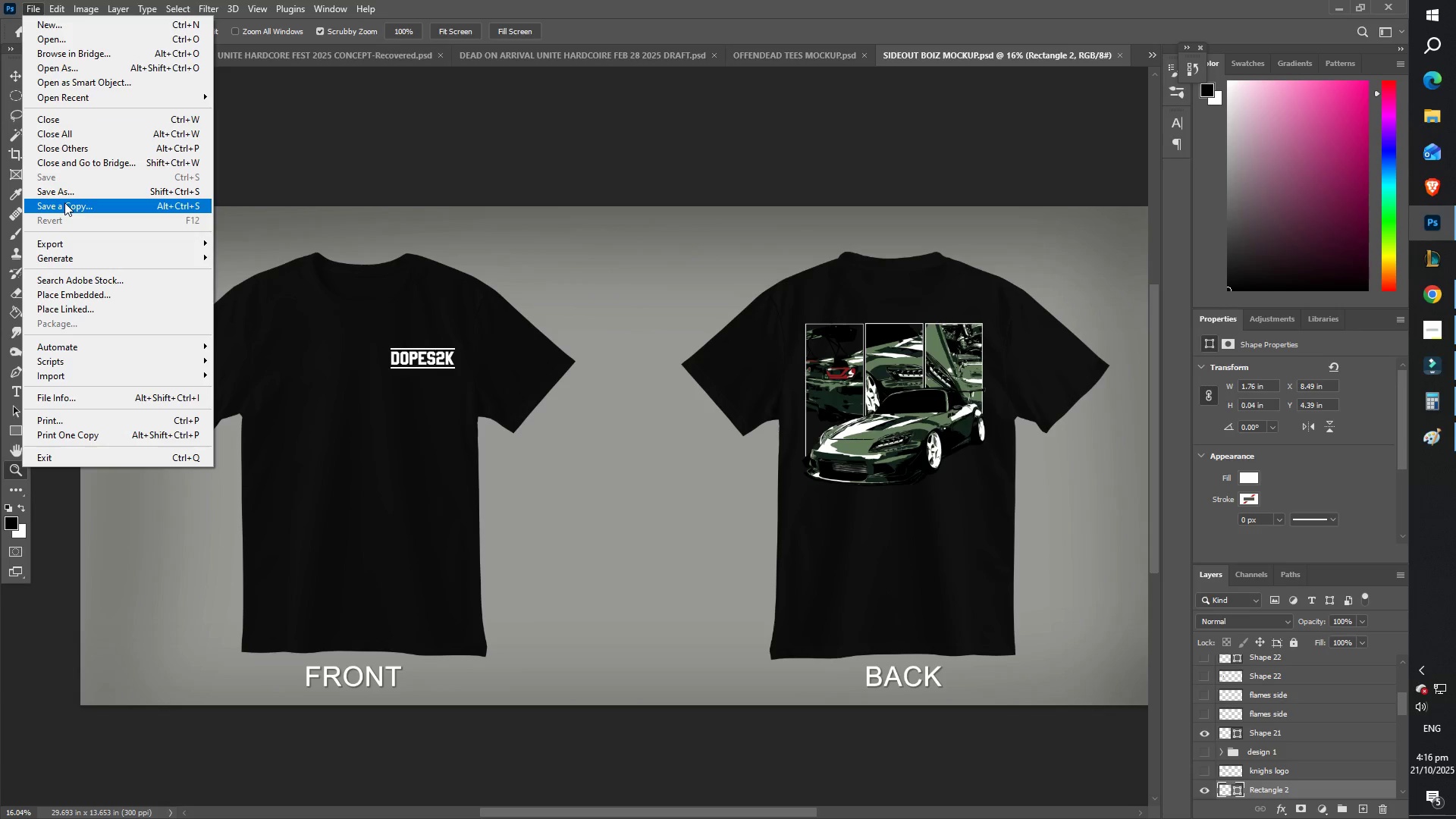 
left_click([54, 194])
 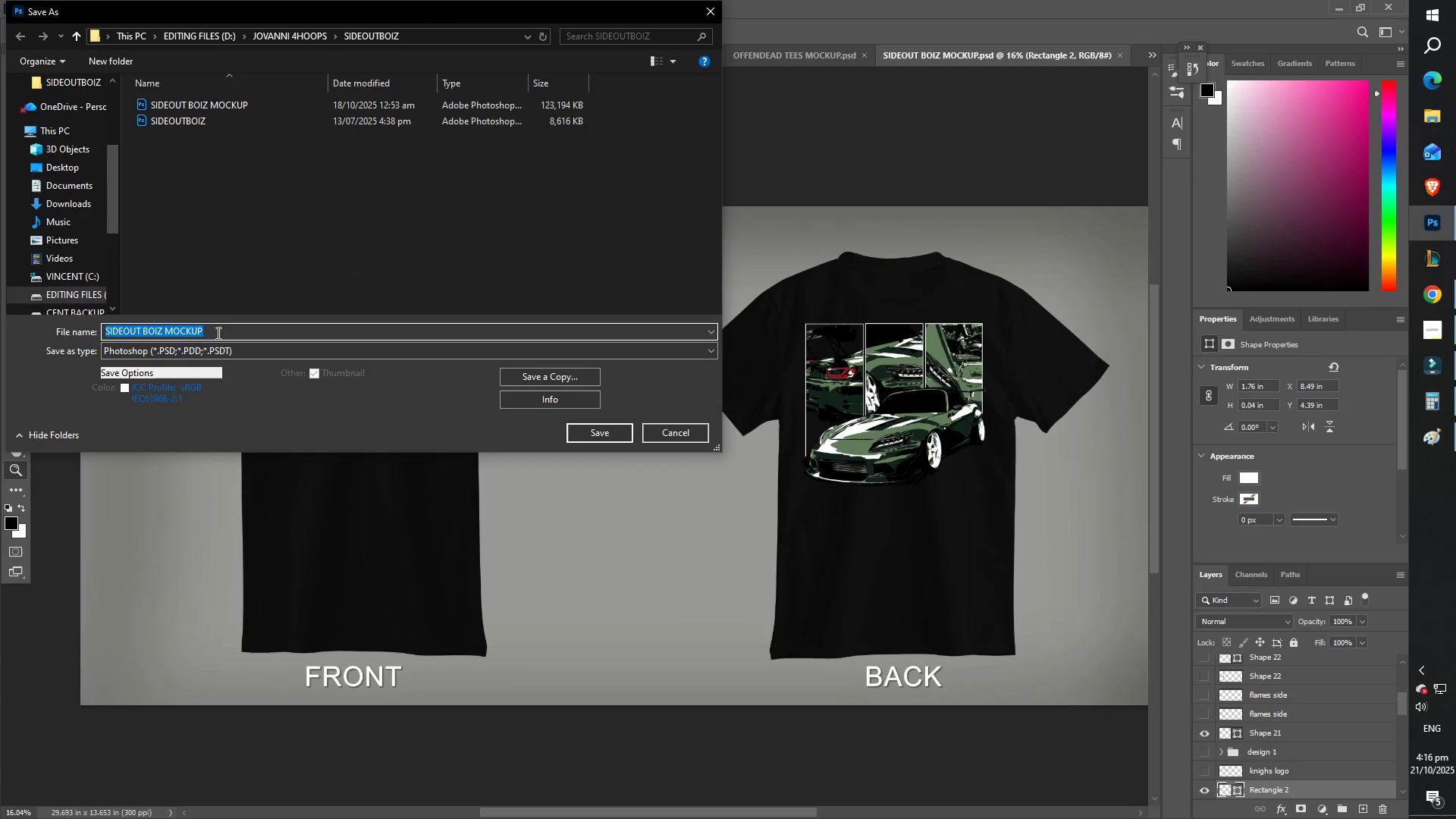 
left_click([218, 334])
 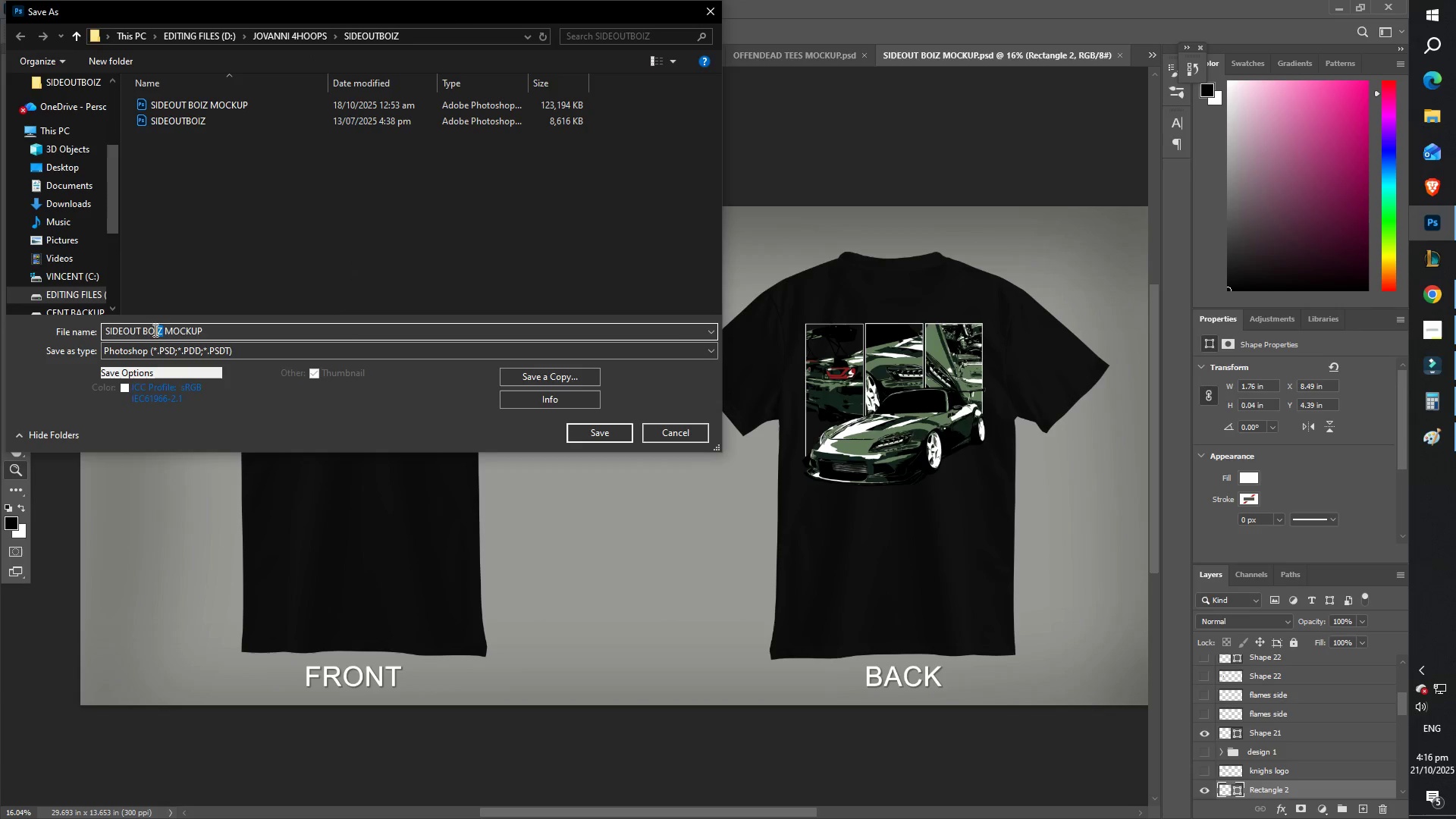 
type(unite hade)
key(Backspace)
type(rdcoreUNITE HARDCORE EF)
key(Backspace)
key(Backspace)
type(FEST 2026 SHIRT)
 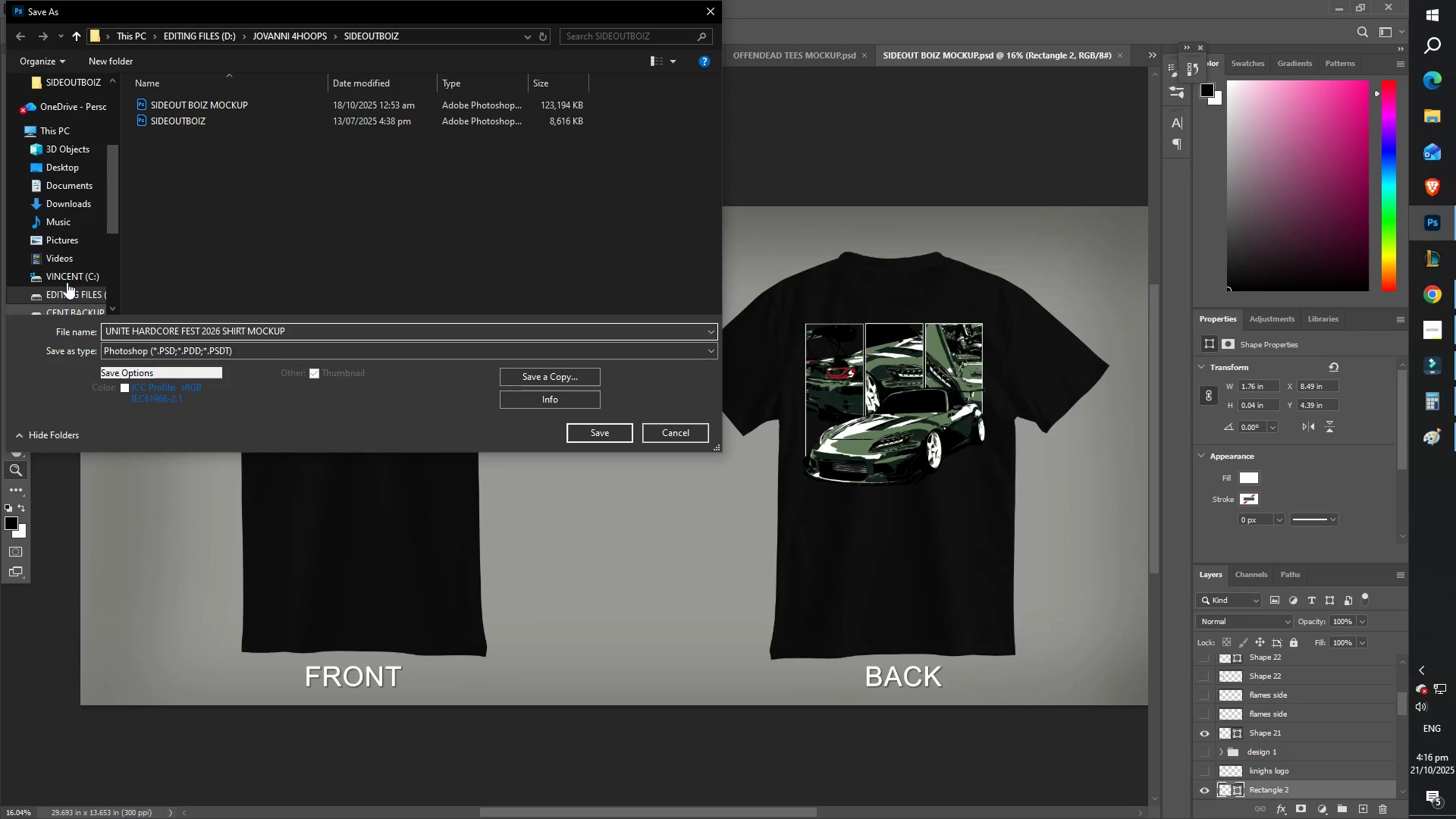 
left_click([213, 33])
 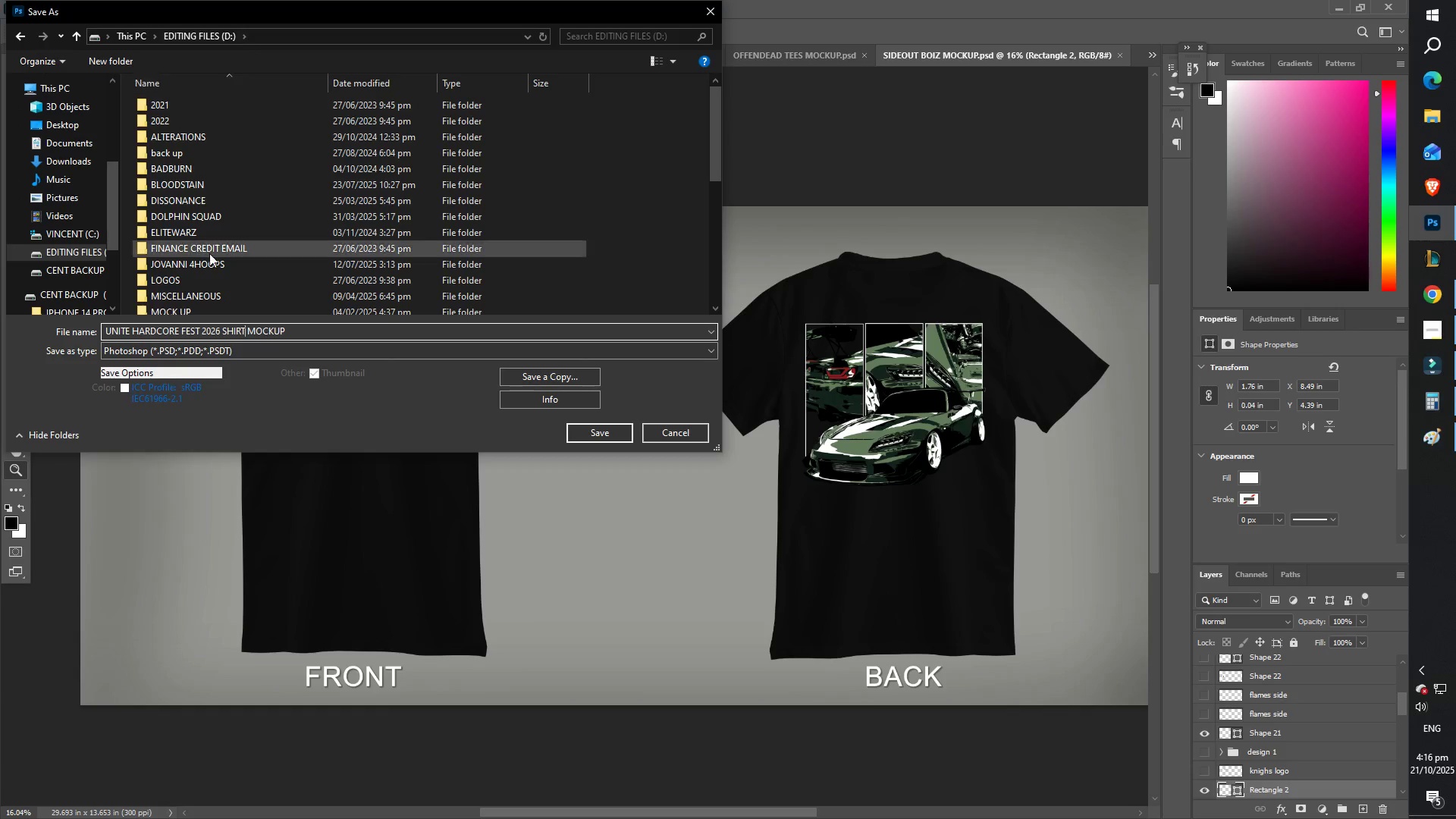 
scroll: coordinate [205, 288], scroll_direction: down, amount: 4.0
 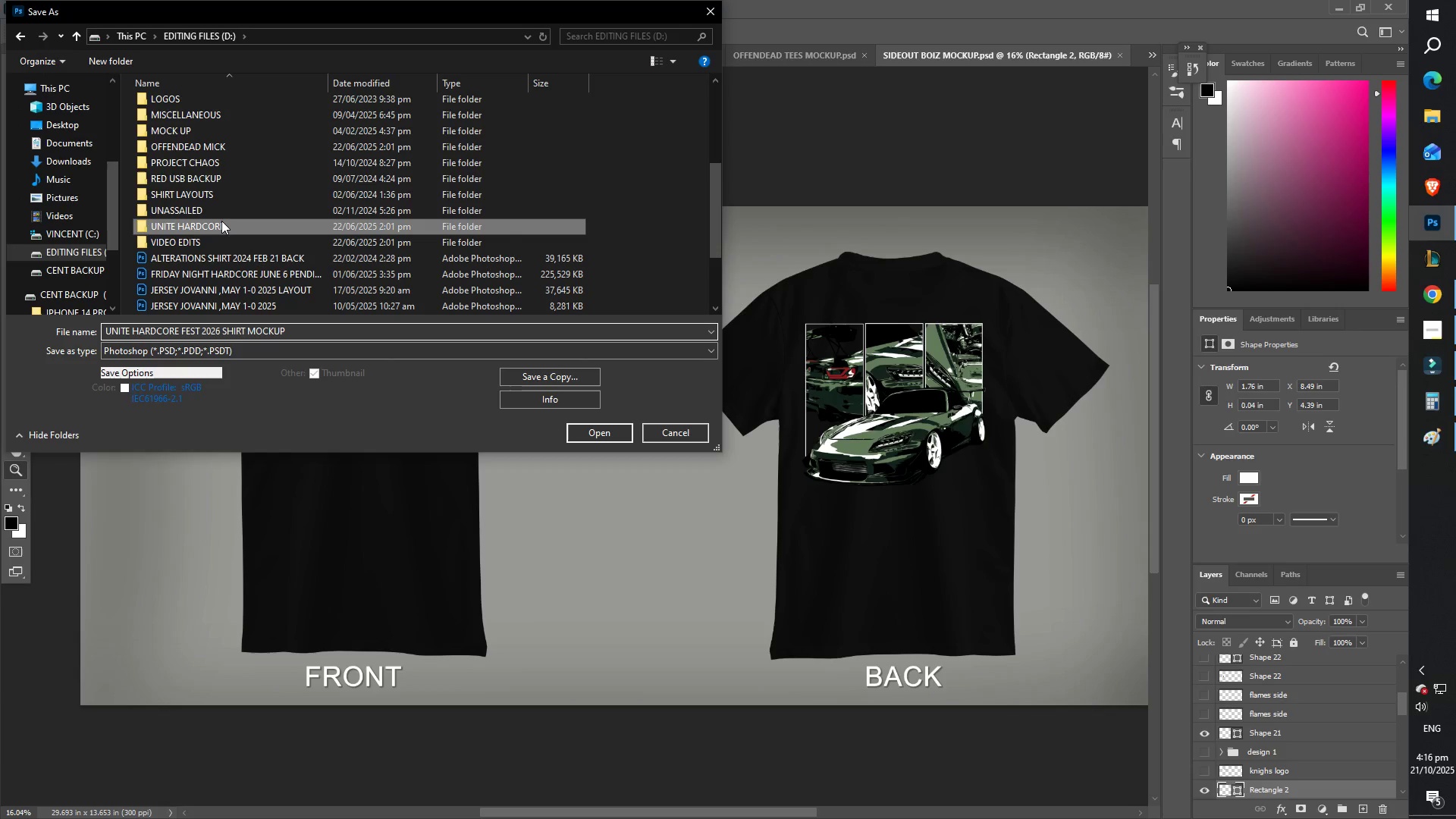 
double_click([221, 221])
 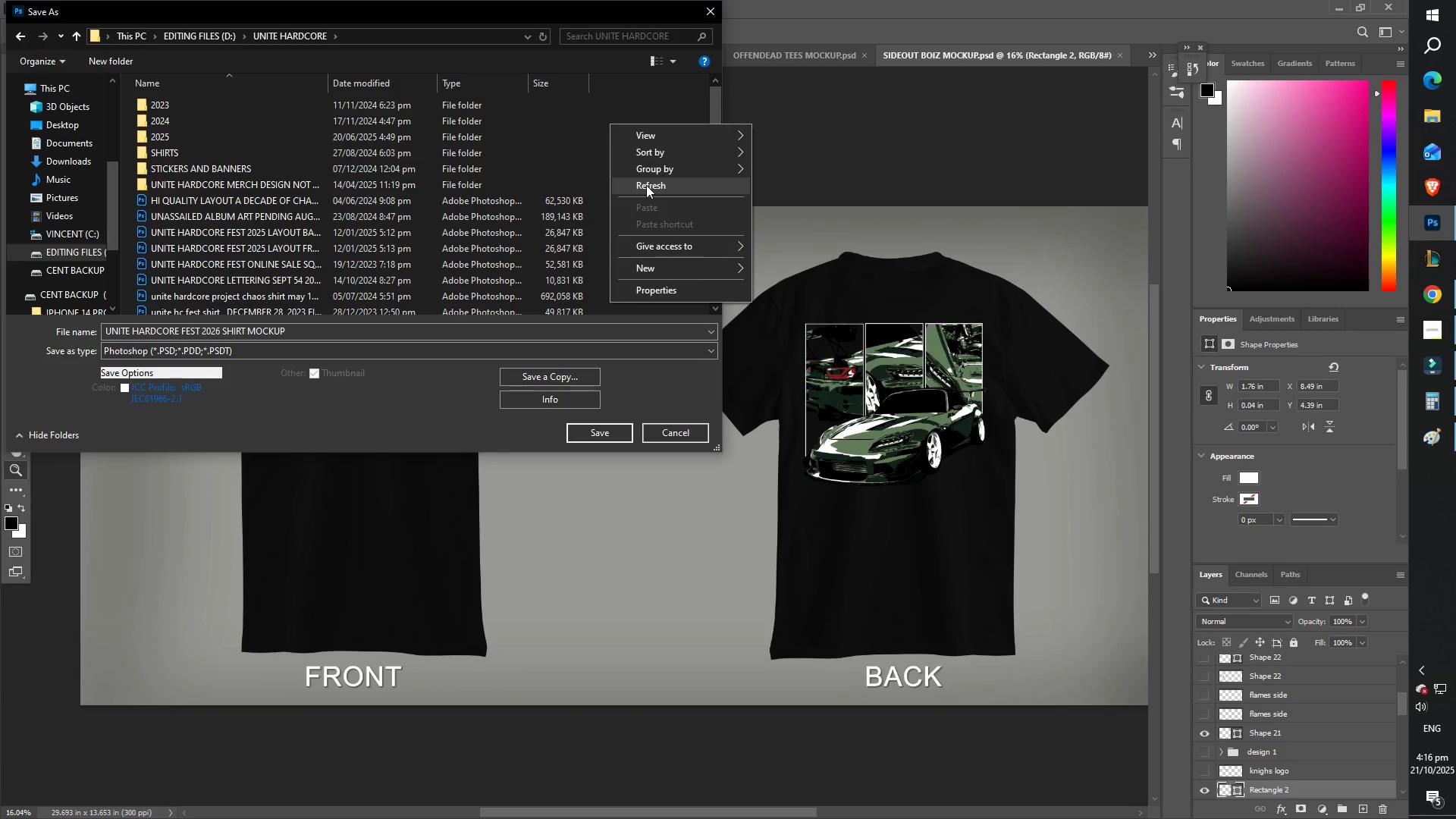 
double_click([672, 268])
 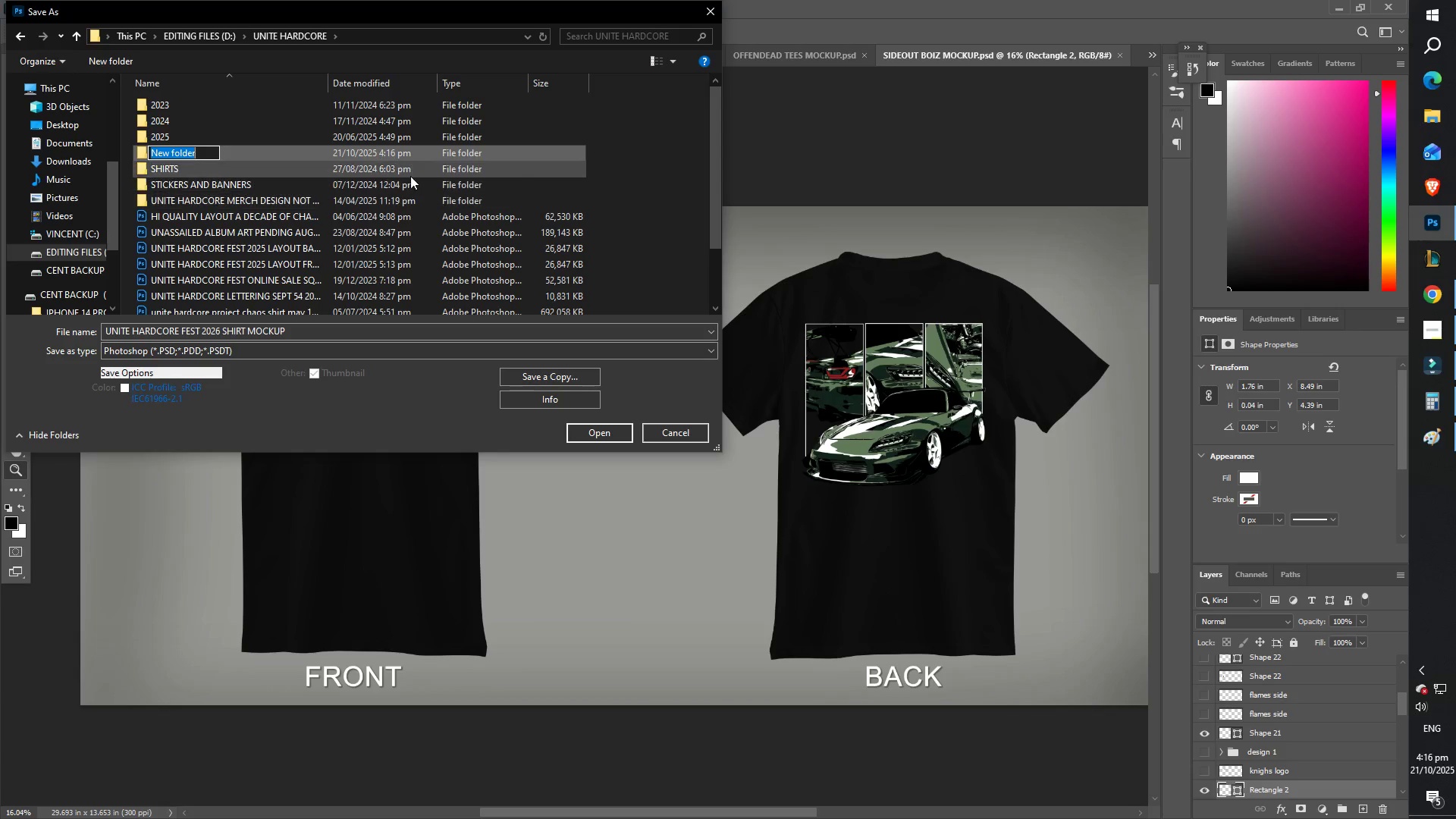 
key(Numpad2)
 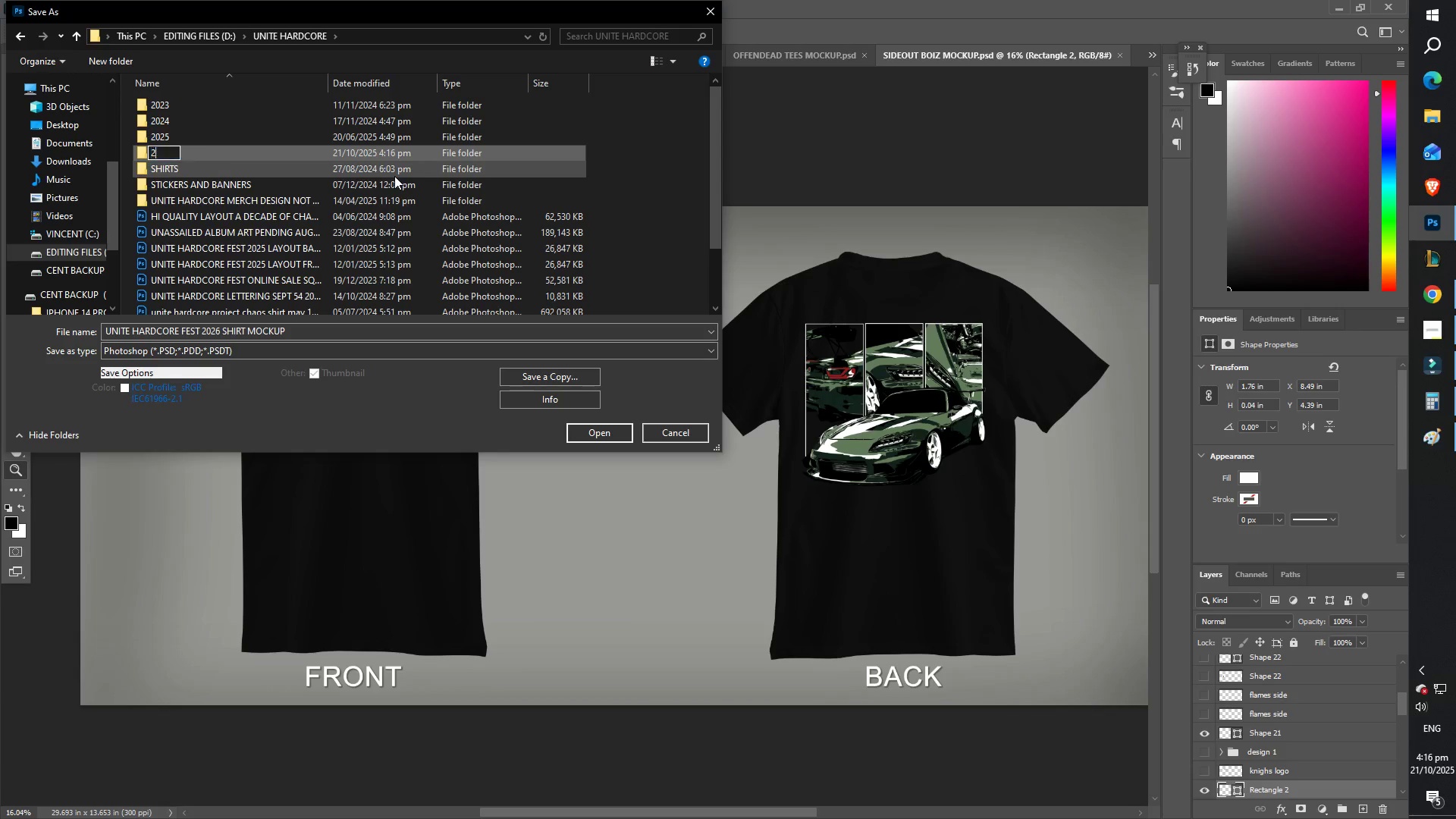 
key(Numpad0)
 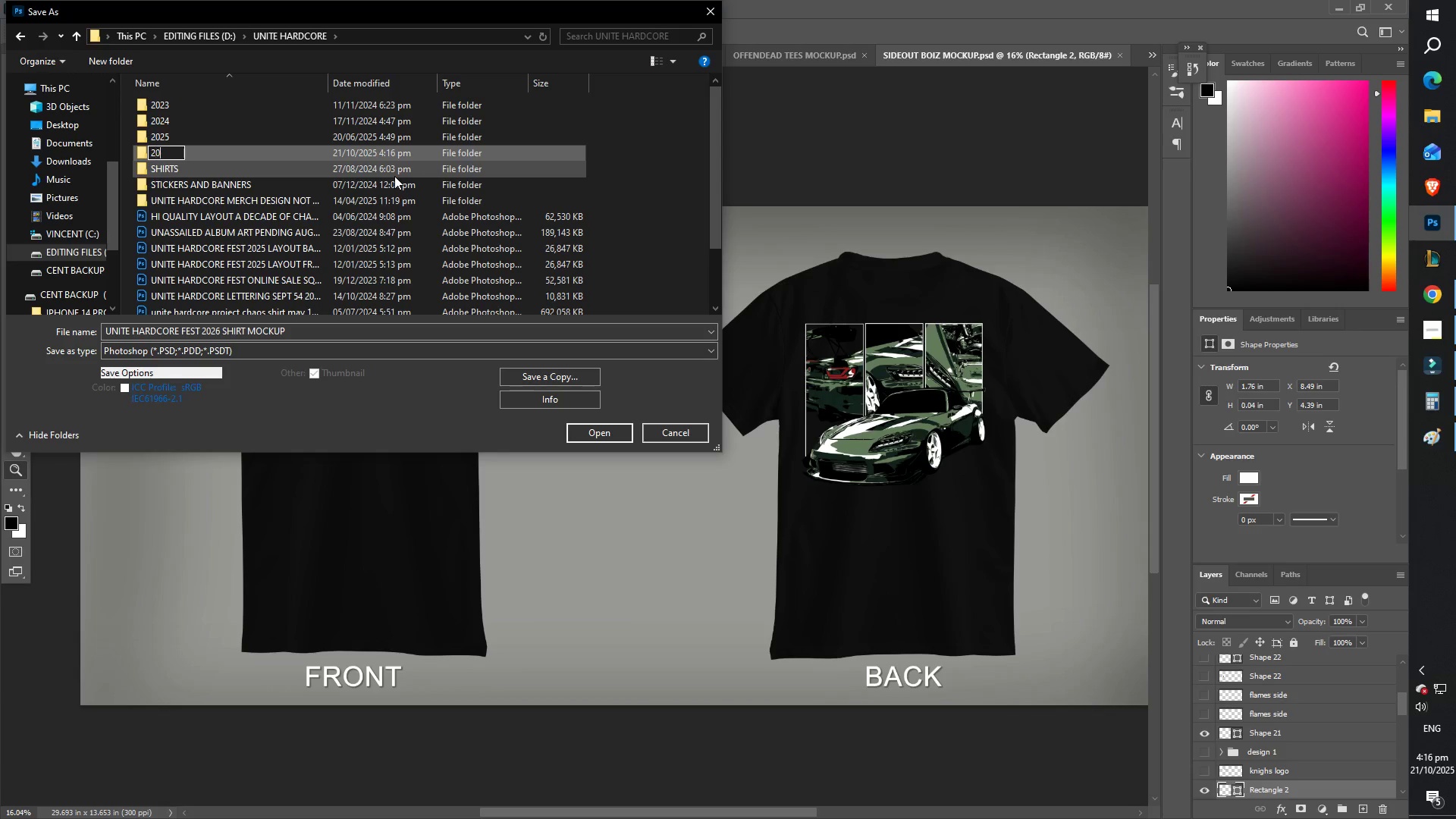 
key(Numpad2)
 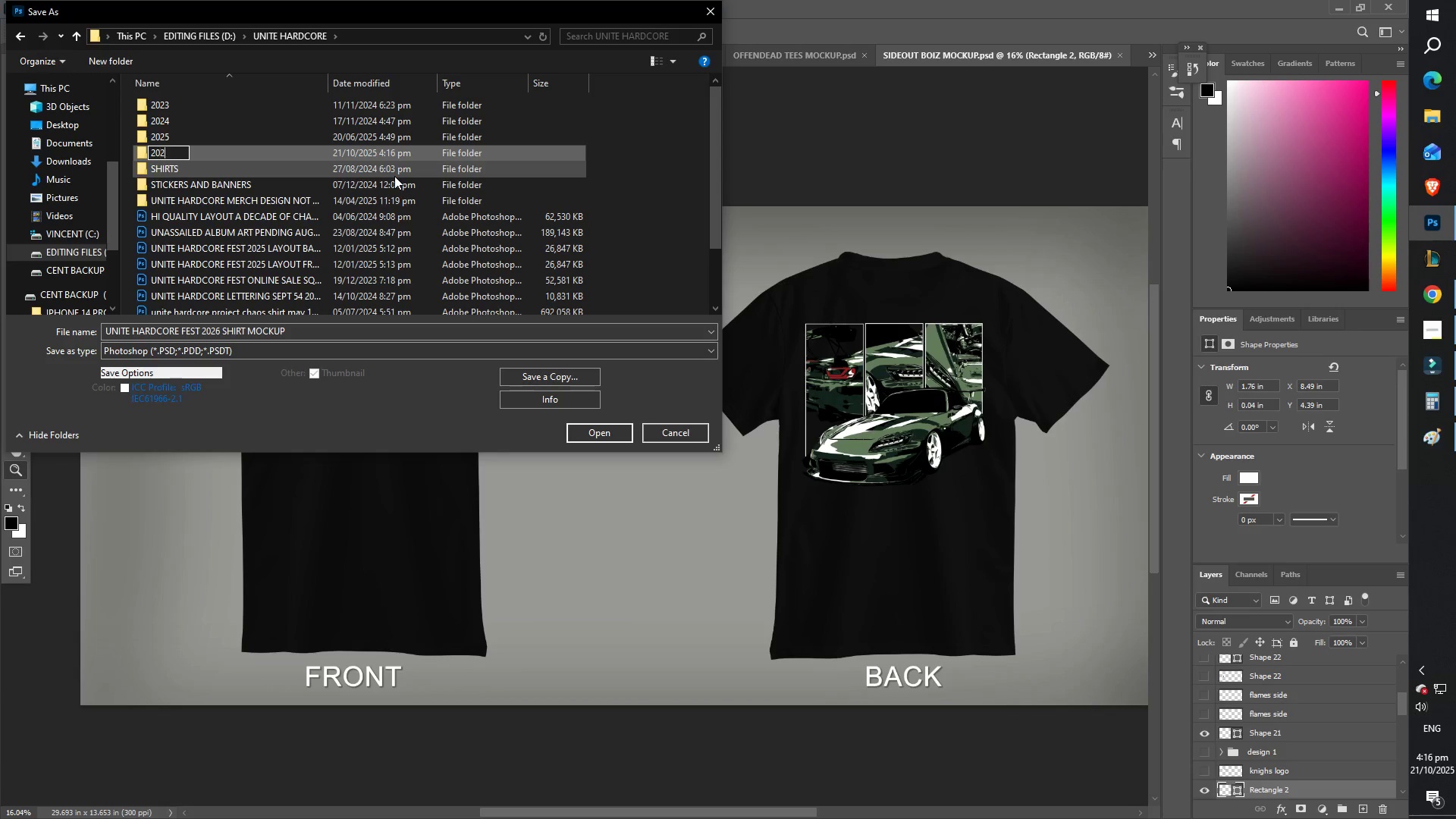 
key(Numpad6)
 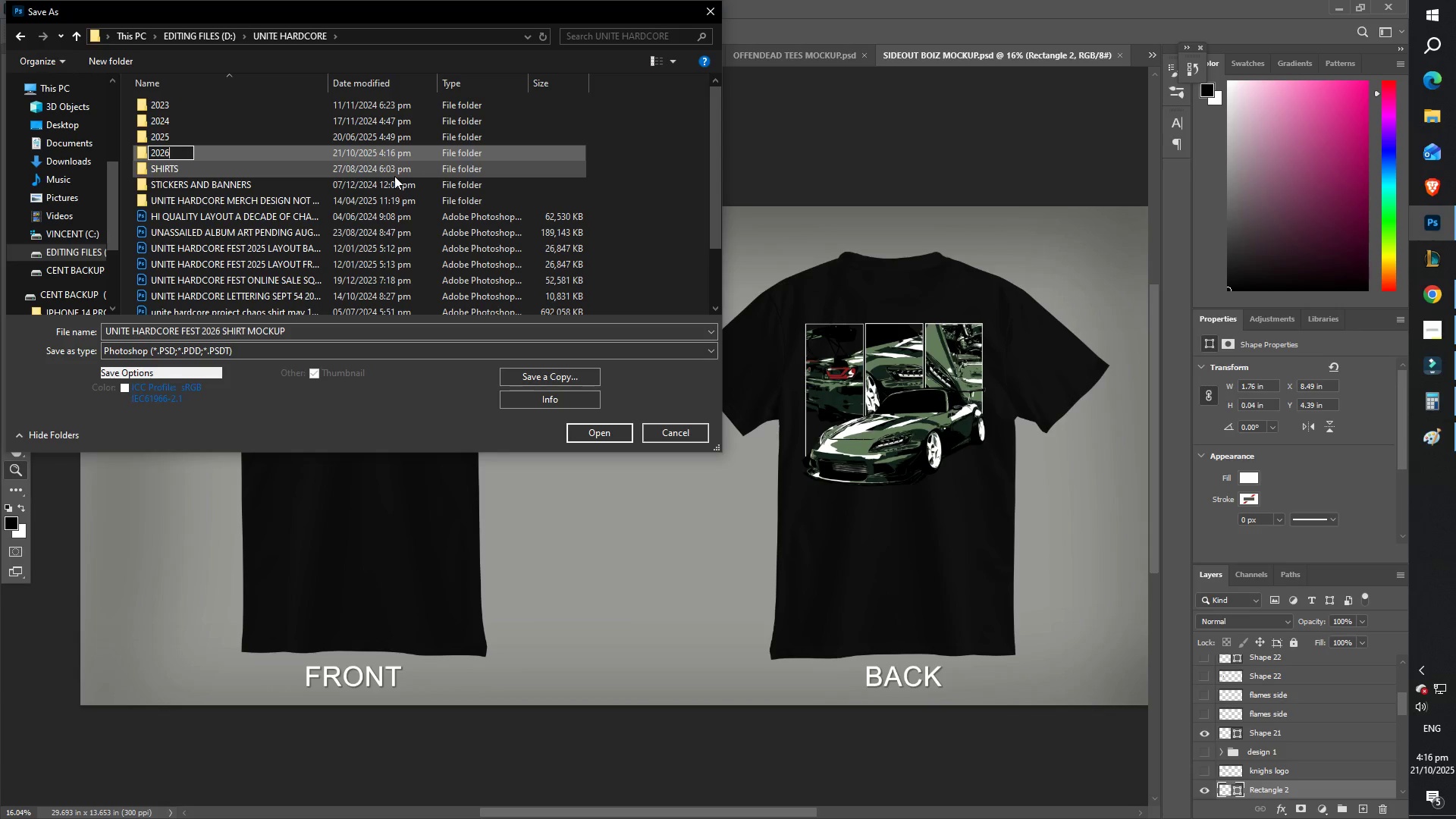 
key(NumpadEnter)
 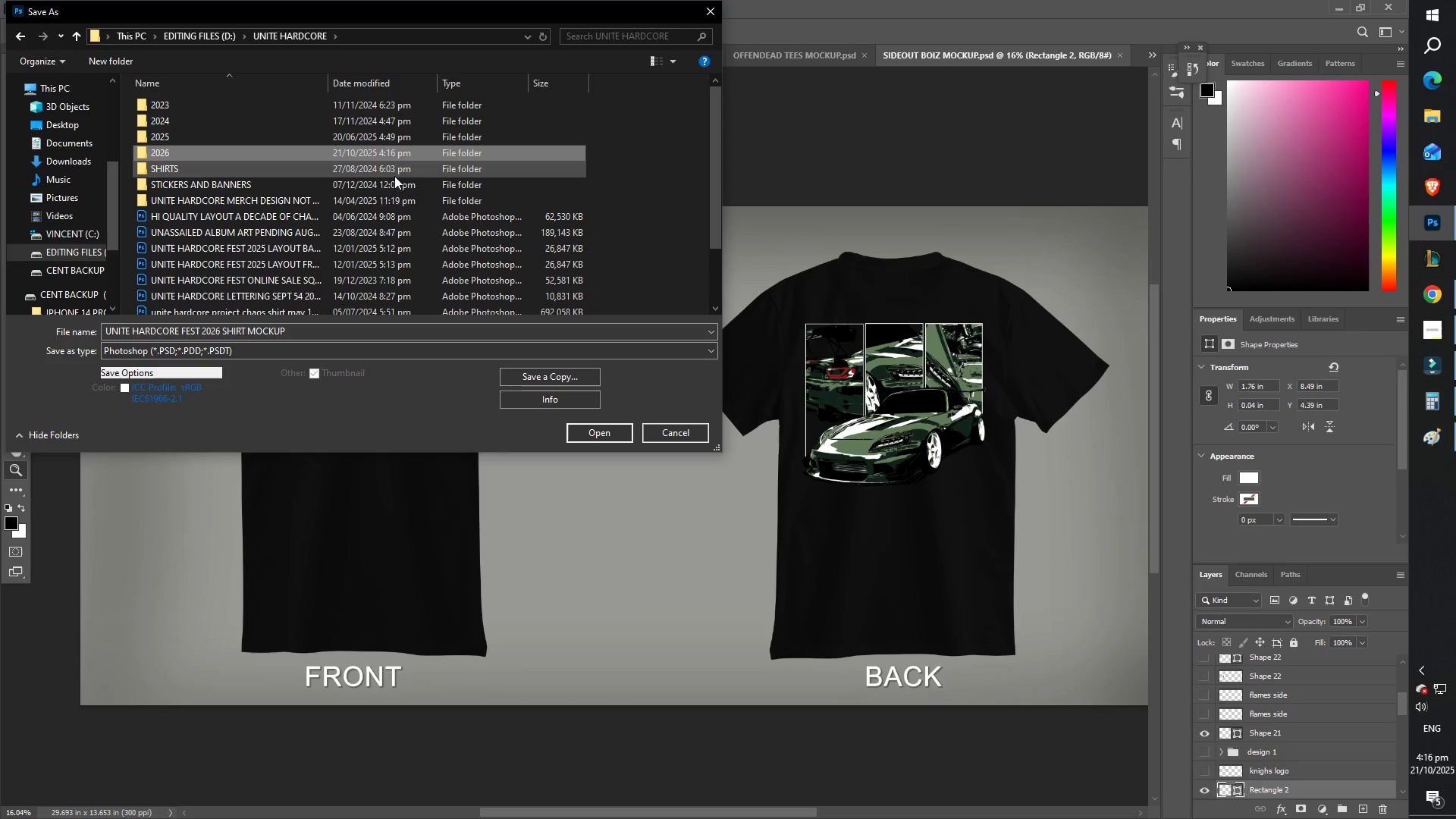 
key(NumpadEnter)
 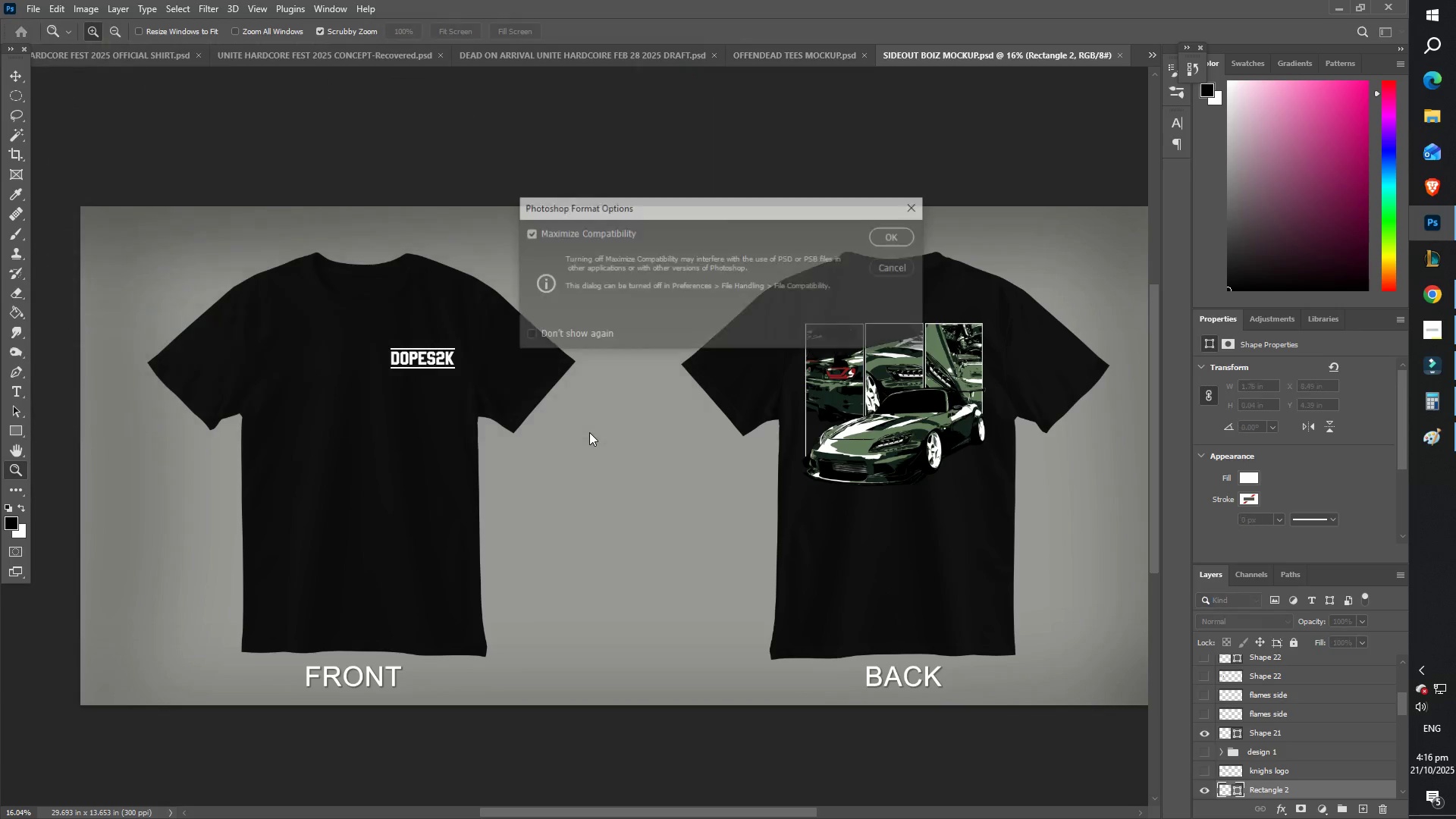 
left_click([891, 237])
 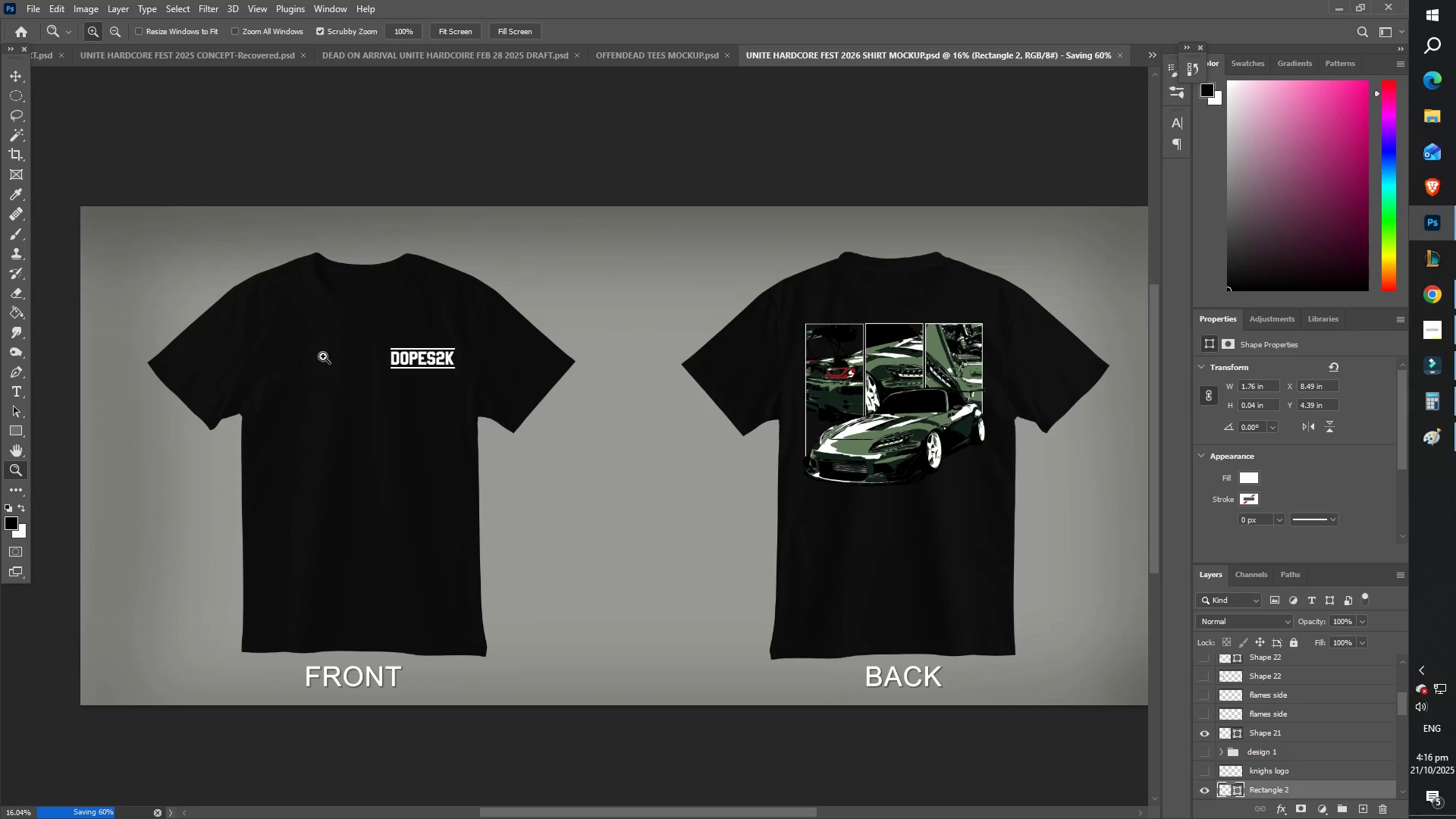 
left_click([19, 73])
 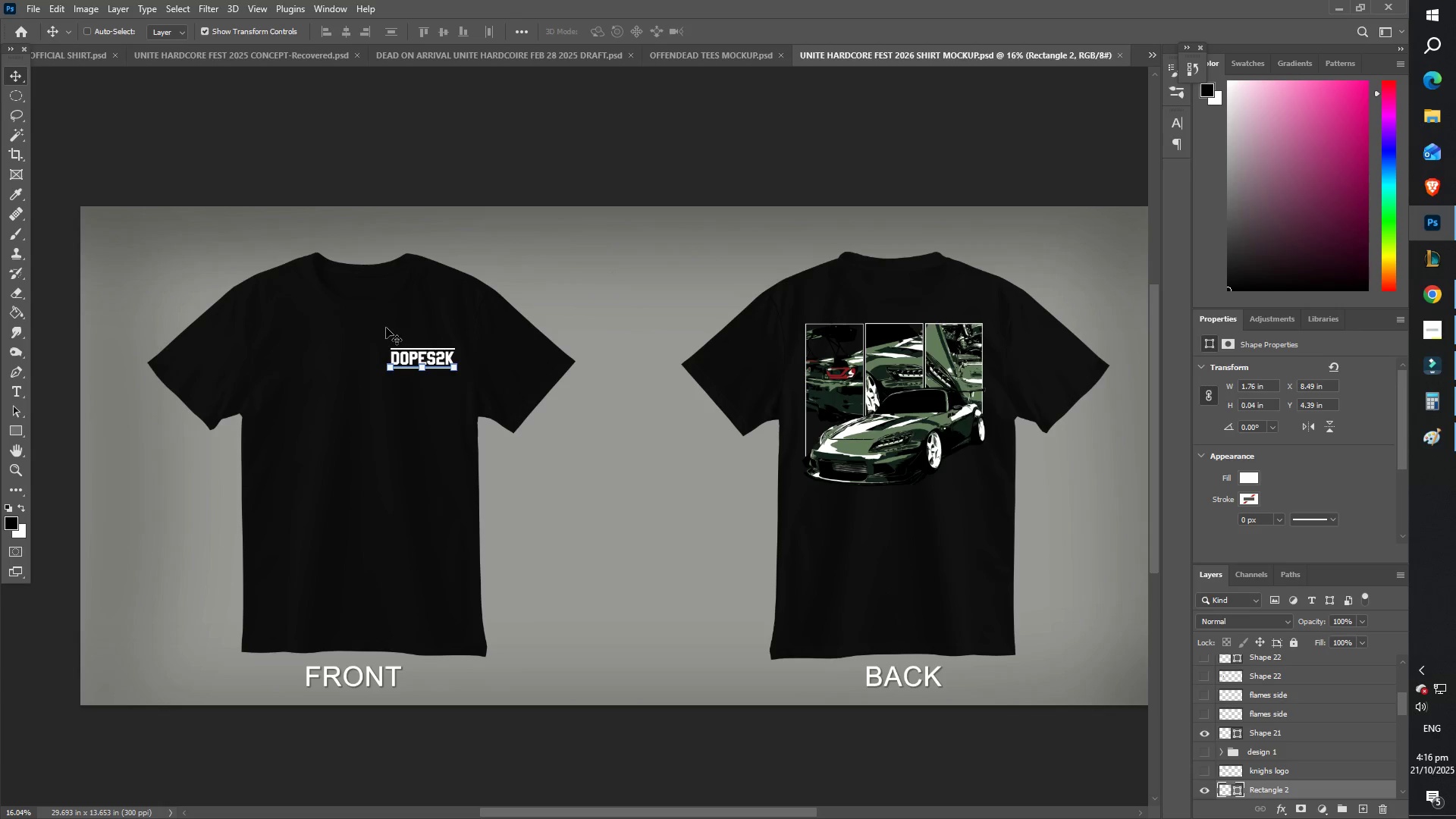 
key(Delete)
 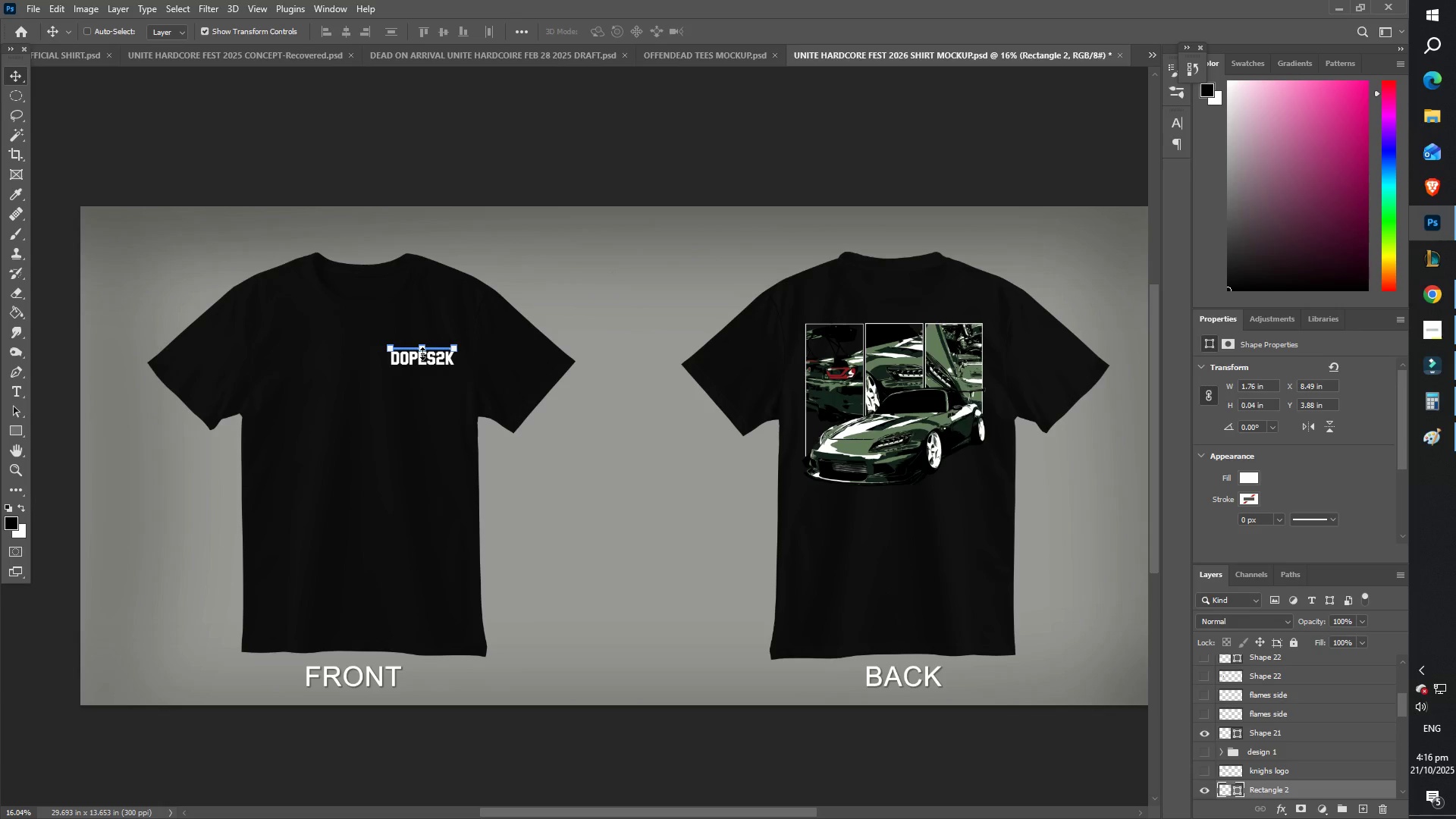 
key(Delete)
 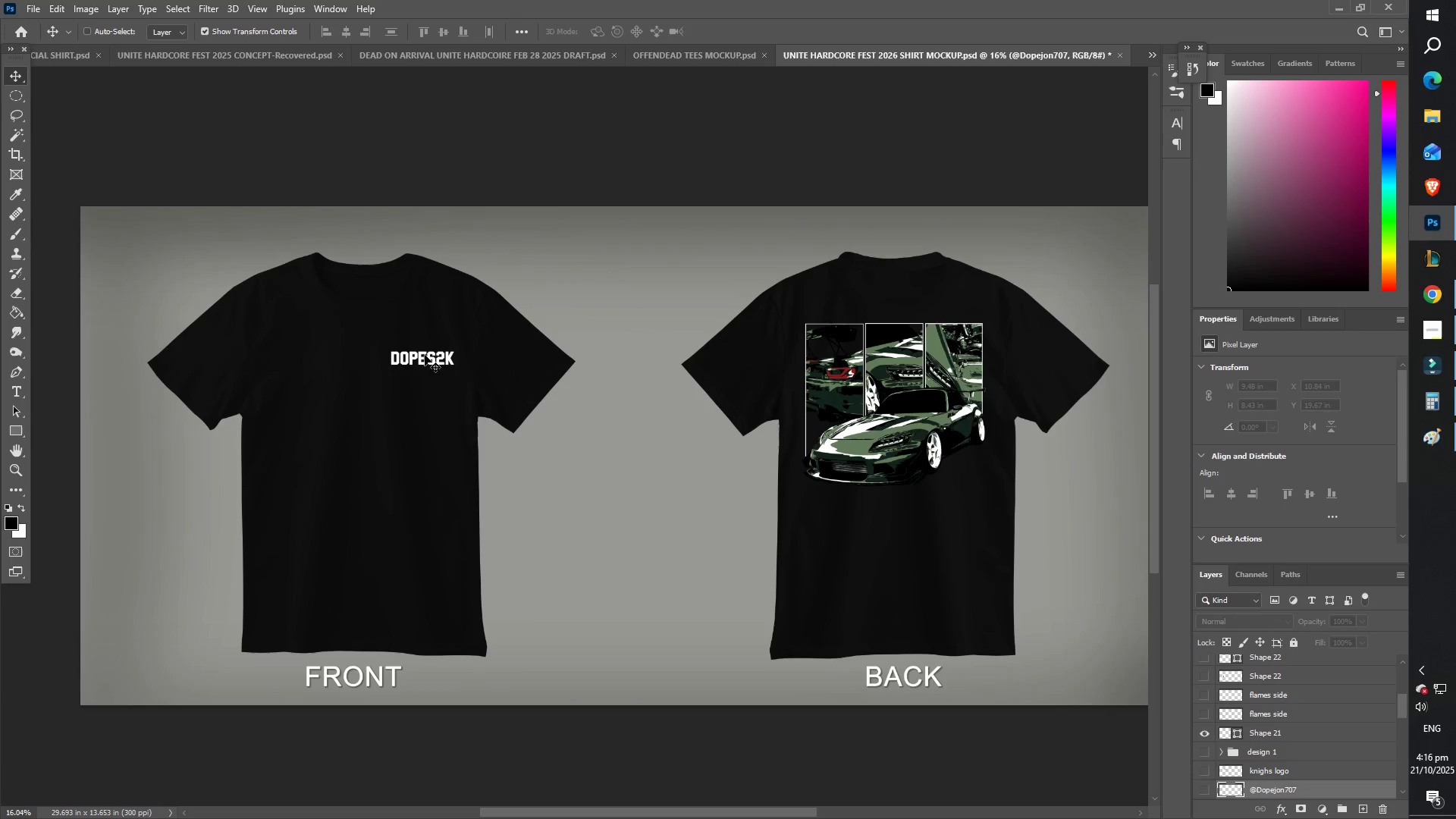 
right_click([424, 355])
 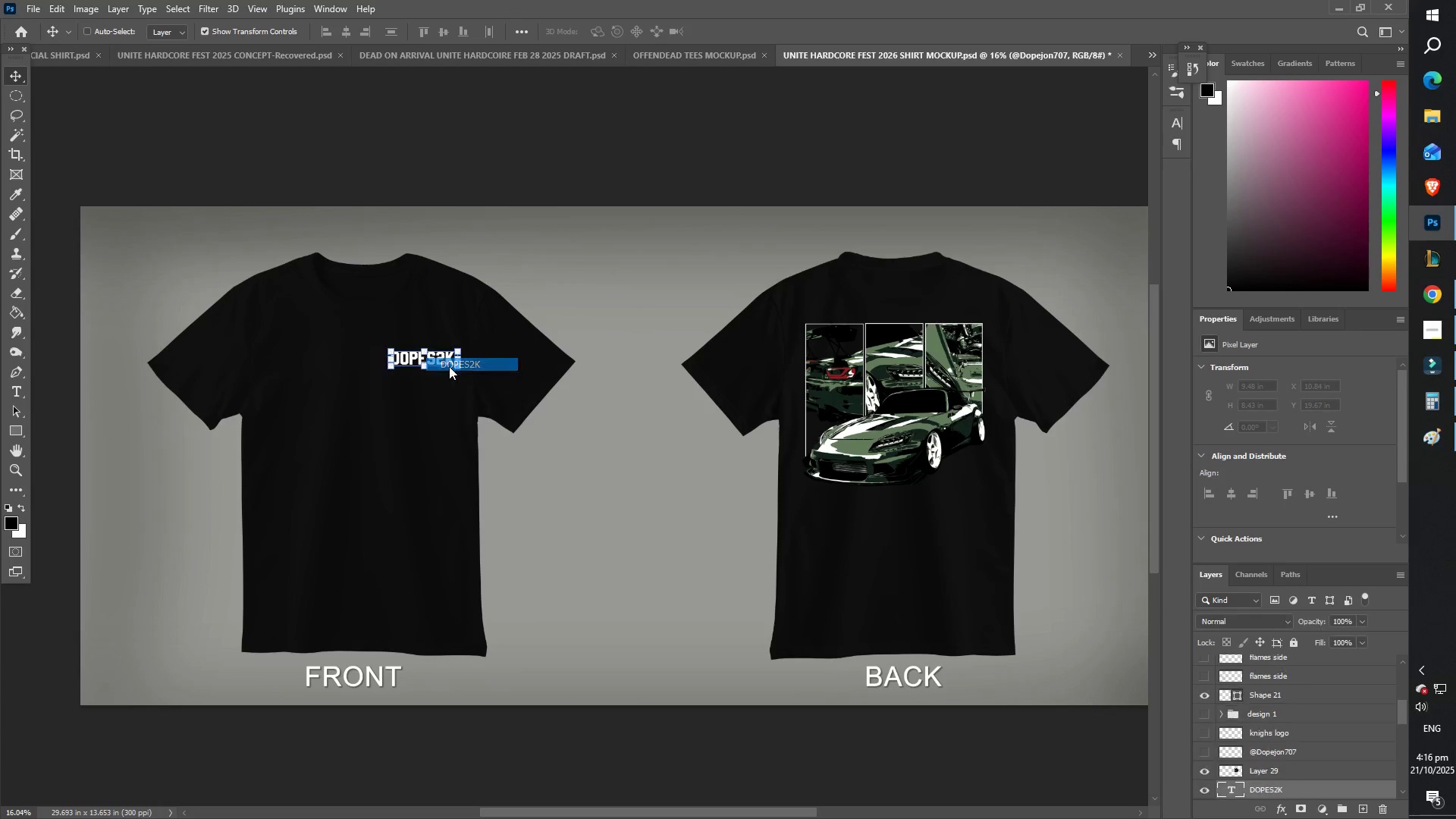 
key(Delete)
 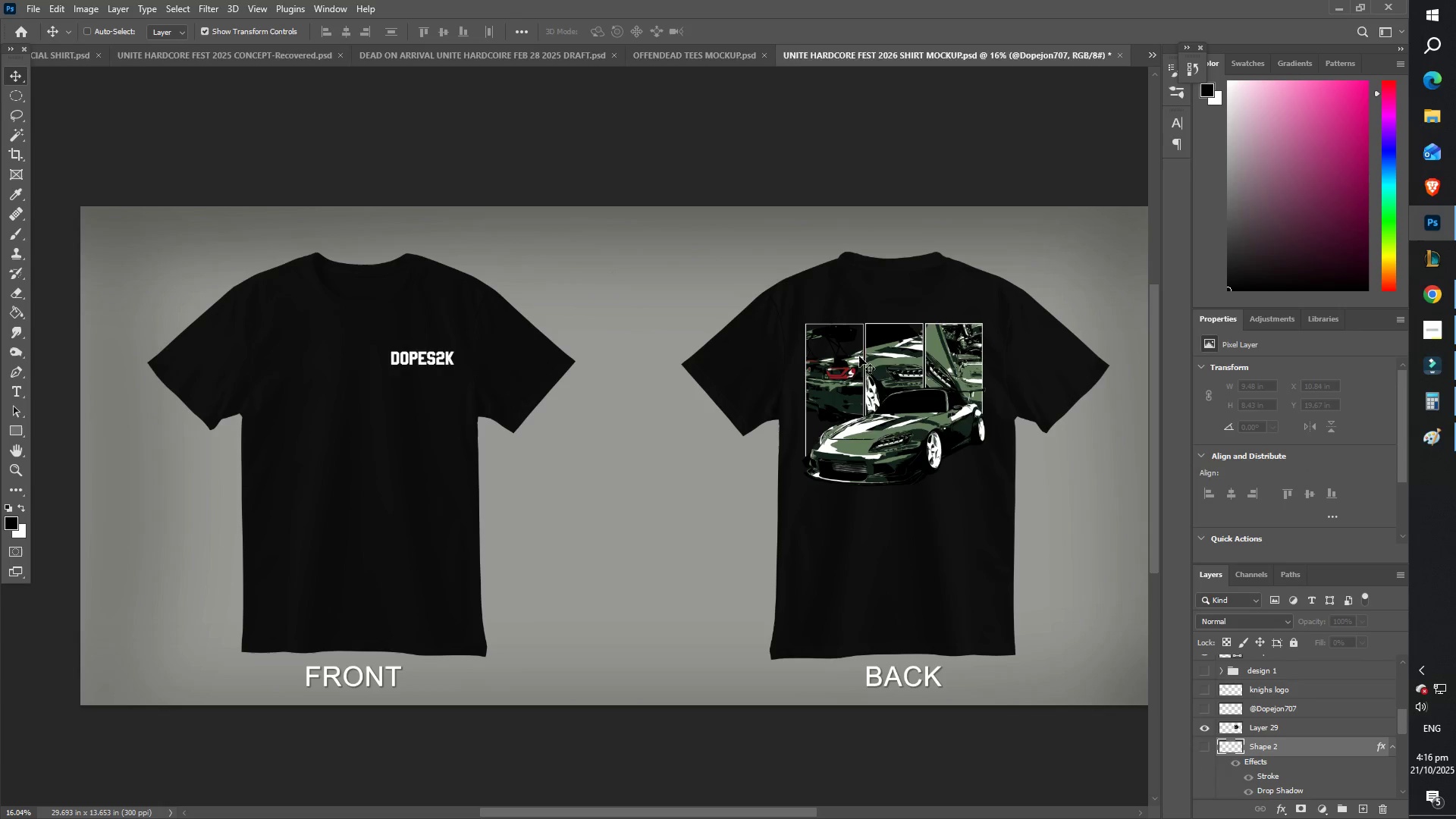 
right_click([858, 355])
 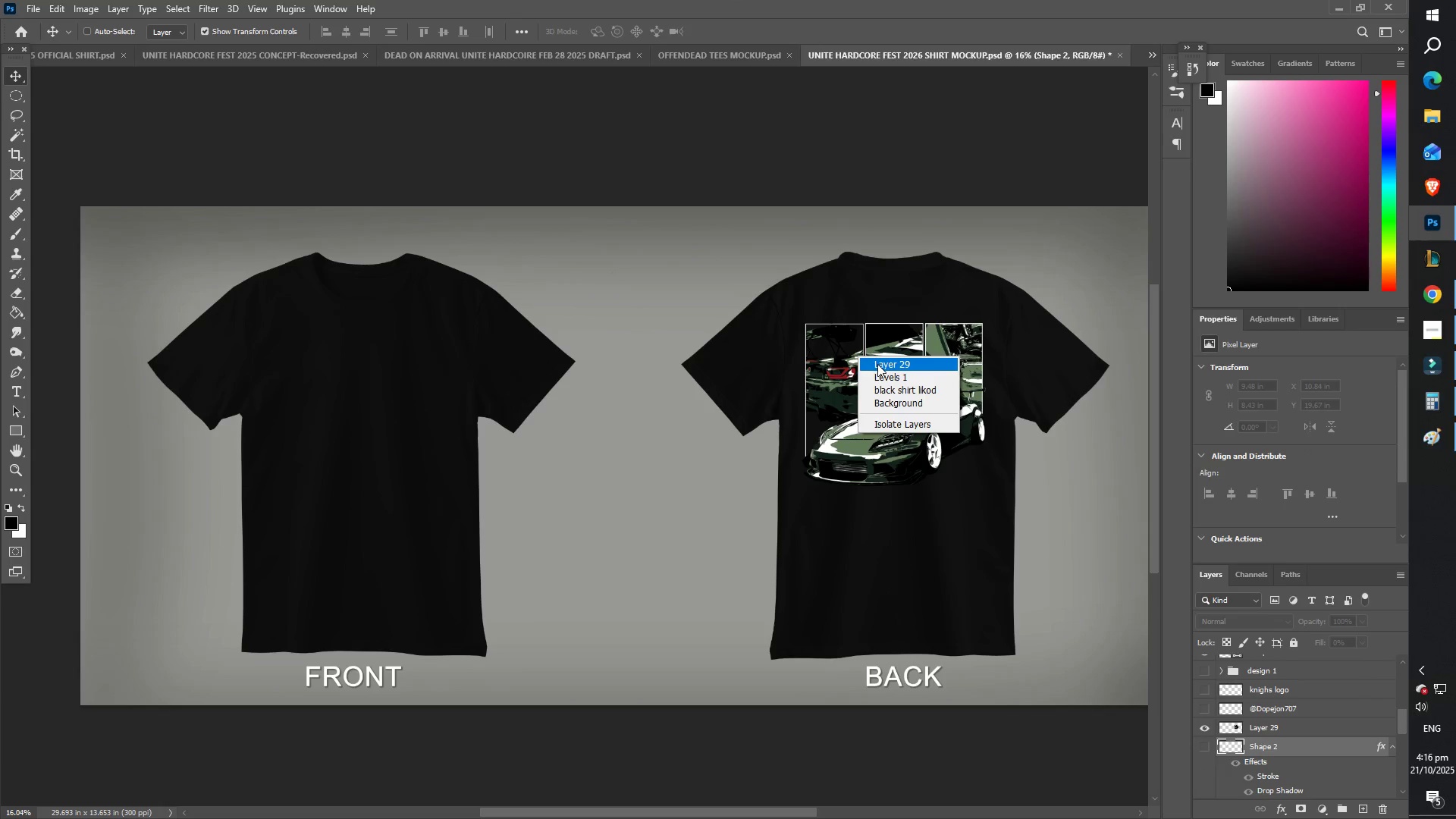 
left_click([878, 364])
 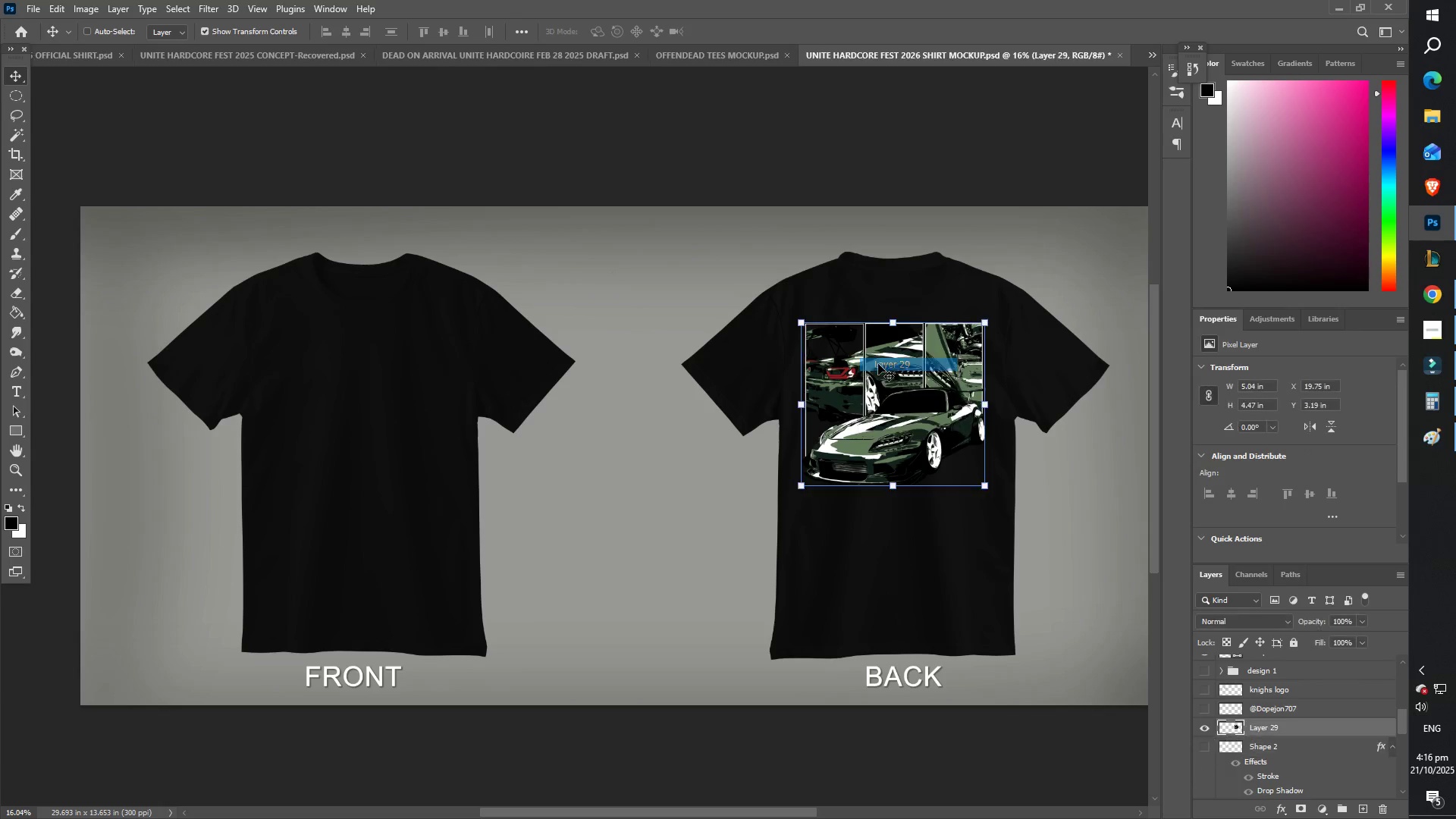 
key(Delete)
 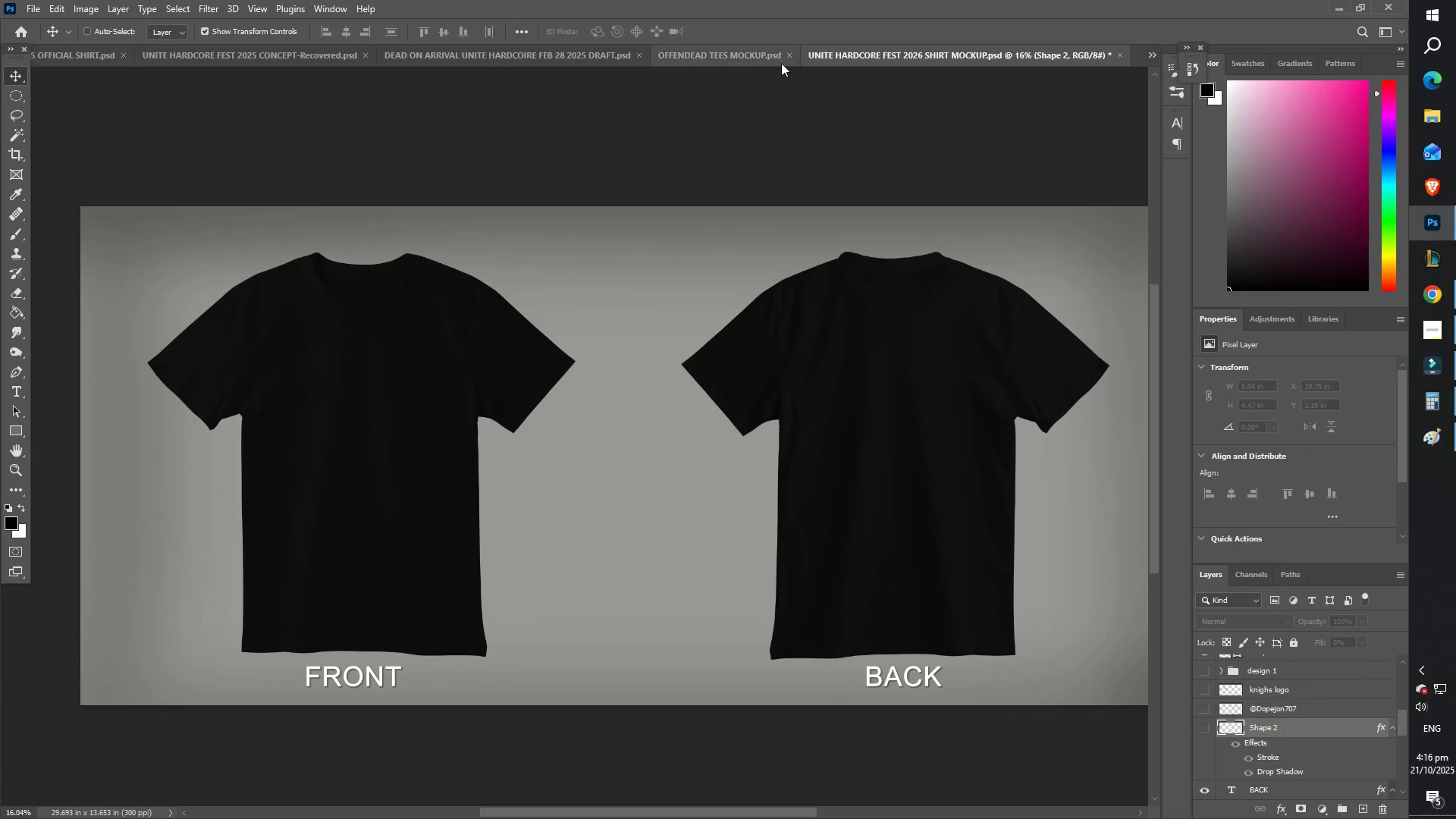 
left_click([742, 56])
 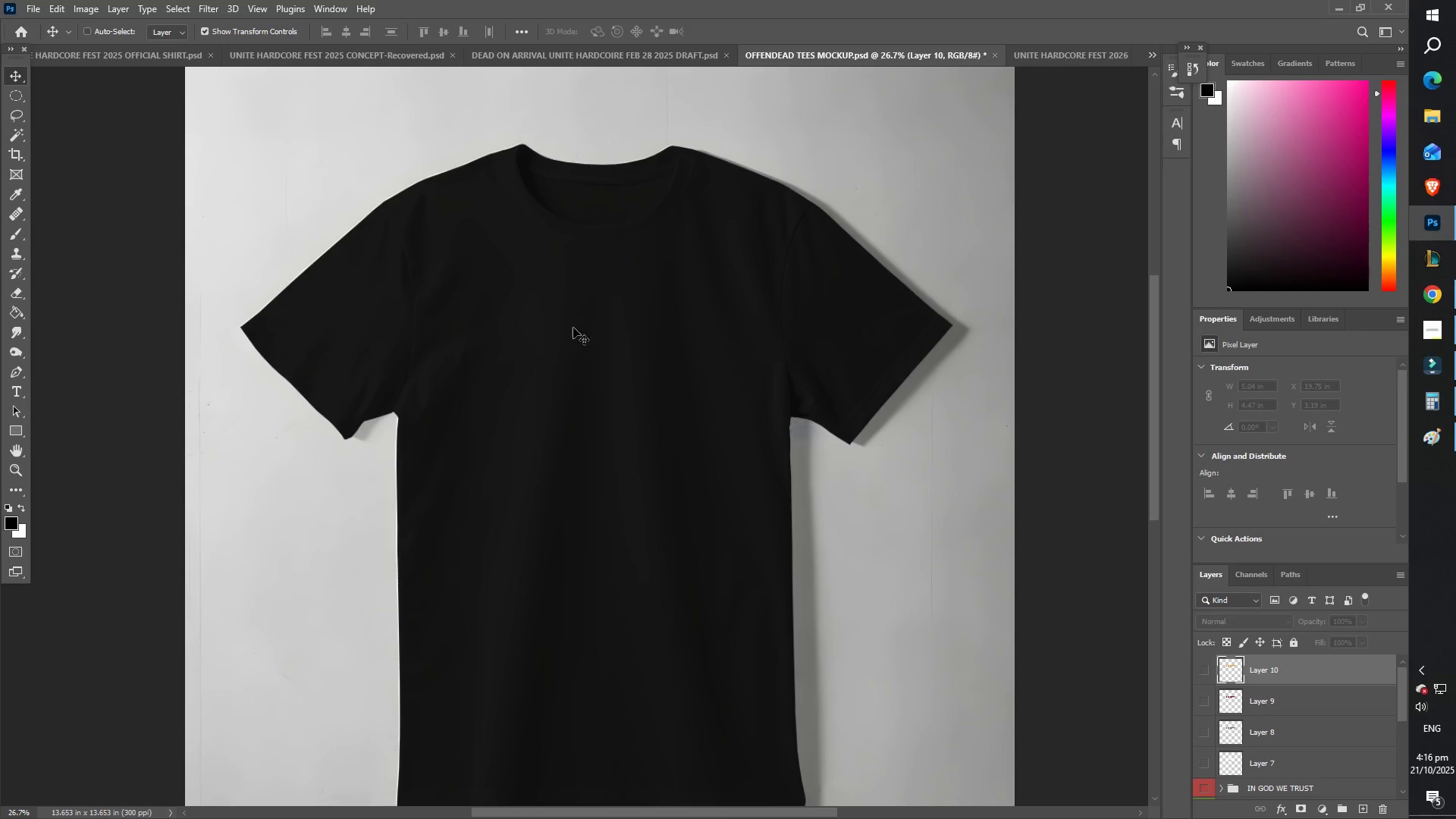 
key(Control+ControlLeft)
 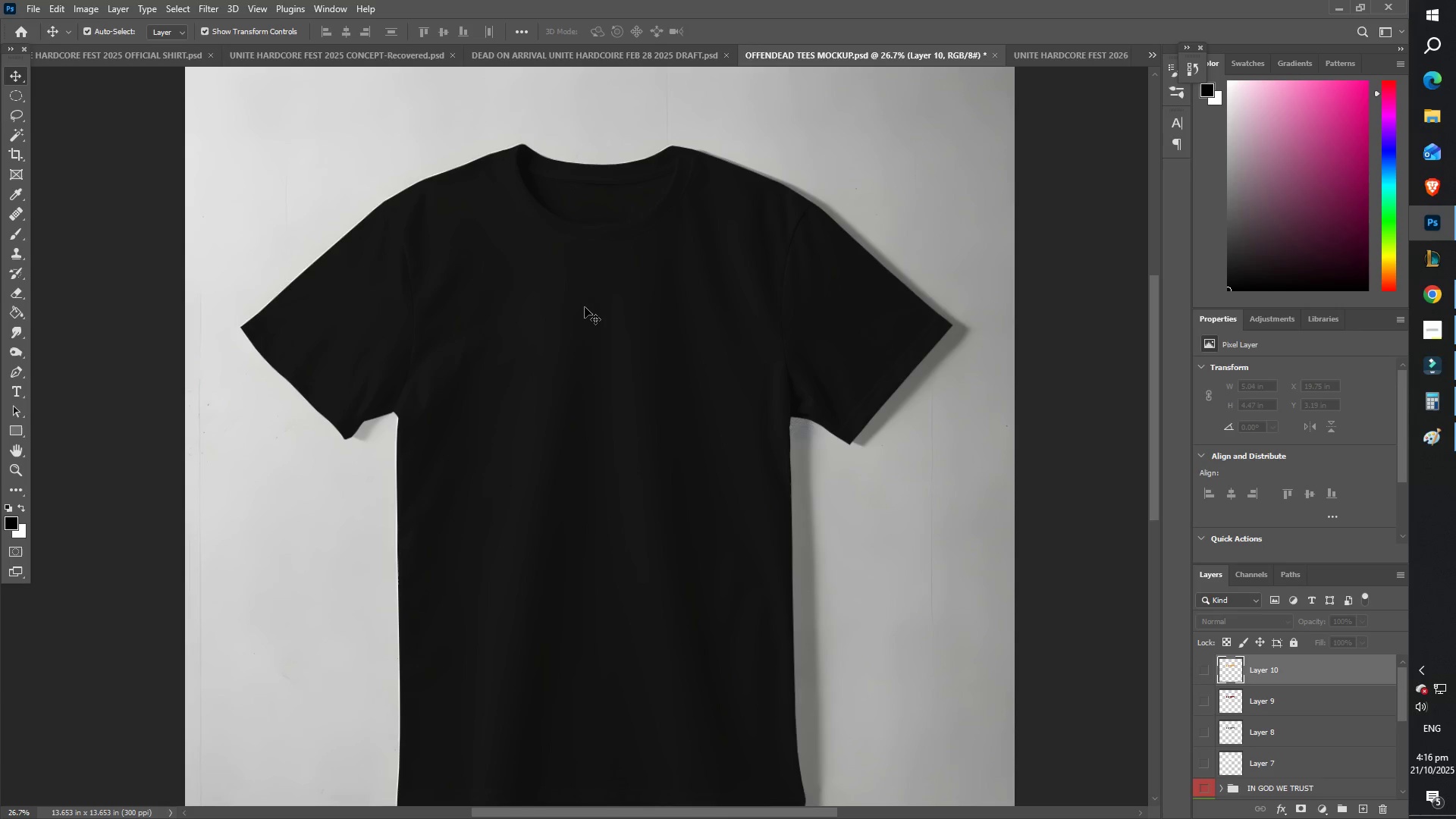 
key(Control+V)
 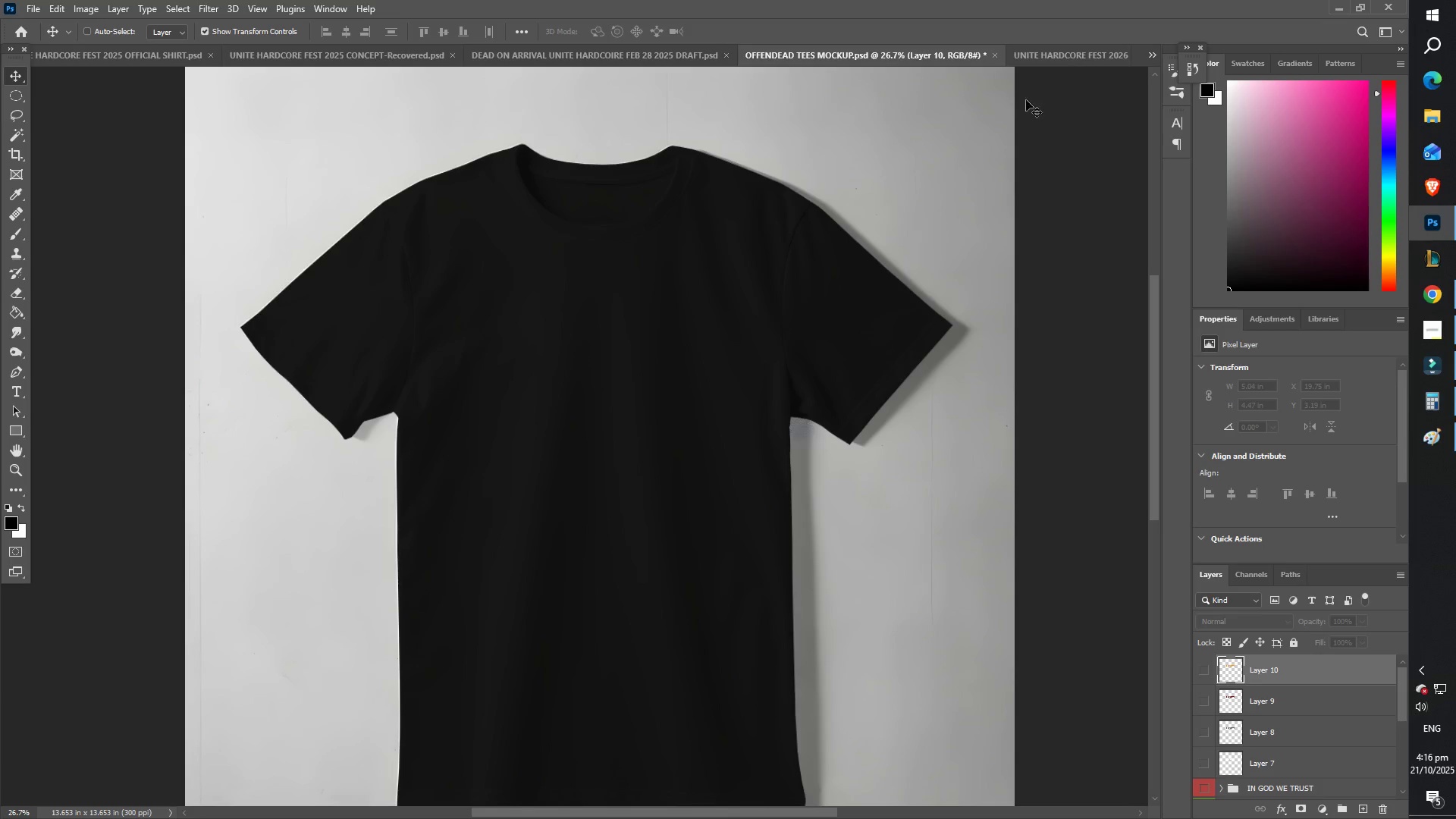 
left_click([997, 49])
 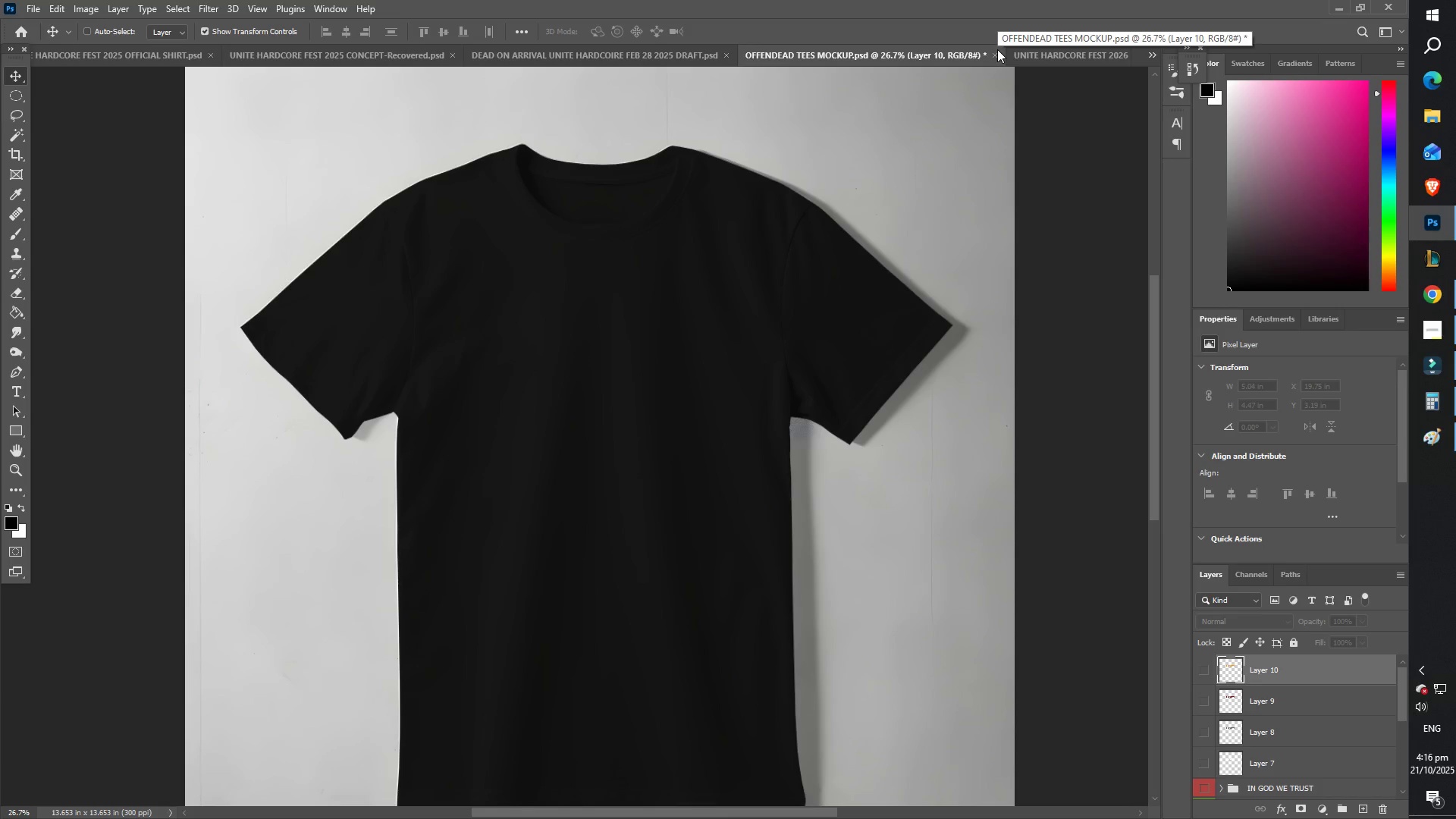 
left_click([995, 53])
 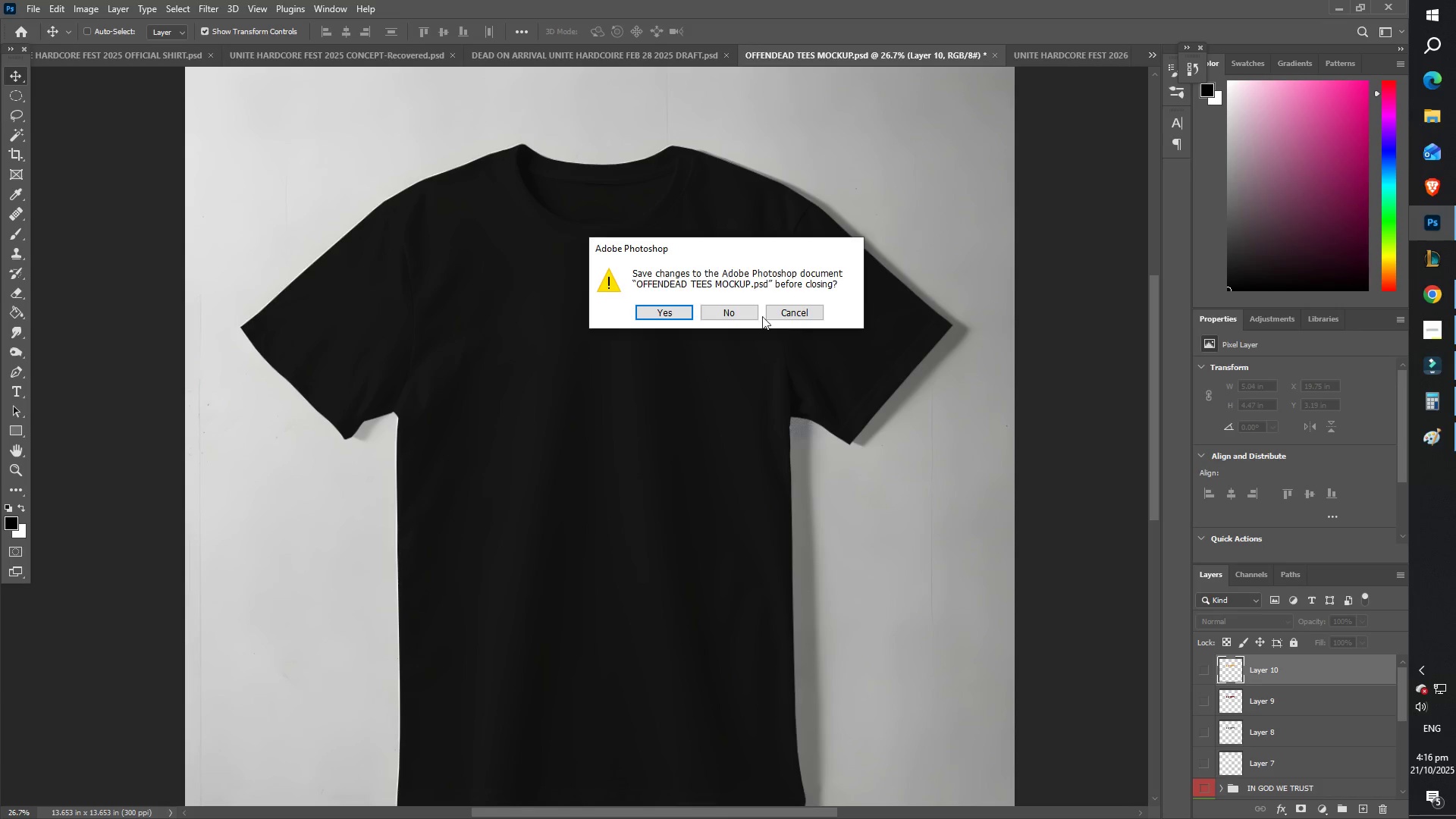 
left_click([805, 322])
 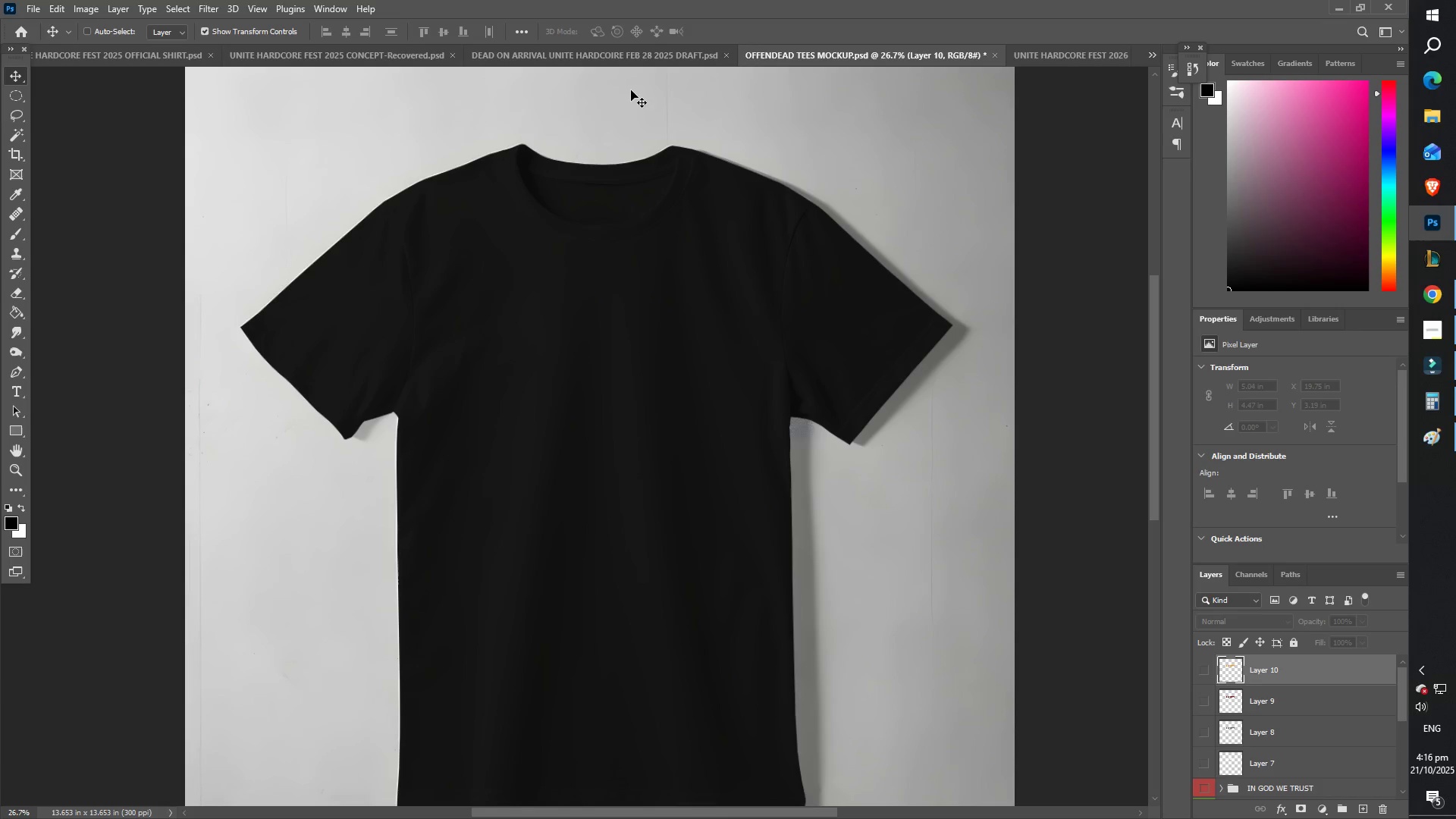 
left_click([613, 58])
 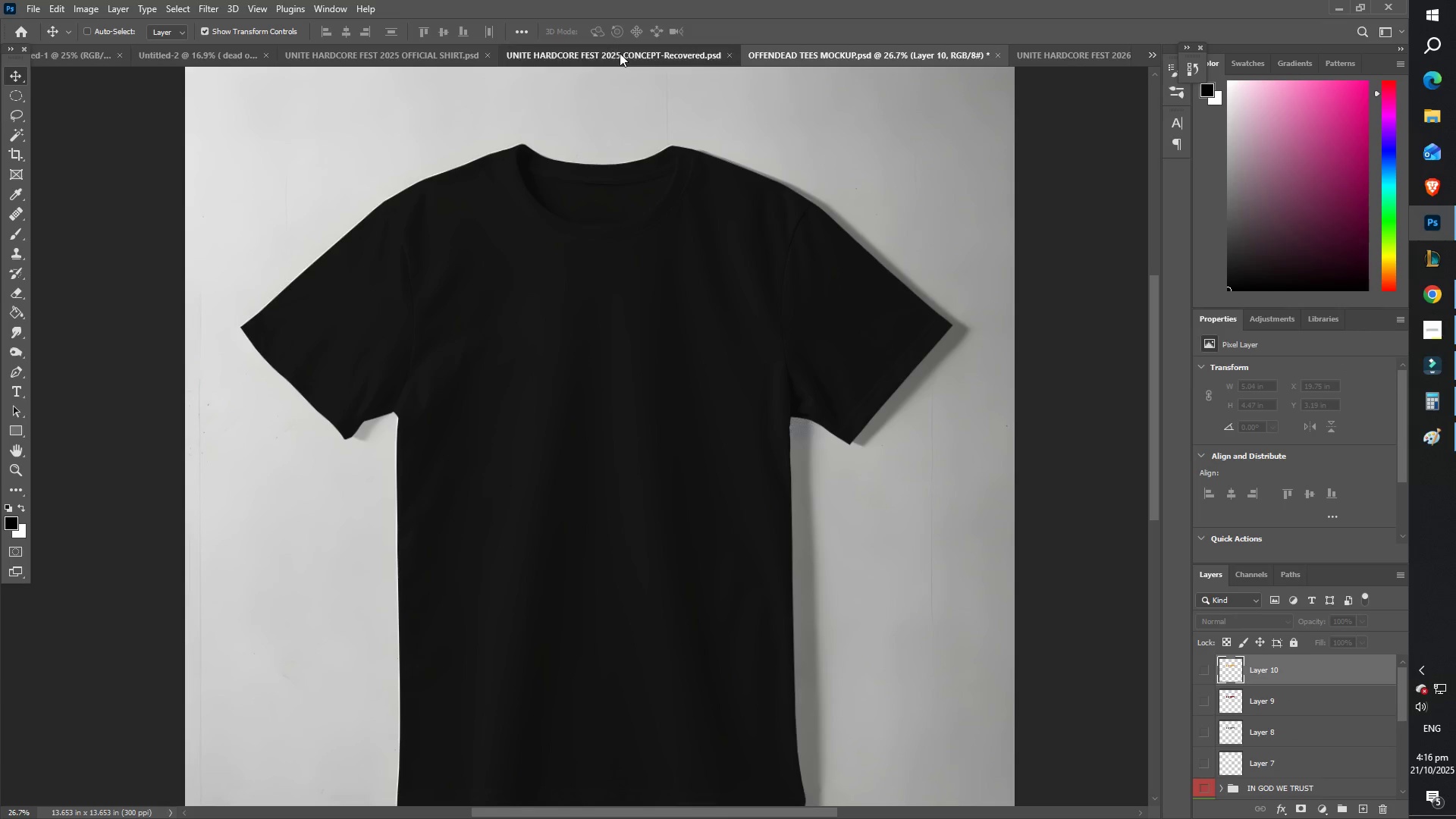 
left_click([429, 48])
 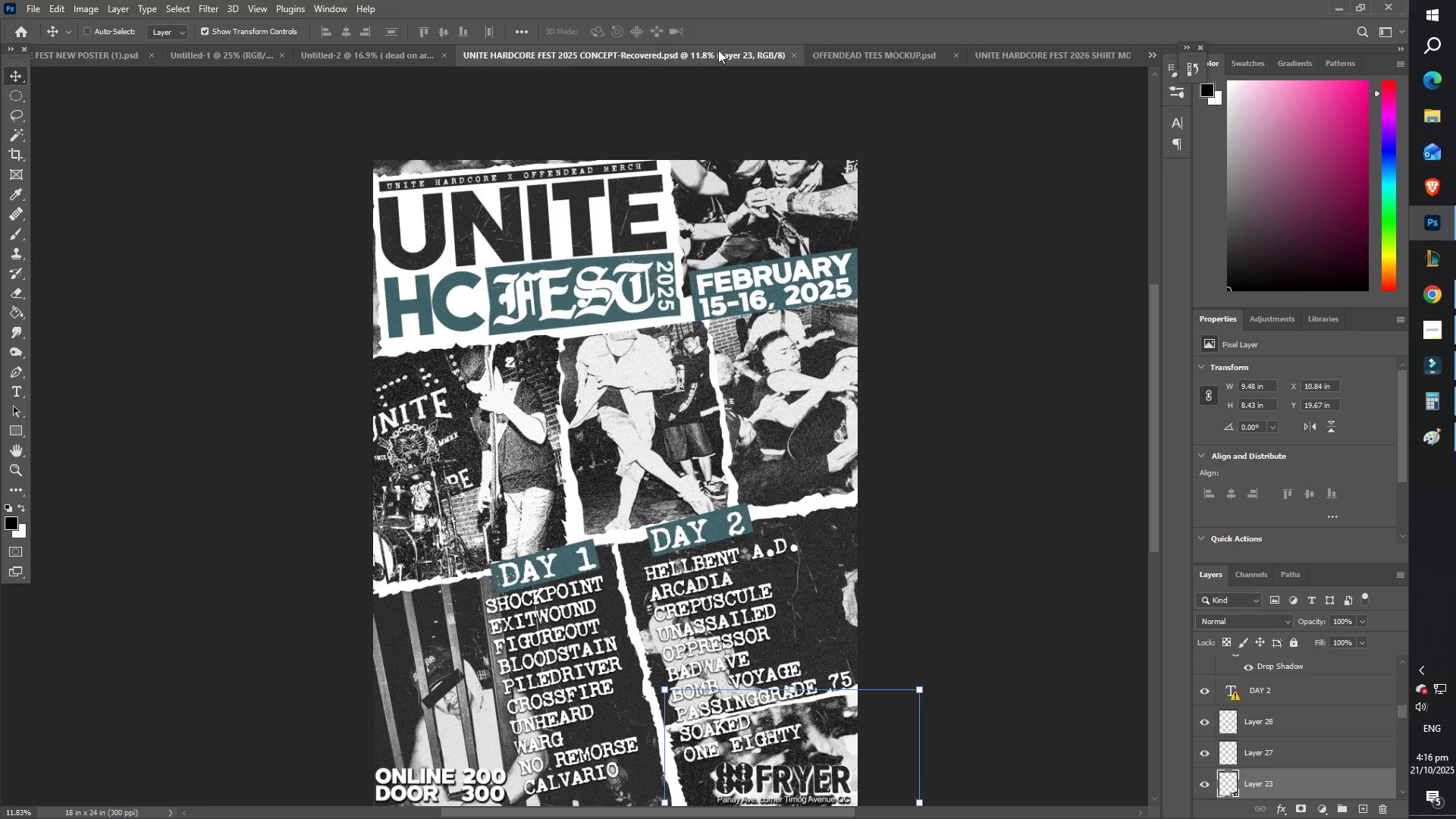 
left_click([795, 56])
 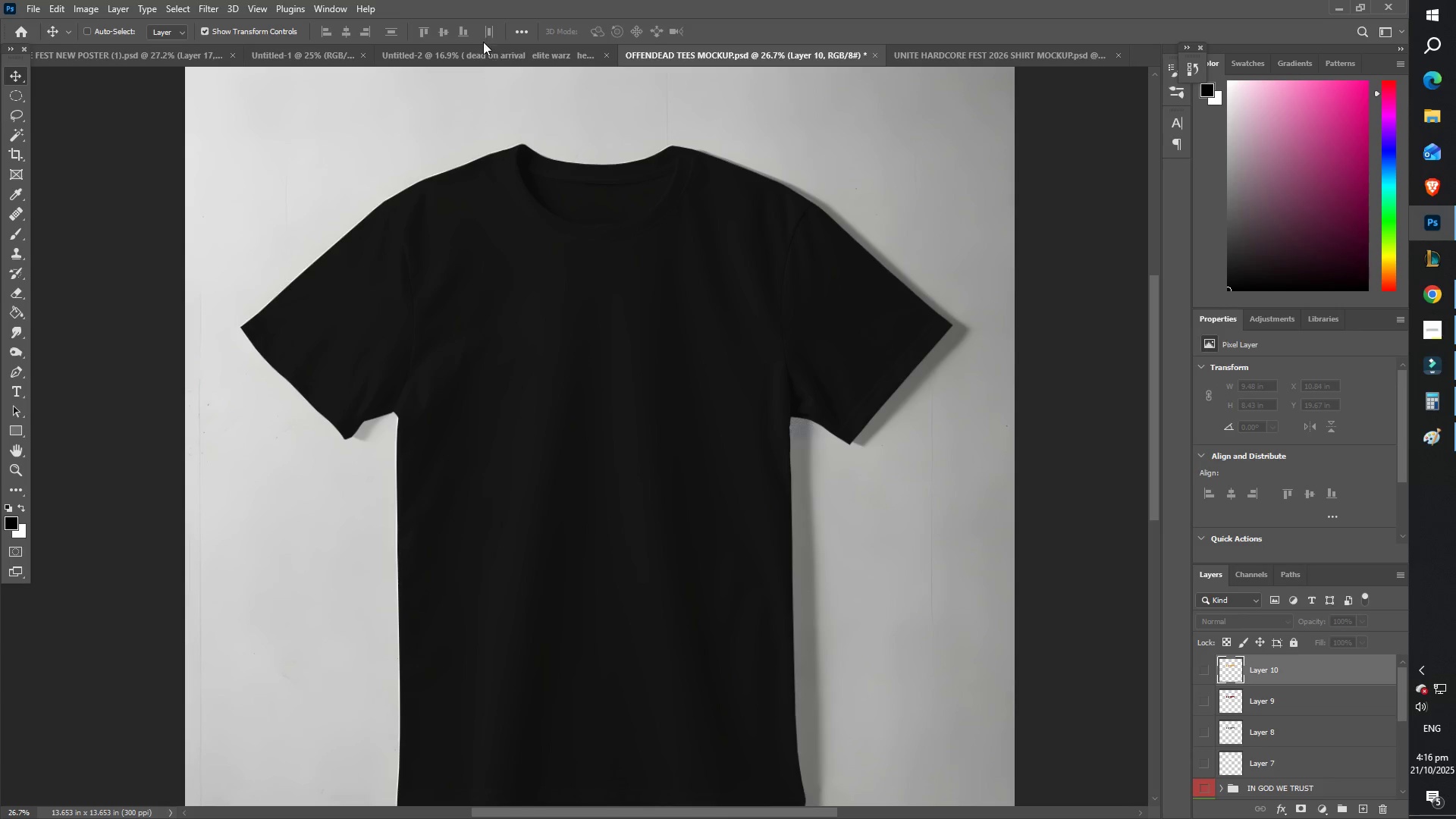 
left_click([490, 61])
 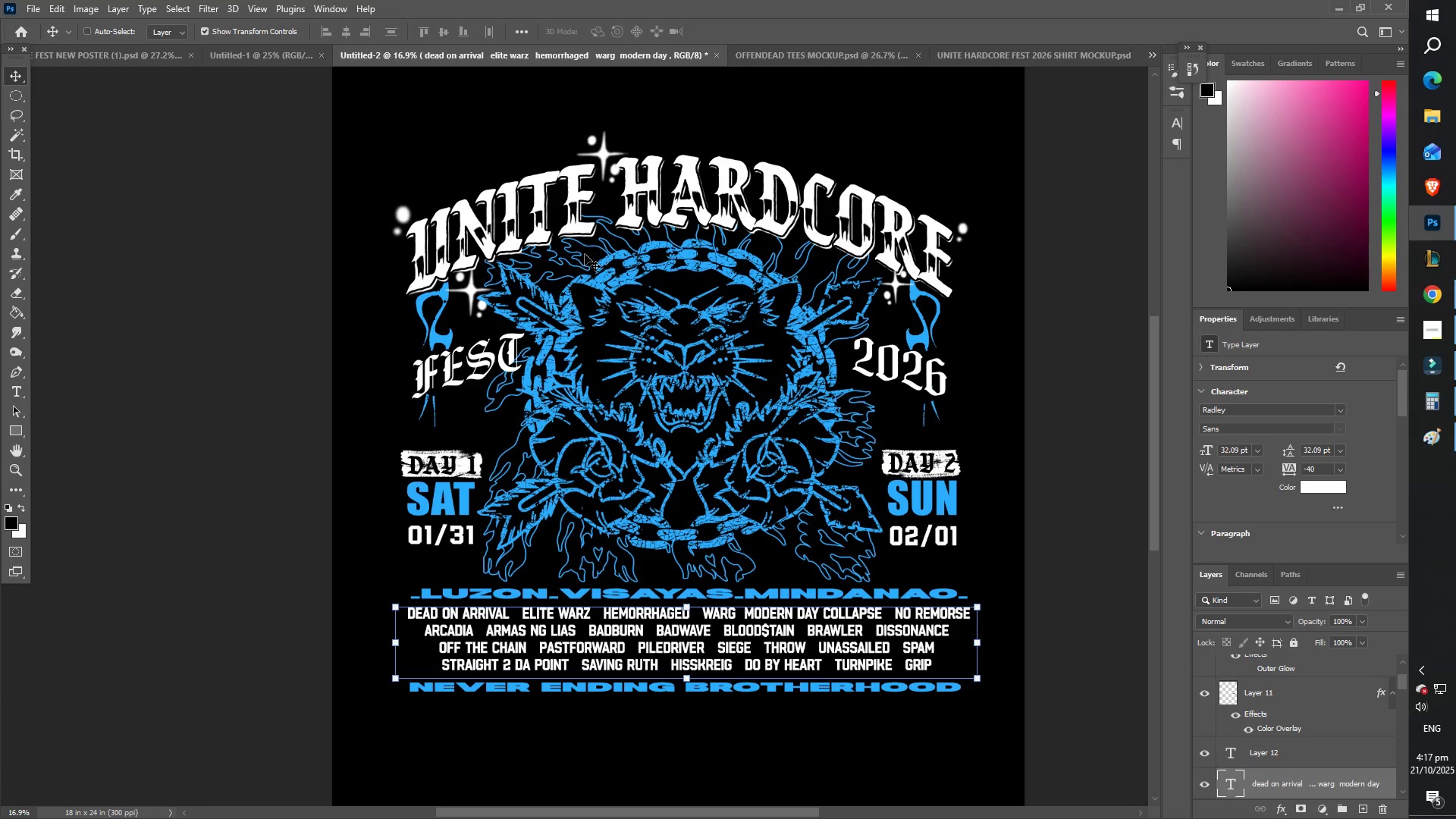 
type(FZZZ)
 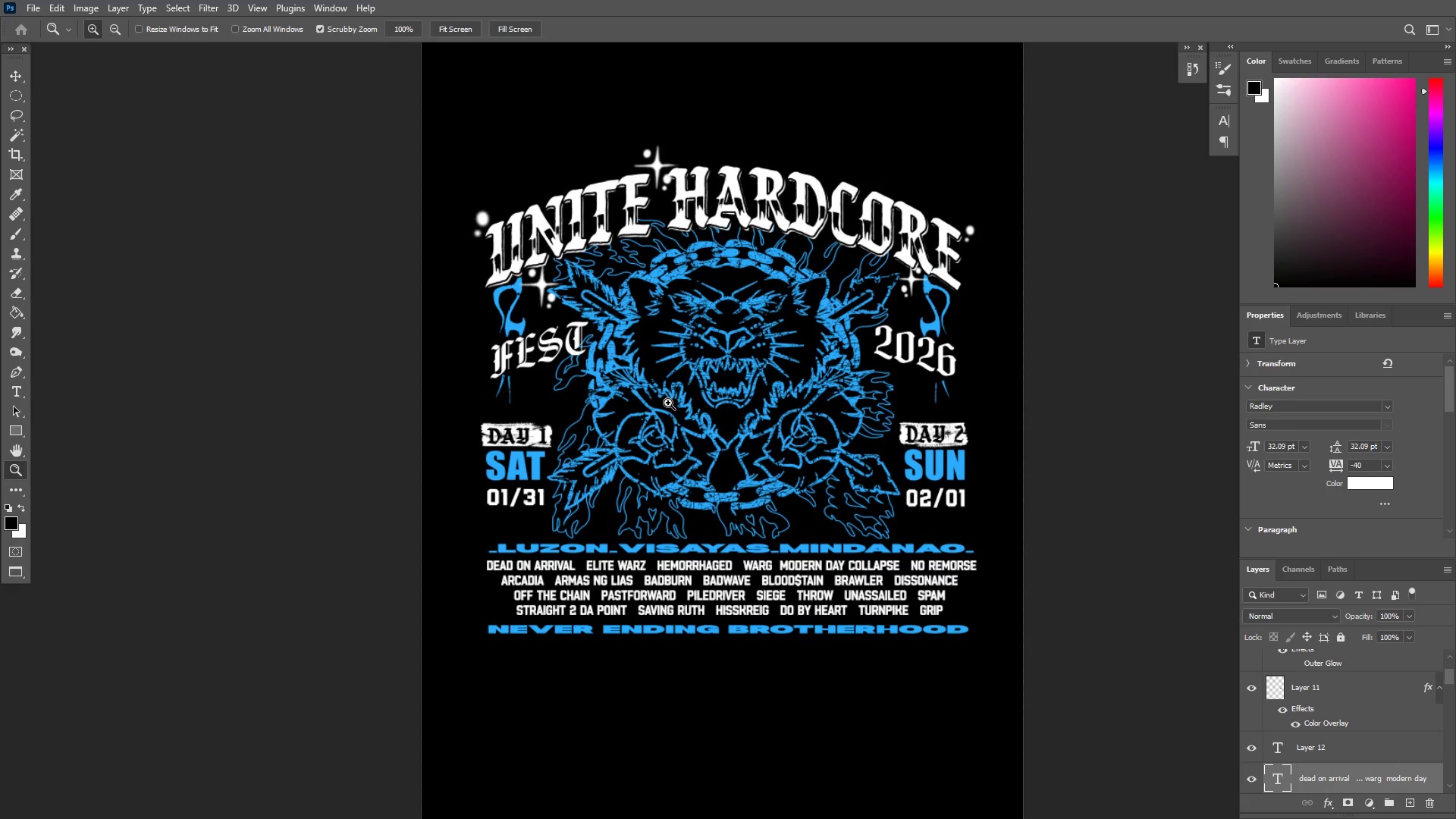 
type(FFFFF[PrintScreen])
key(Escape)
 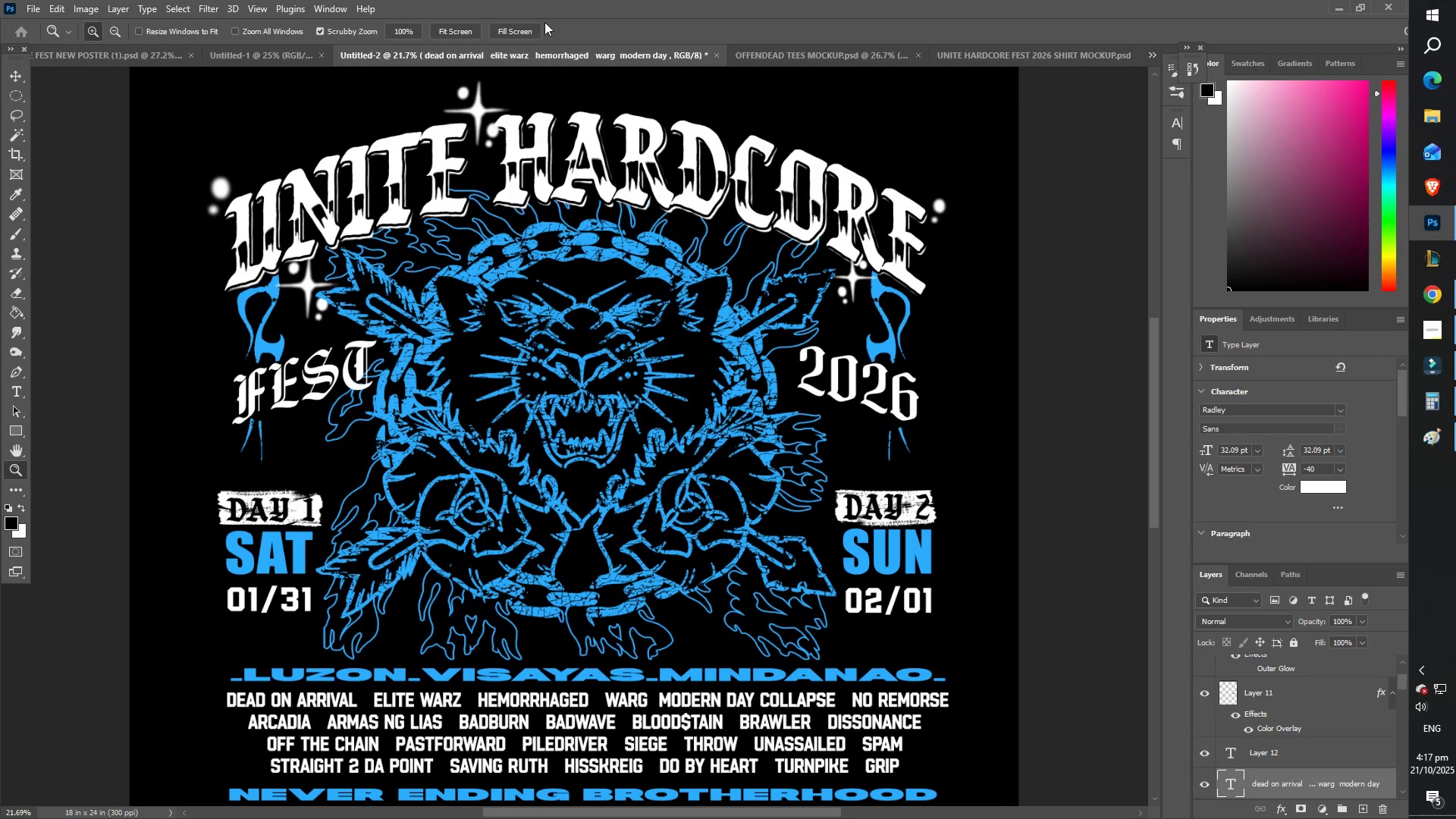 
hold_key(key=Space, duration=0.42)
 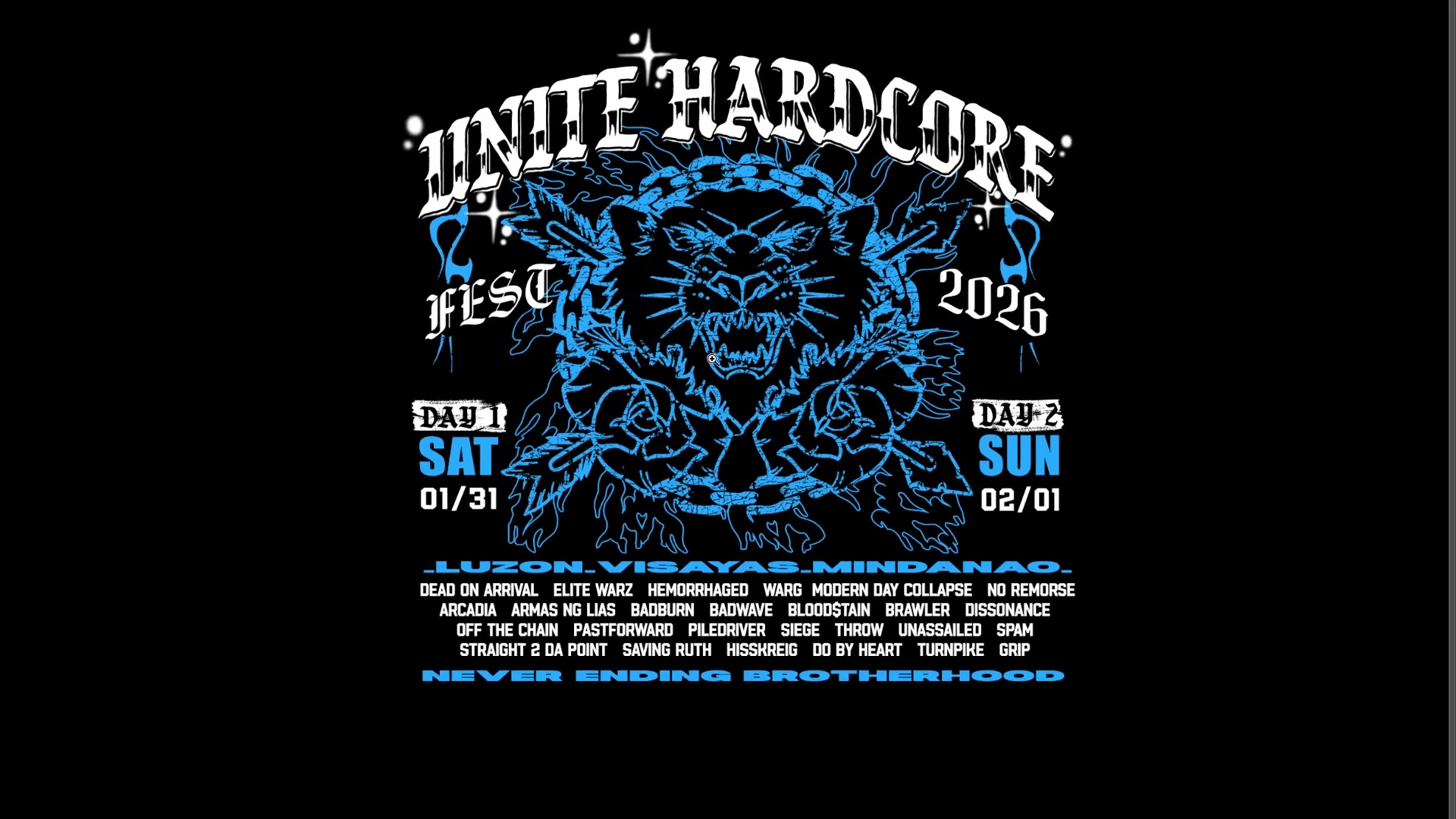 
hold_key(key=Space, duration=0.9)
 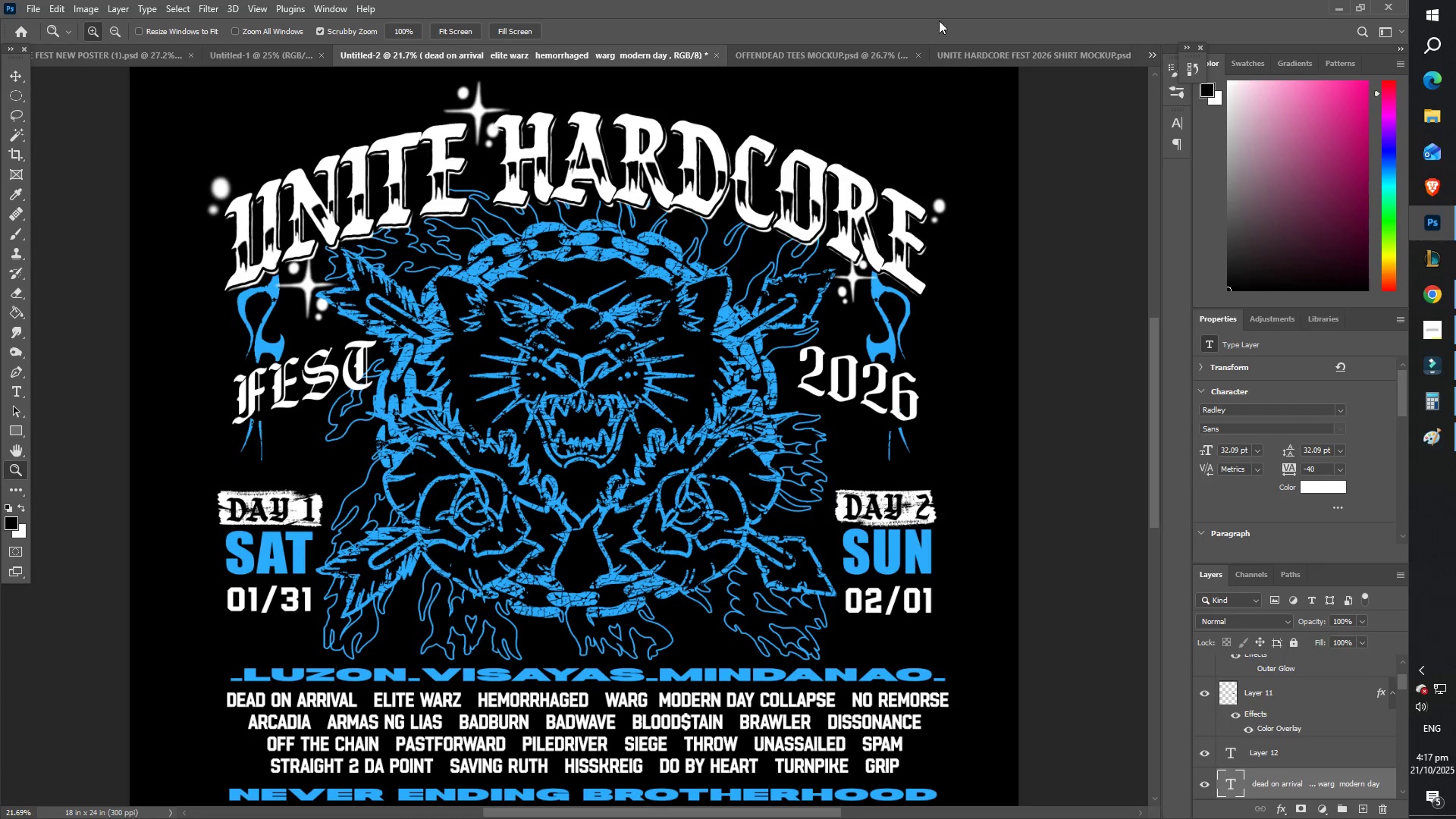 
left_click([1040, 52])
 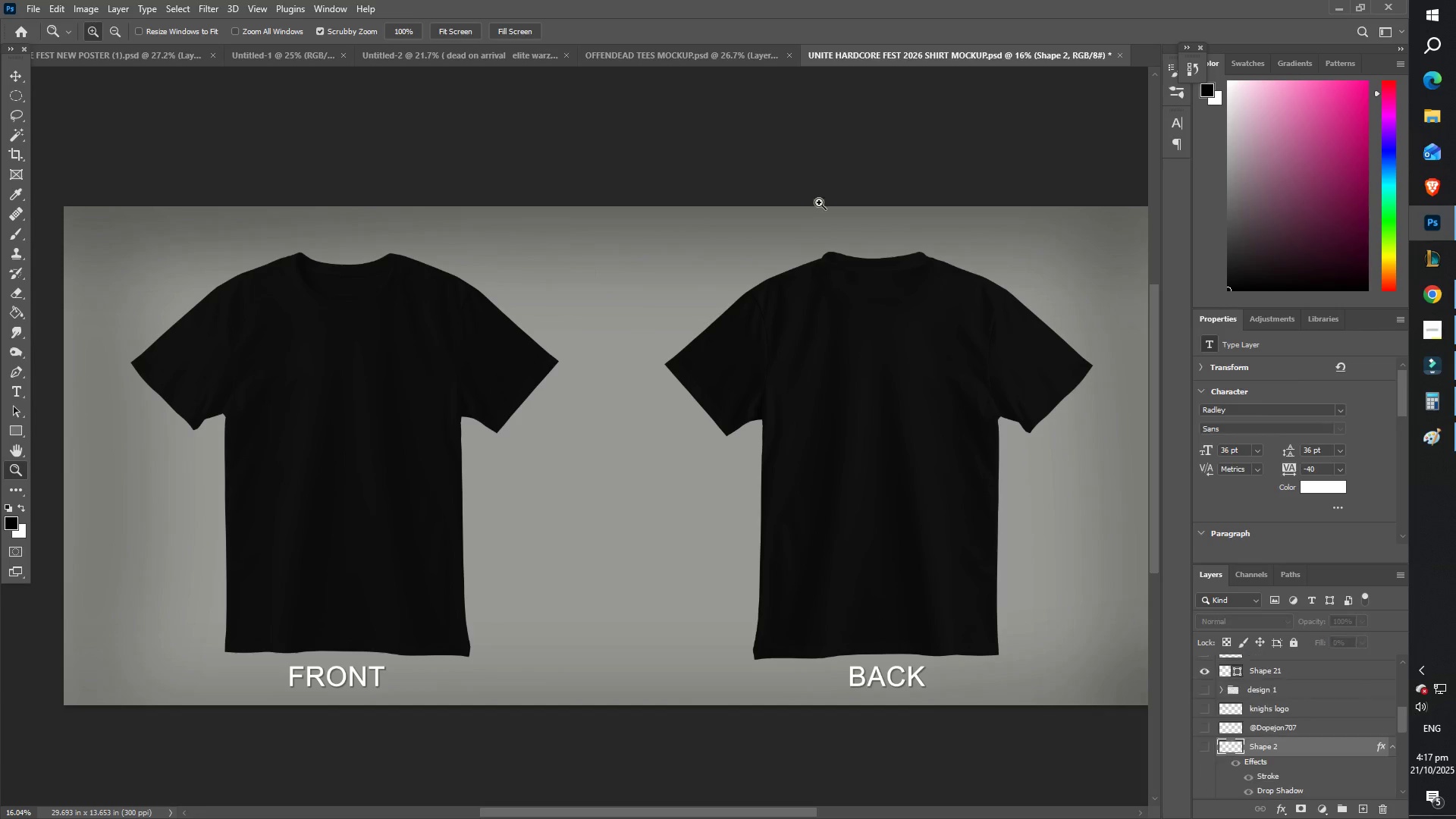 
key(Control+ControlLeft)
 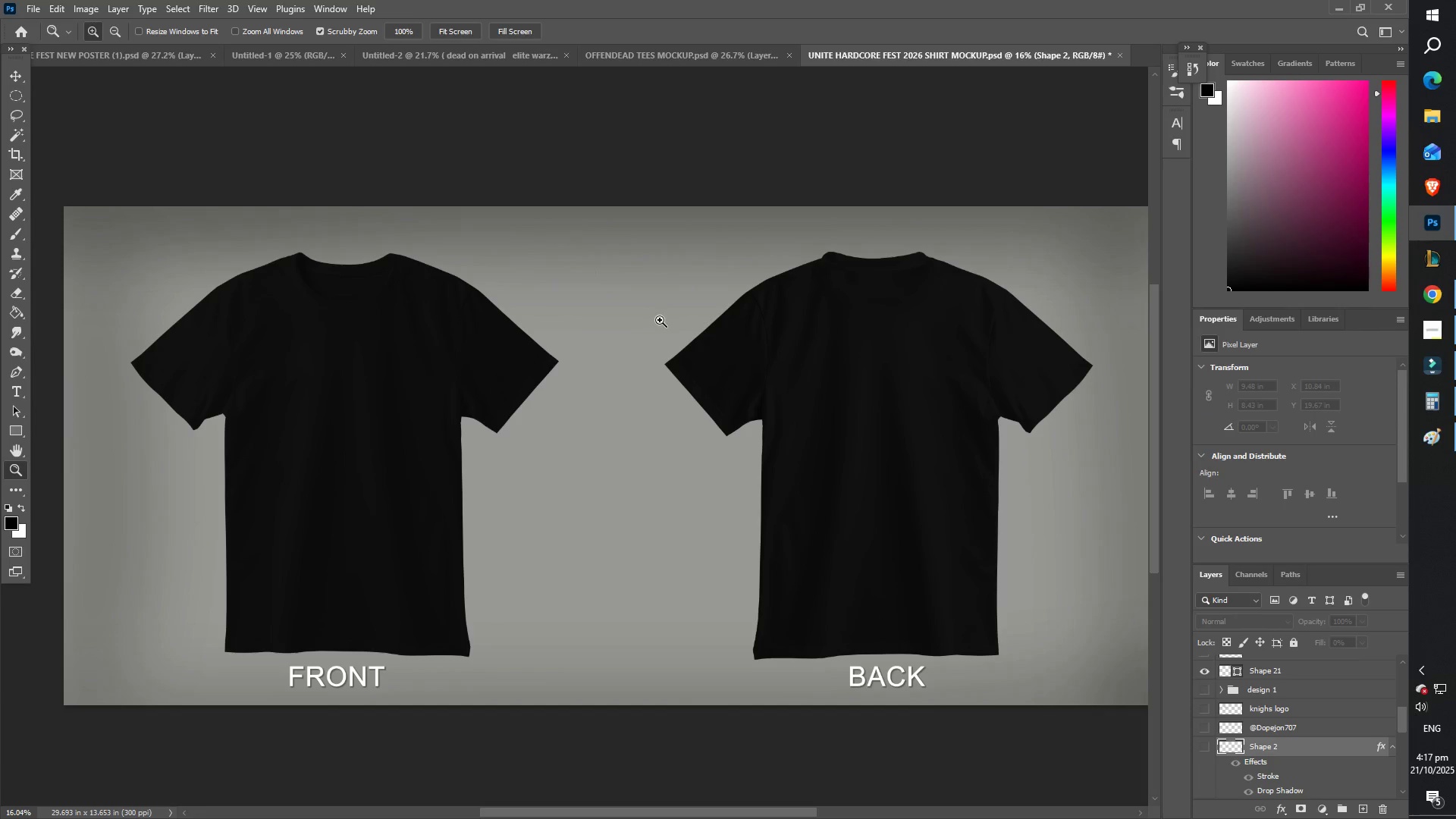 
key(Control+V)
 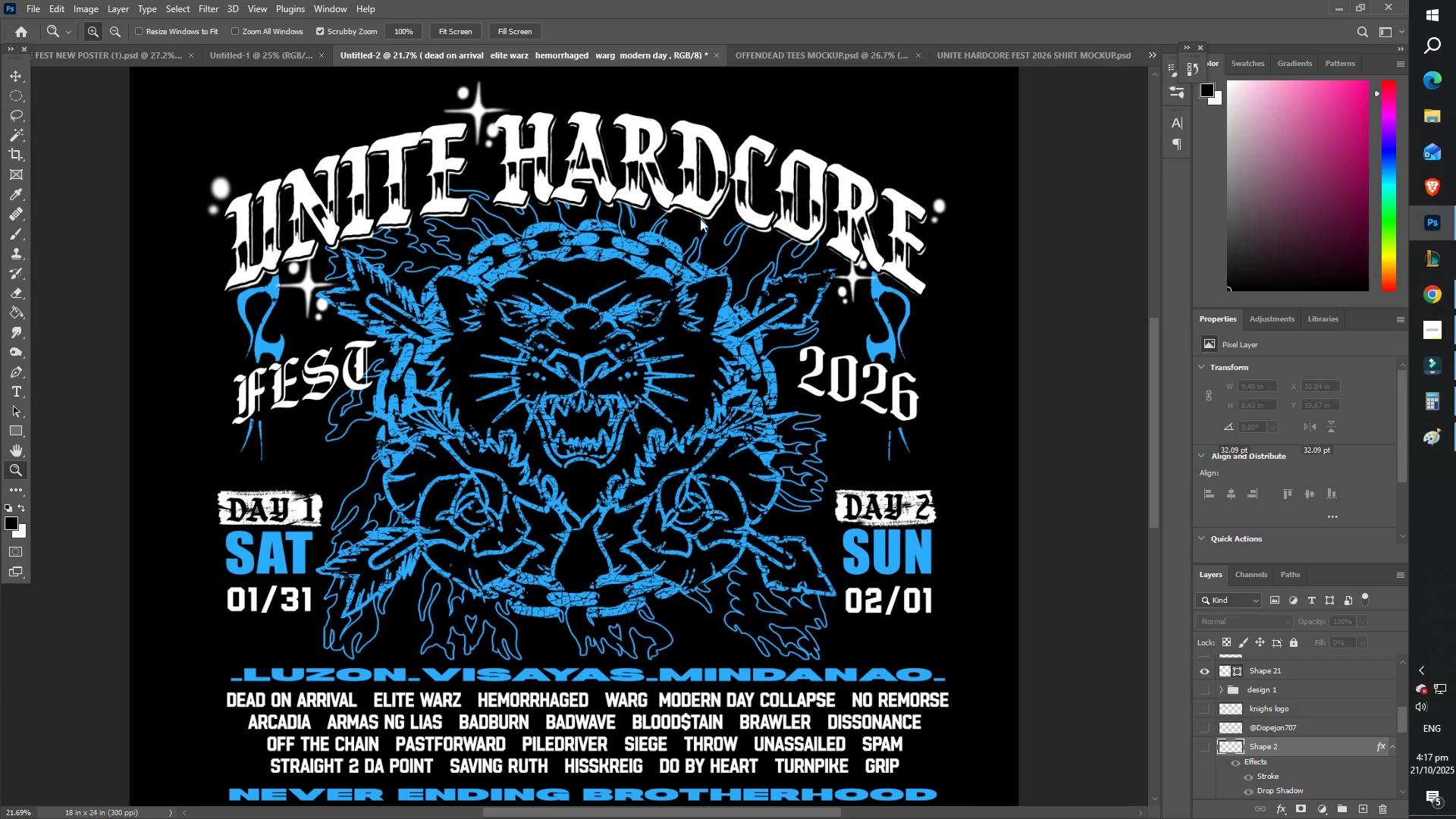 
scroll: coordinate [1277, 738], scroll_direction: down, amount: 34.0
 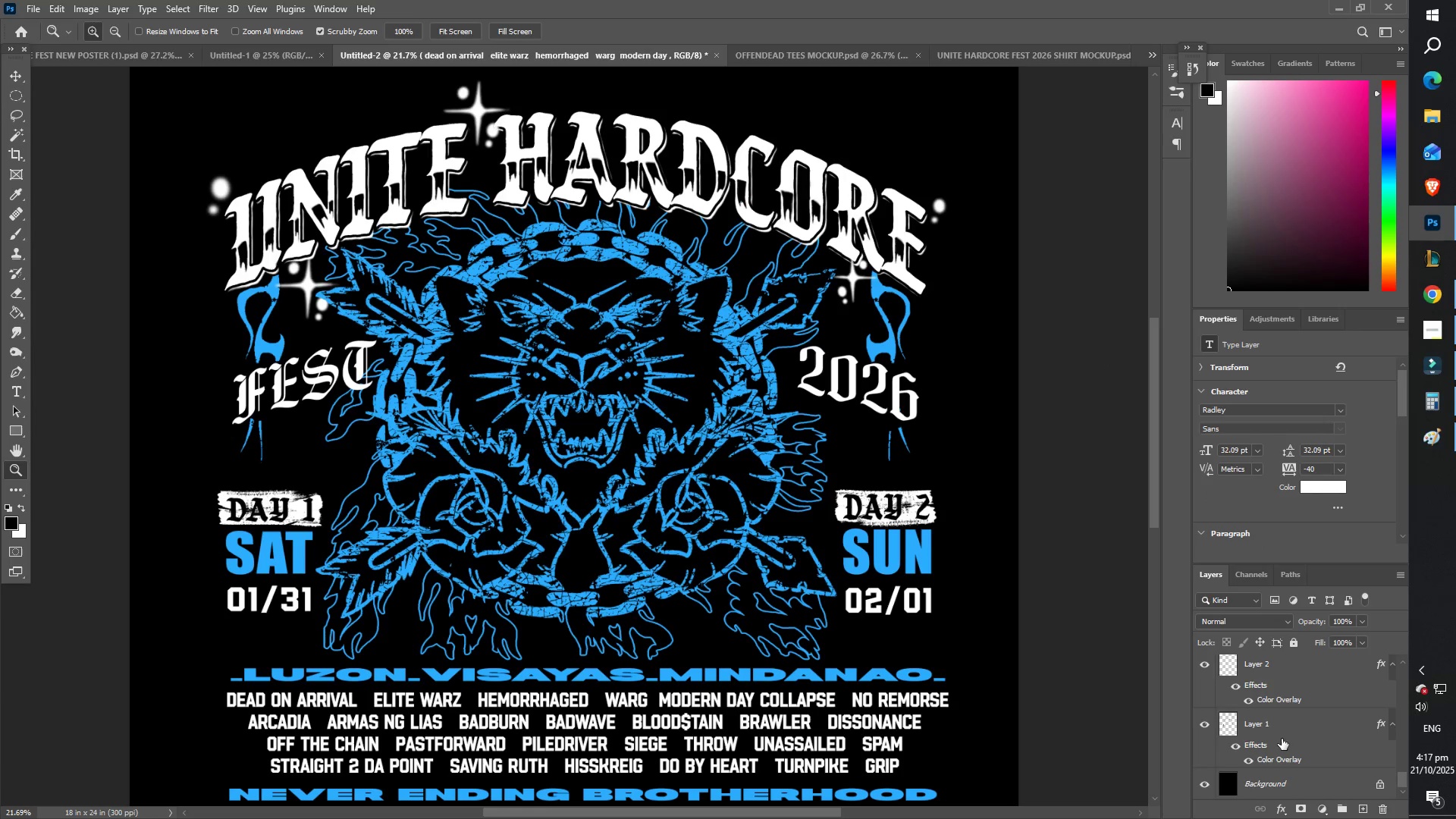 
hold_key(key=ShiftLeft, duration=0.44)
left_click([1294, 720])
 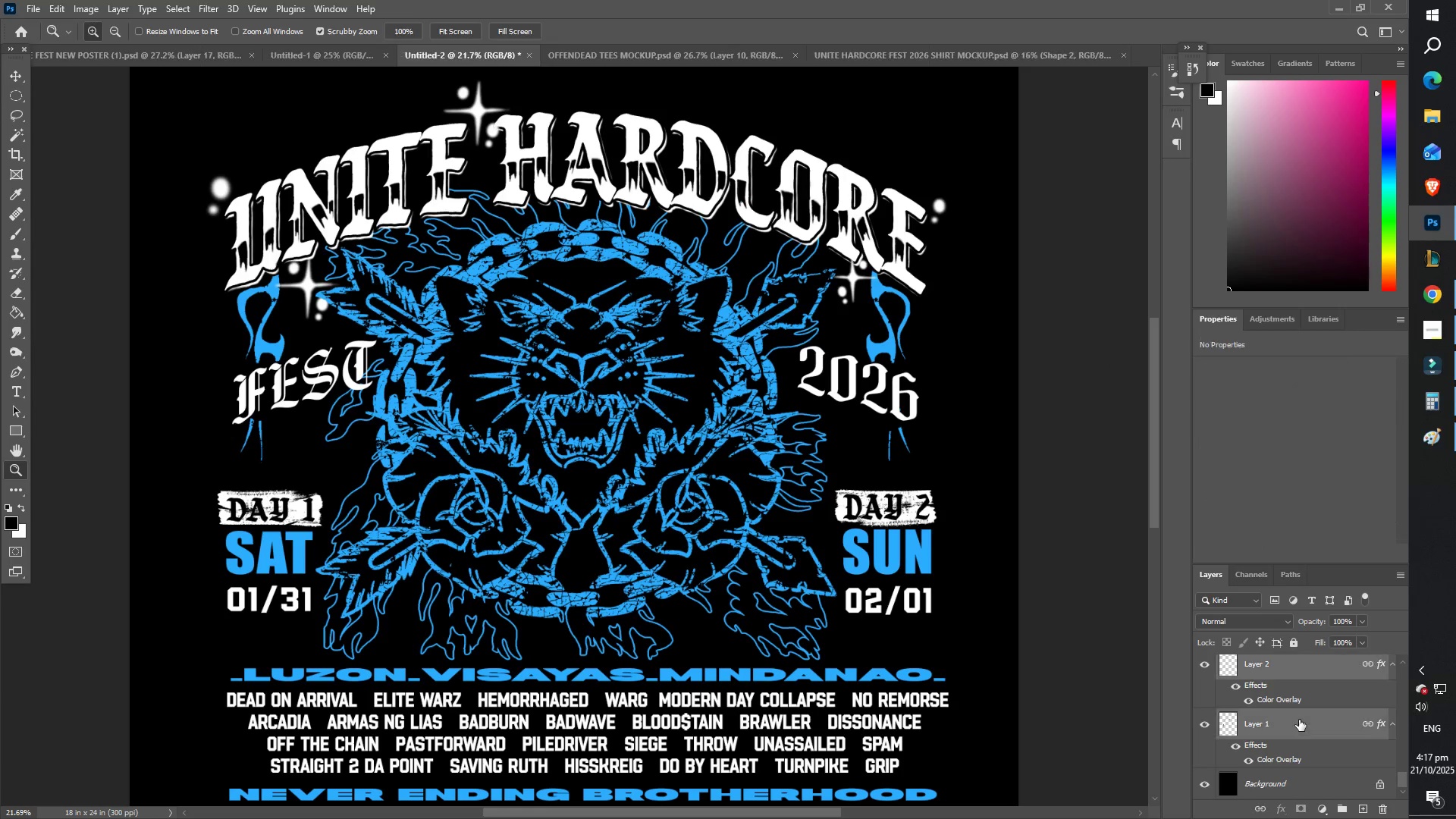 
right_click([1299, 720])
 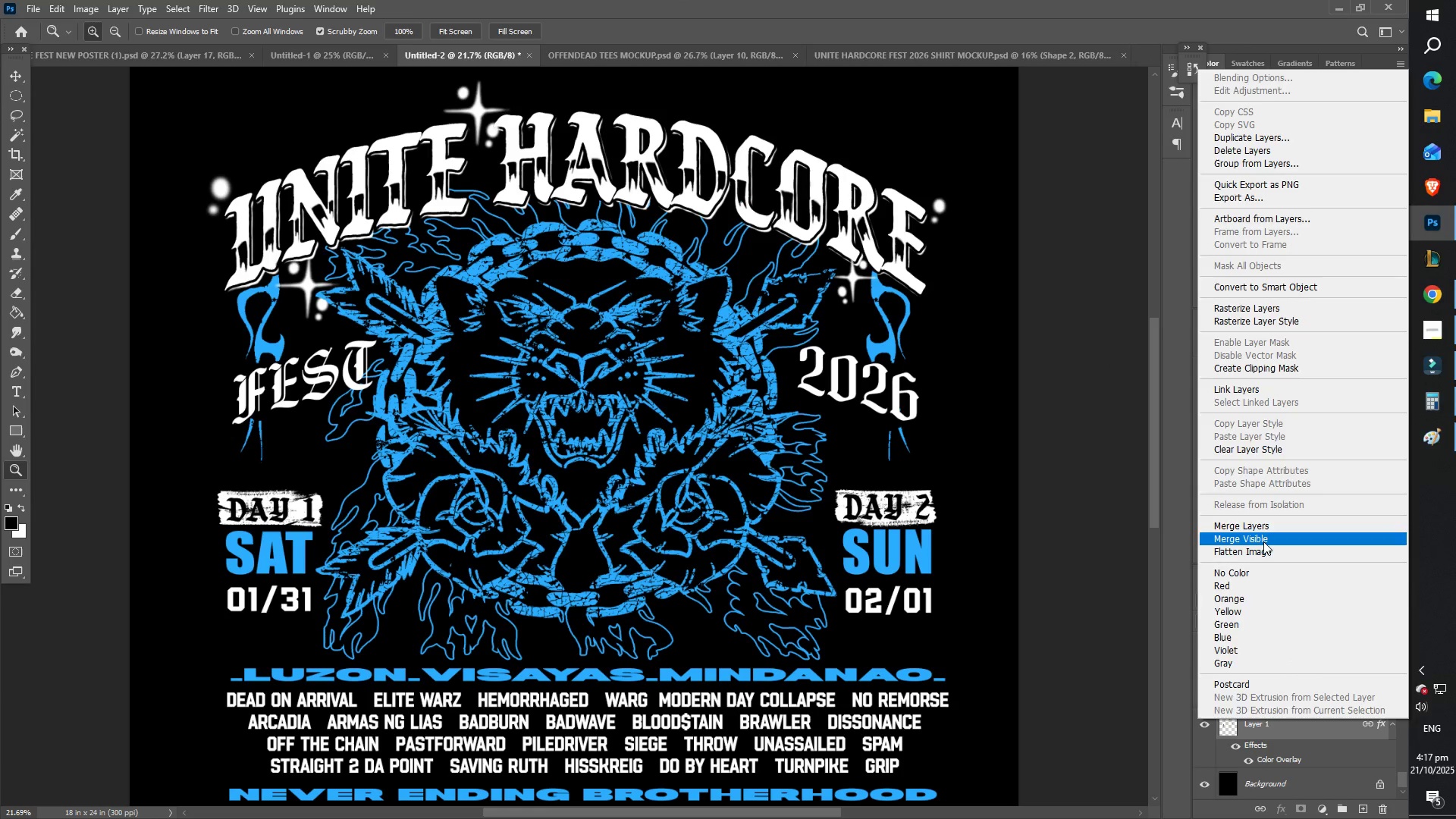 
left_click([1263, 543])
 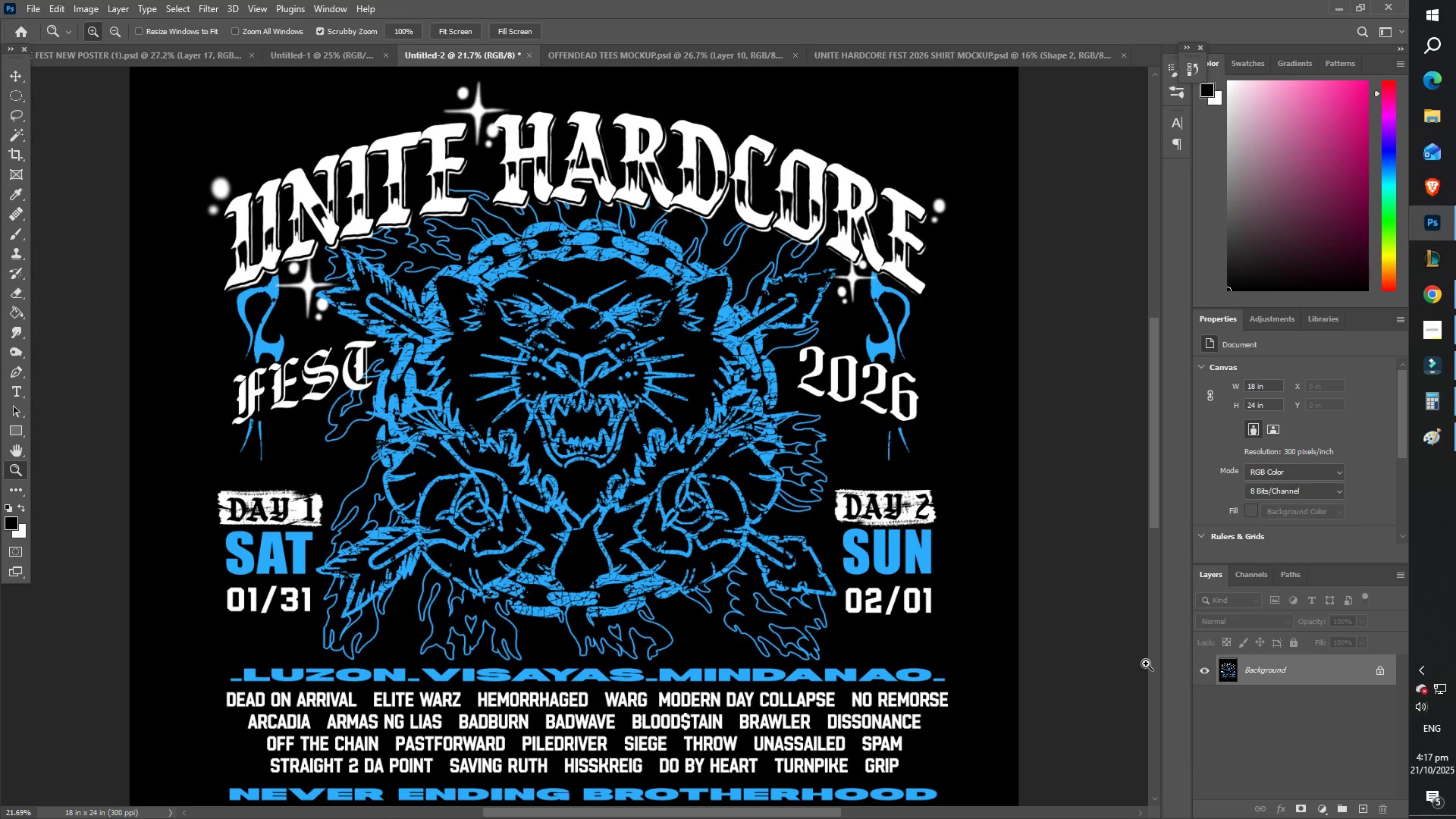 
key(Control+A)
 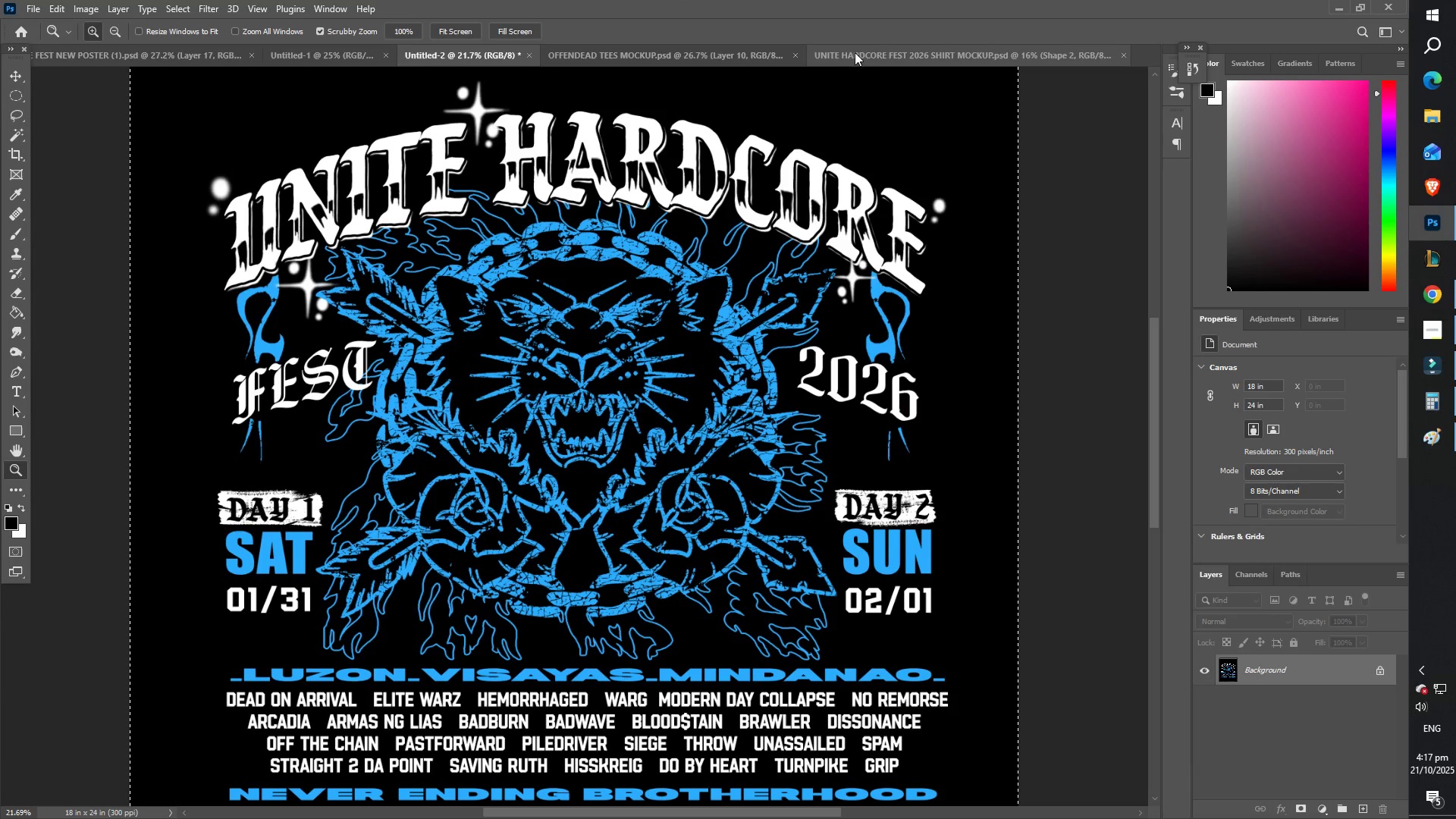 
key(Control+C)
 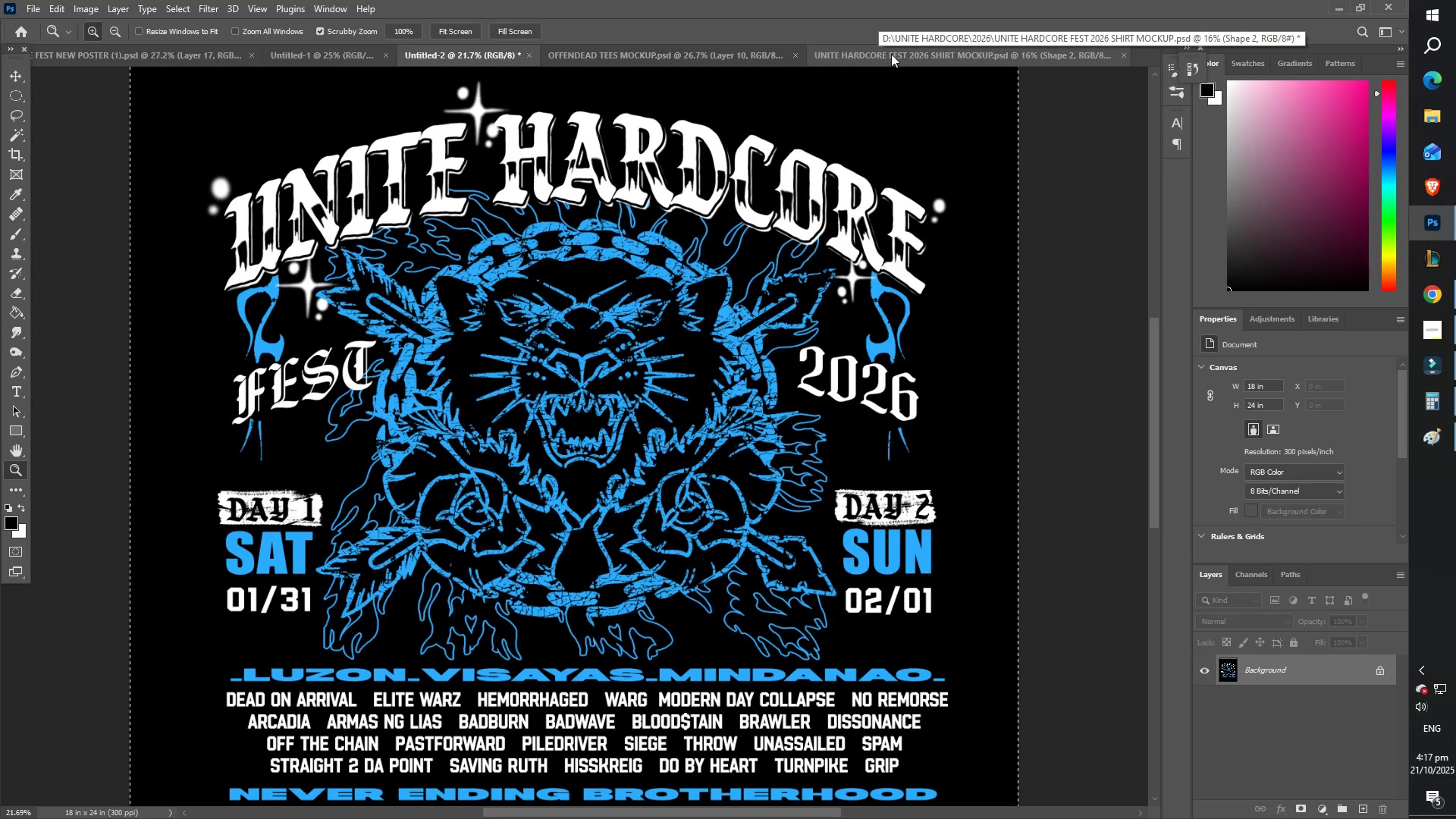 
left_click([891, 54])
 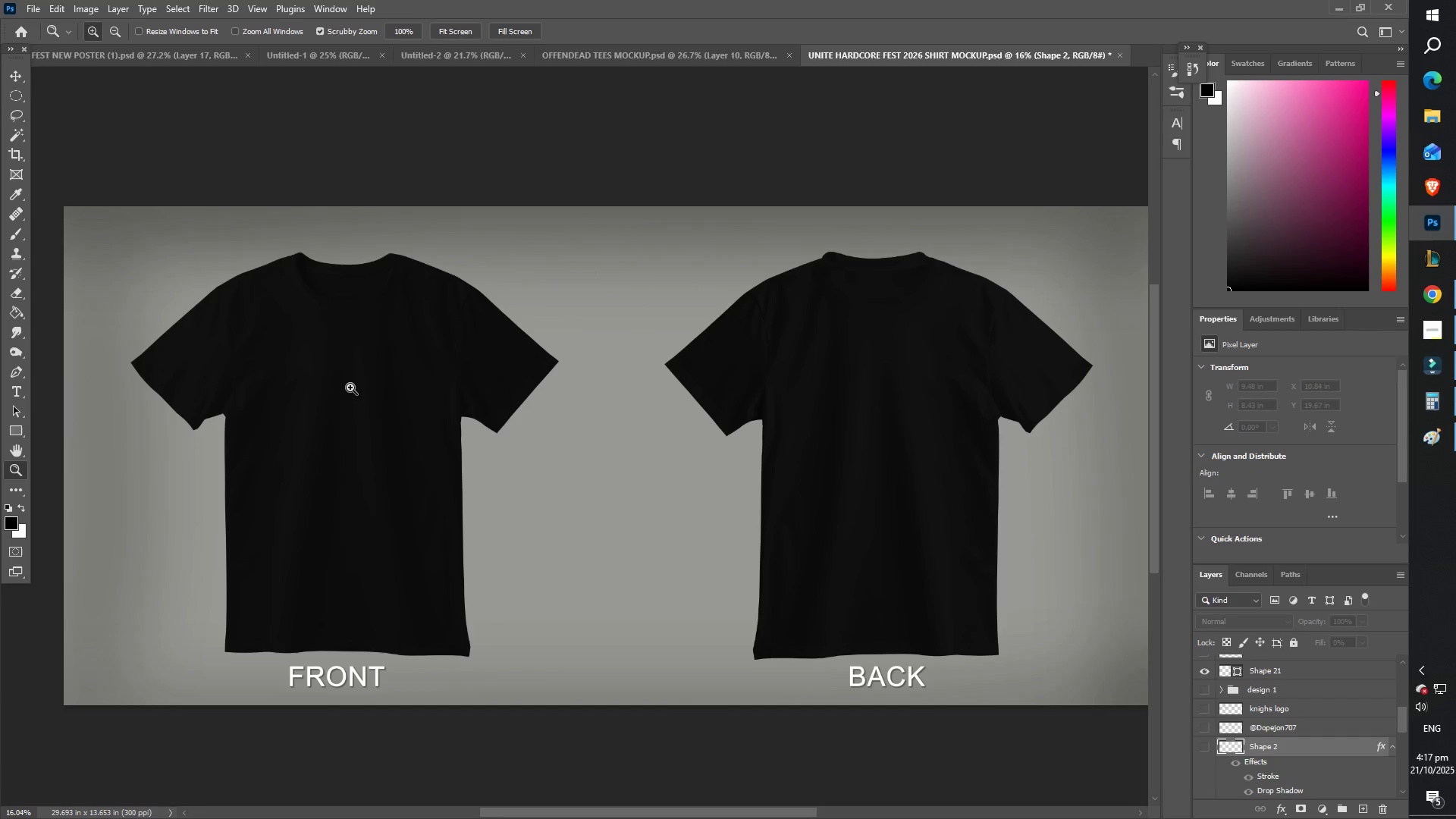 
key(Control+ControlLeft)
 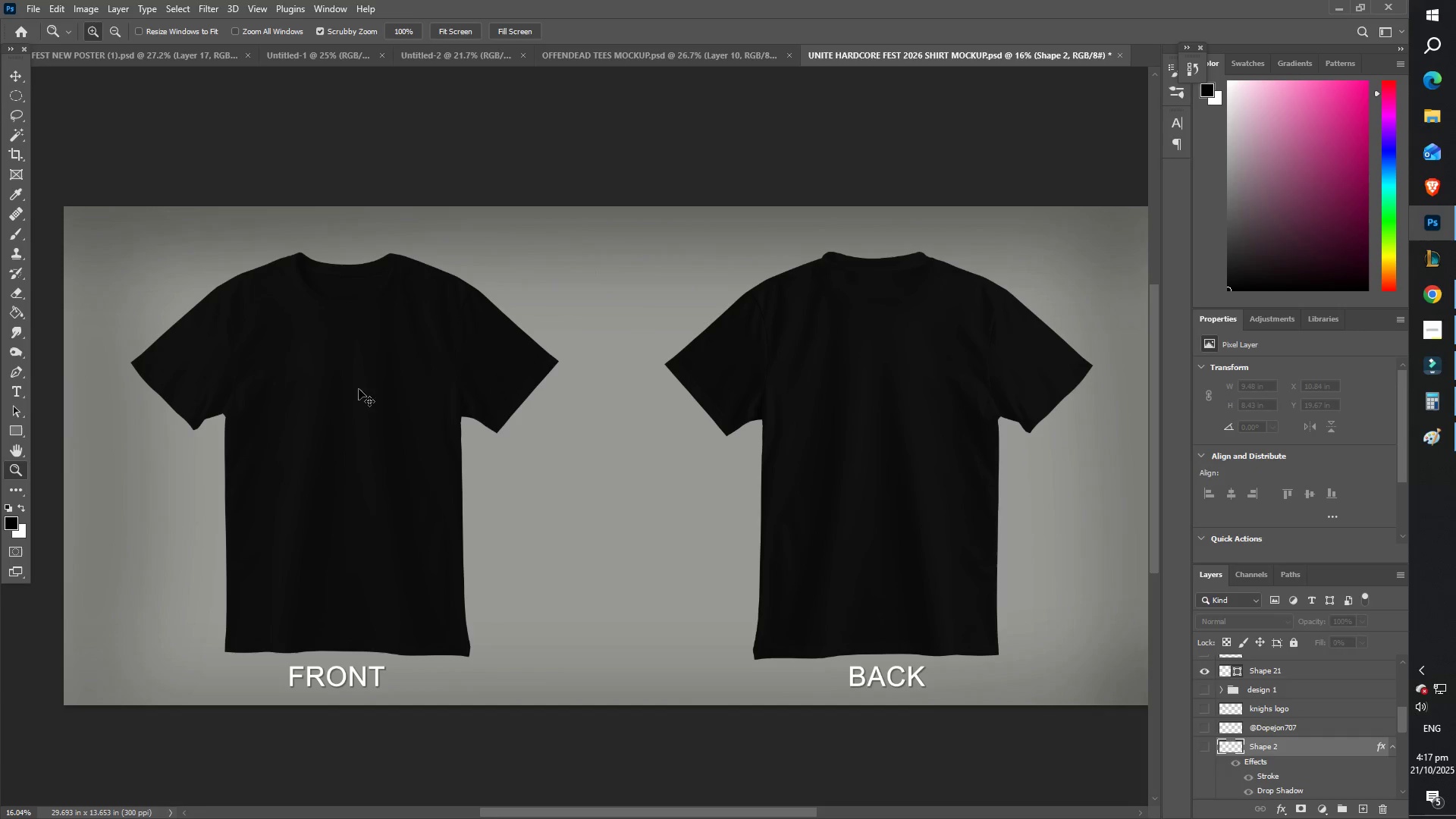 
key(Control+V)
 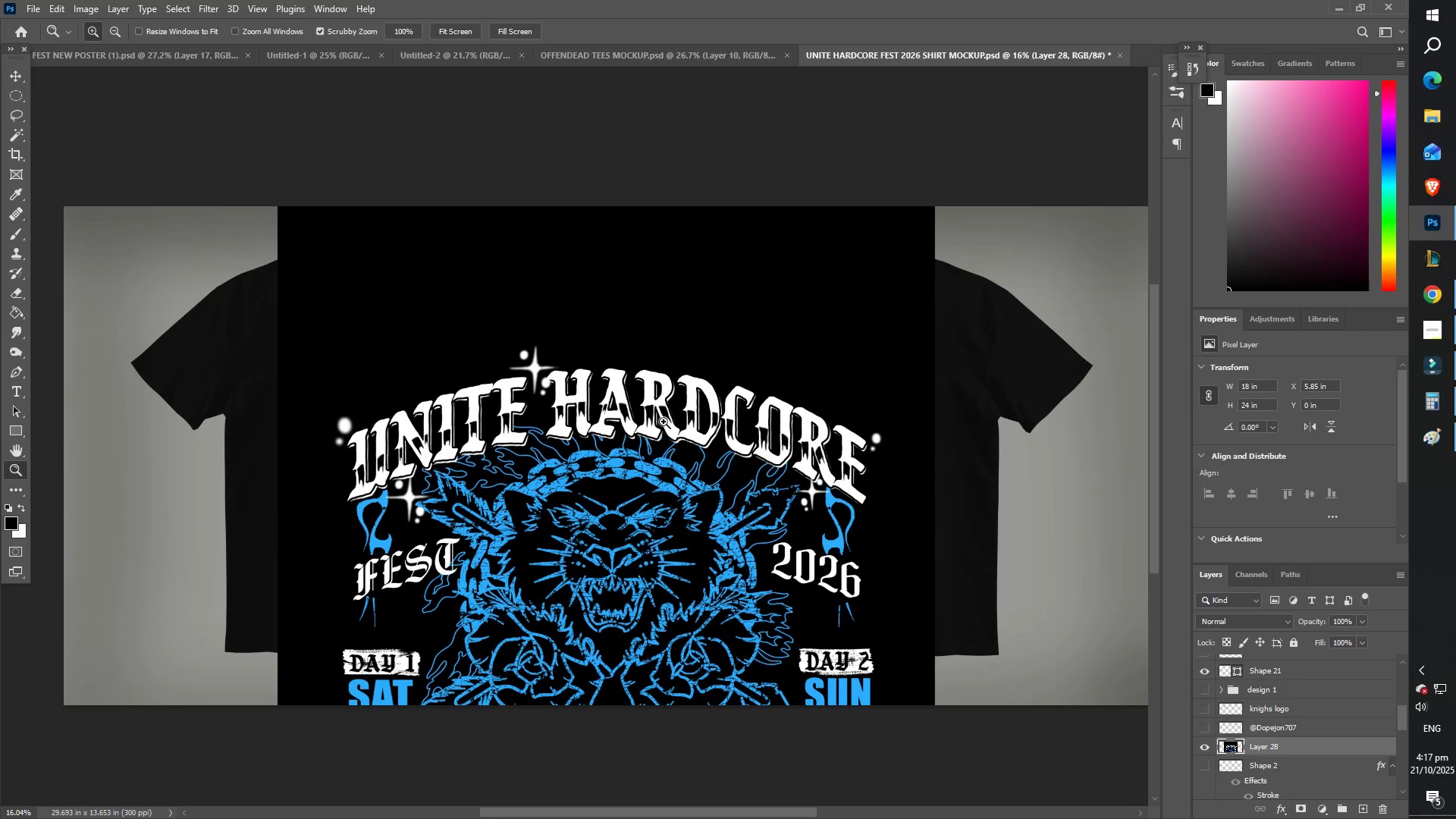 
key(Control+T)
 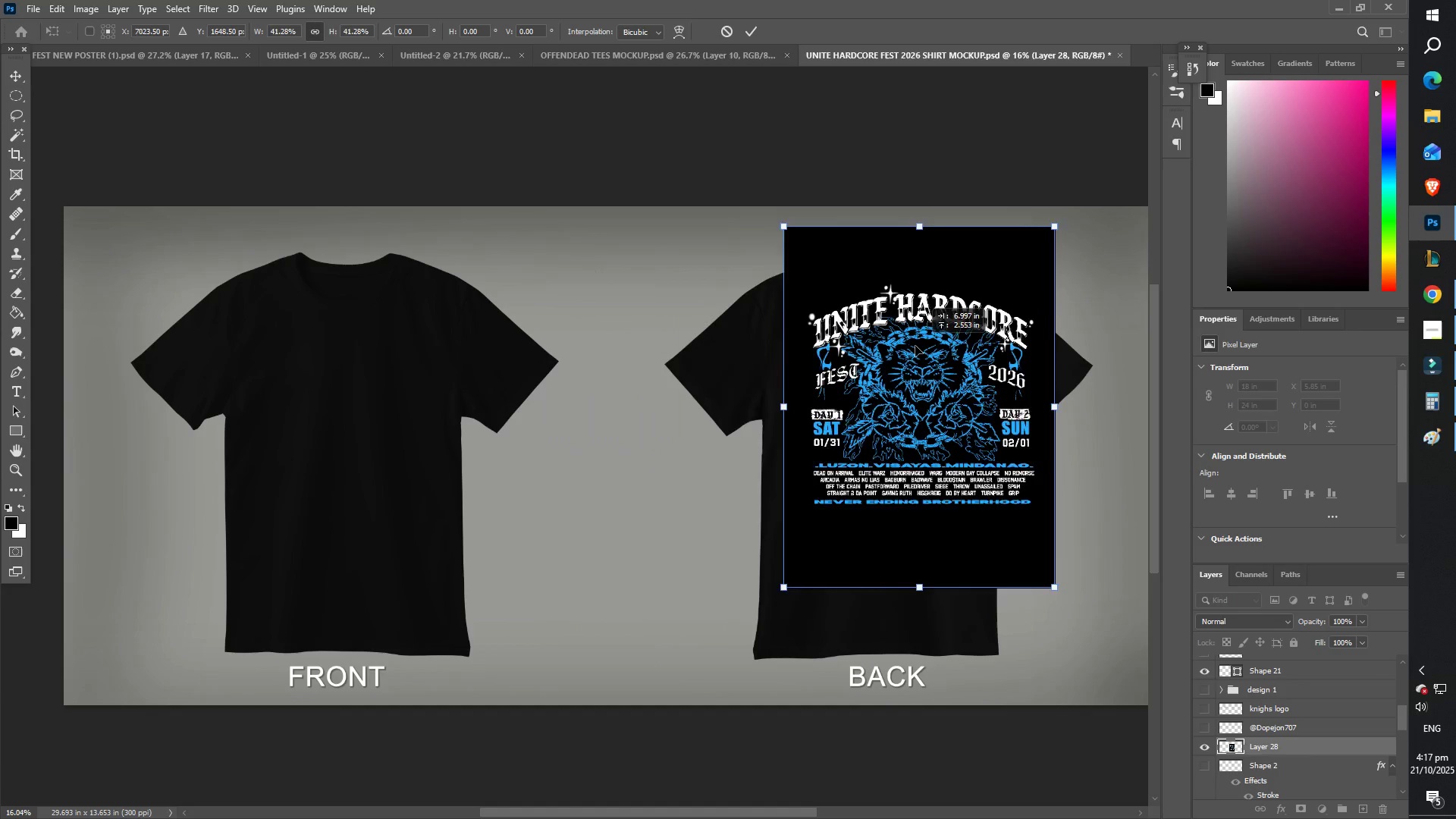 
wait(5.46)
 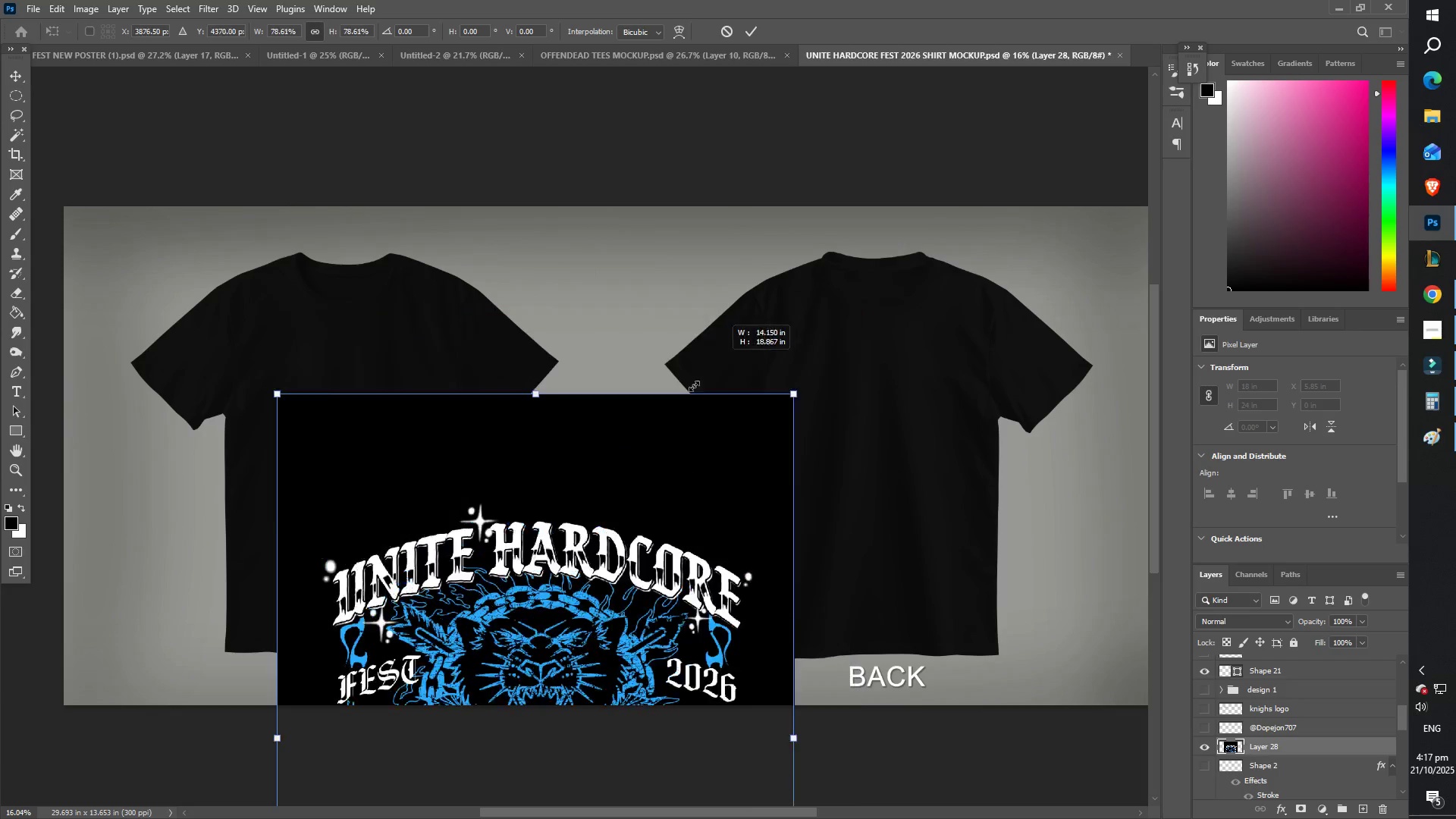 
left_click([748, 33])
 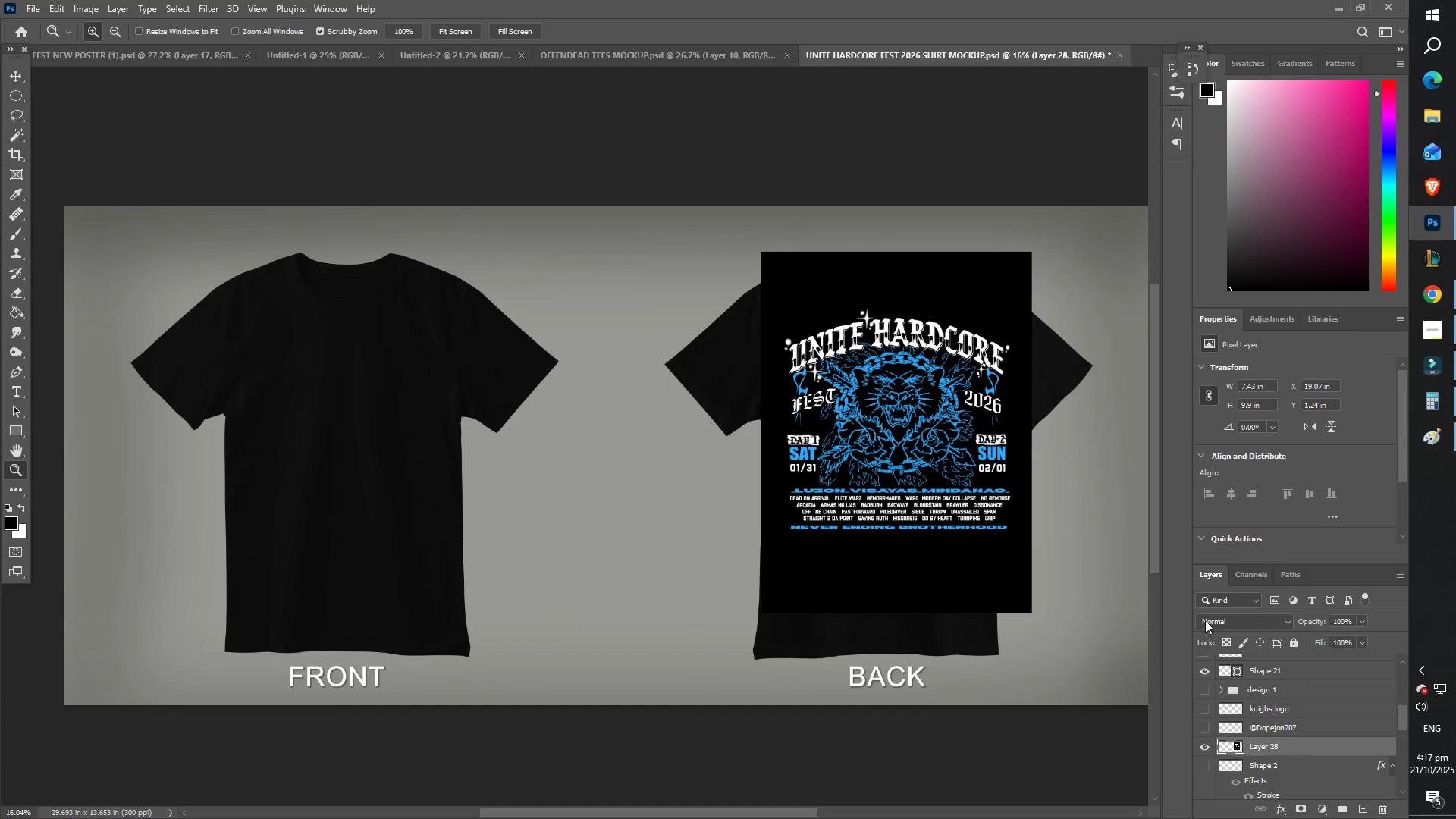 
left_click([1222, 619])
 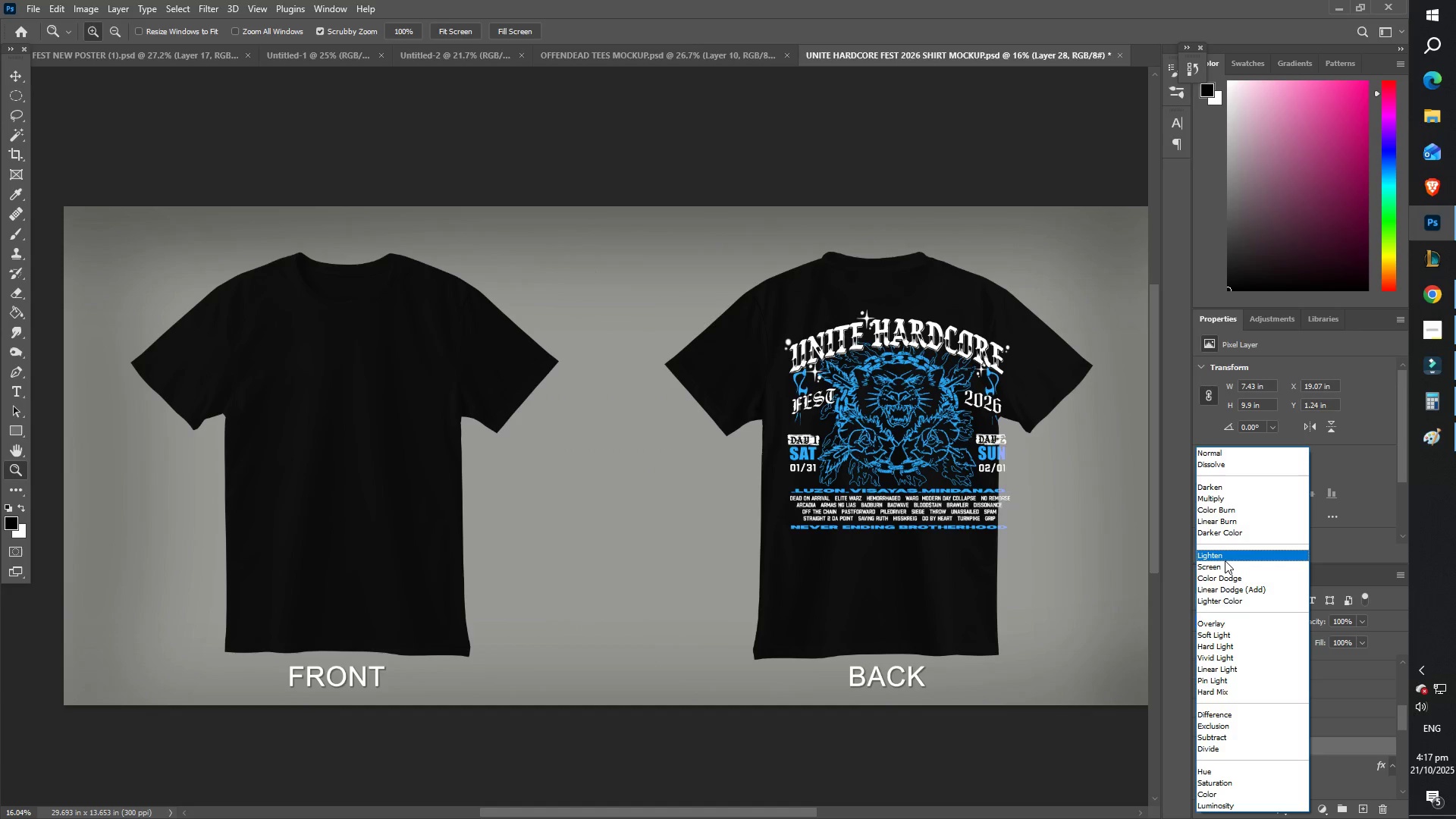 
left_click([1225, 560])
 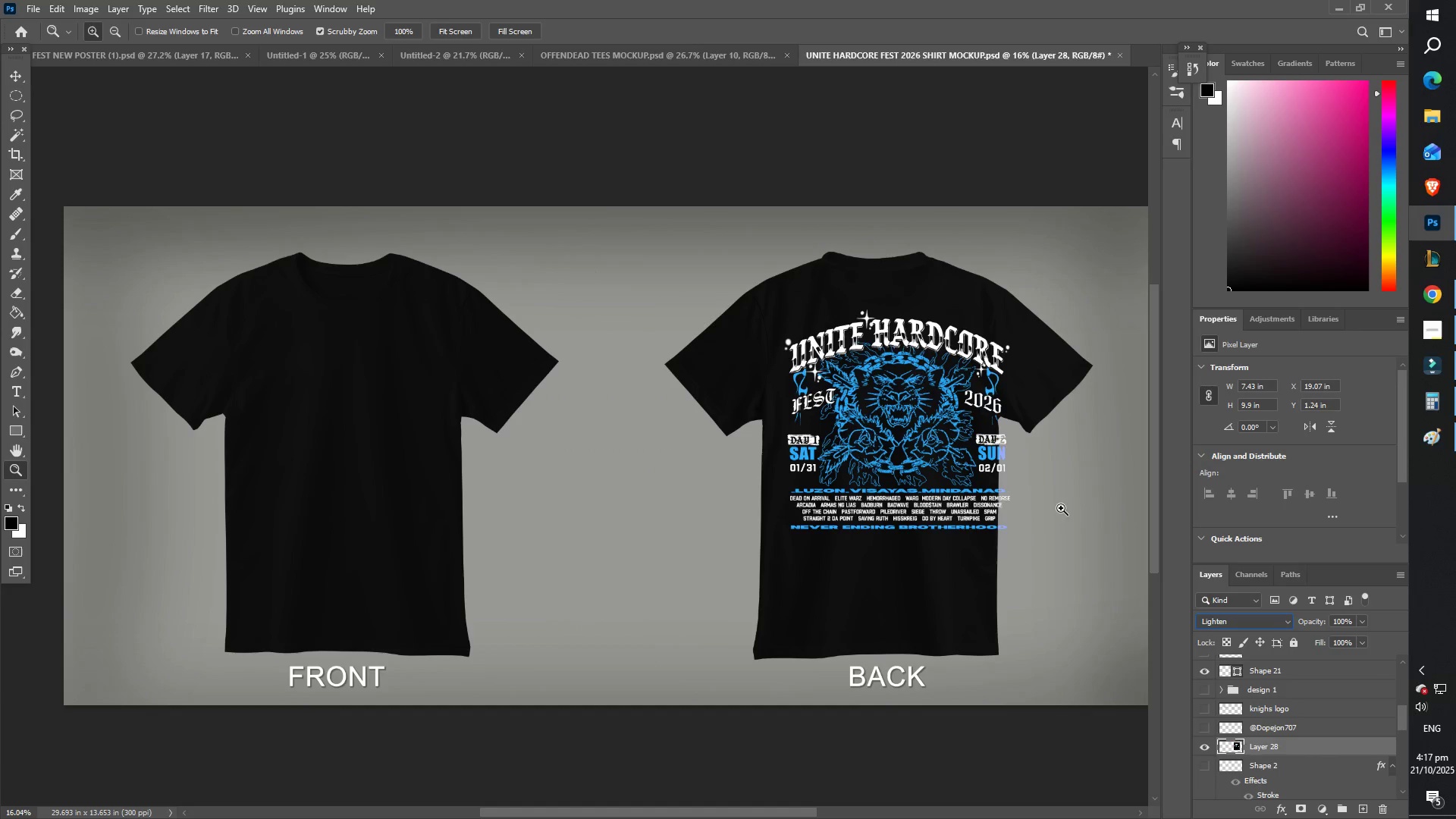 
type(ZZ)
 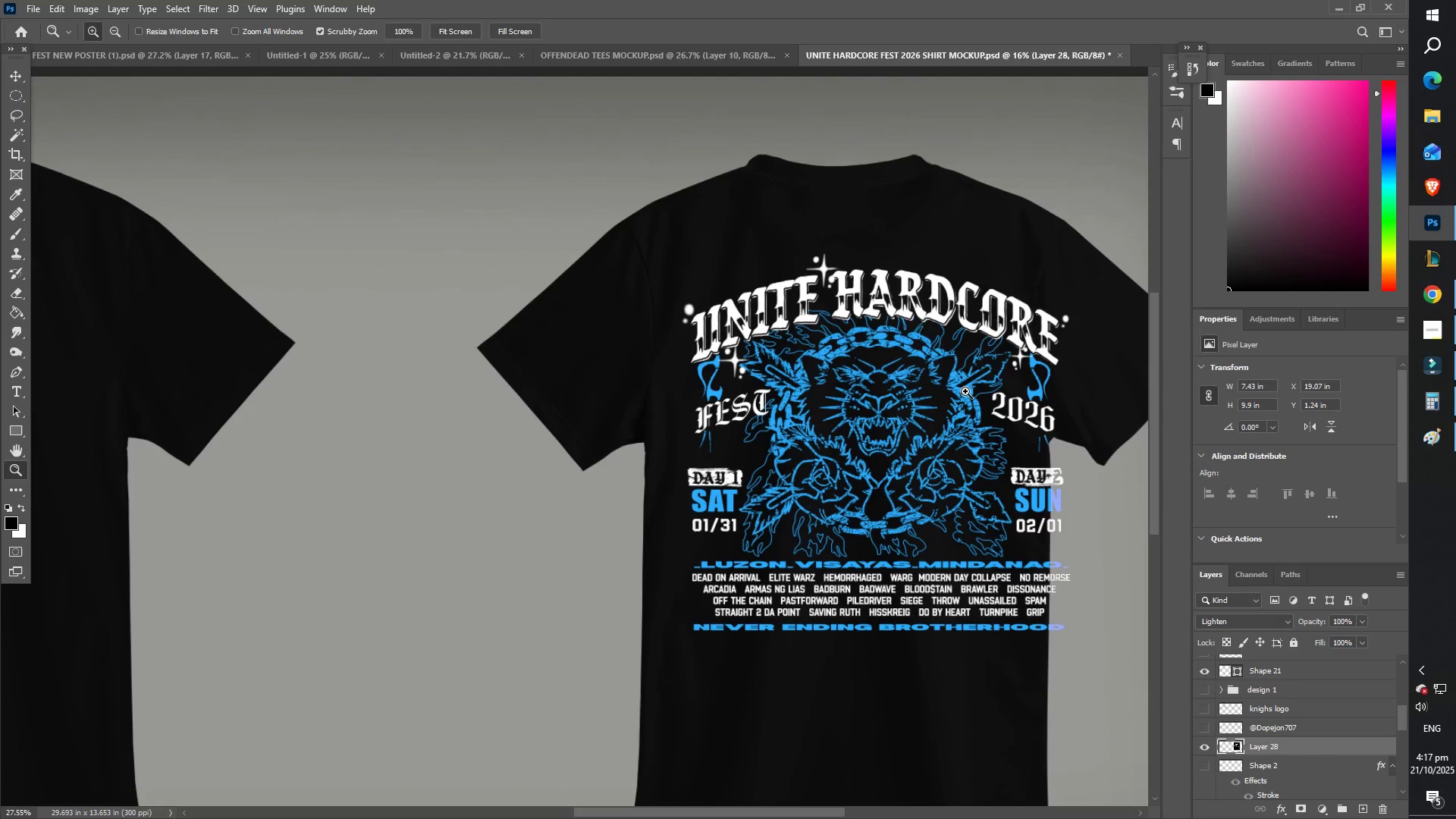 
hold_key(key=Space, duration=0.5)
 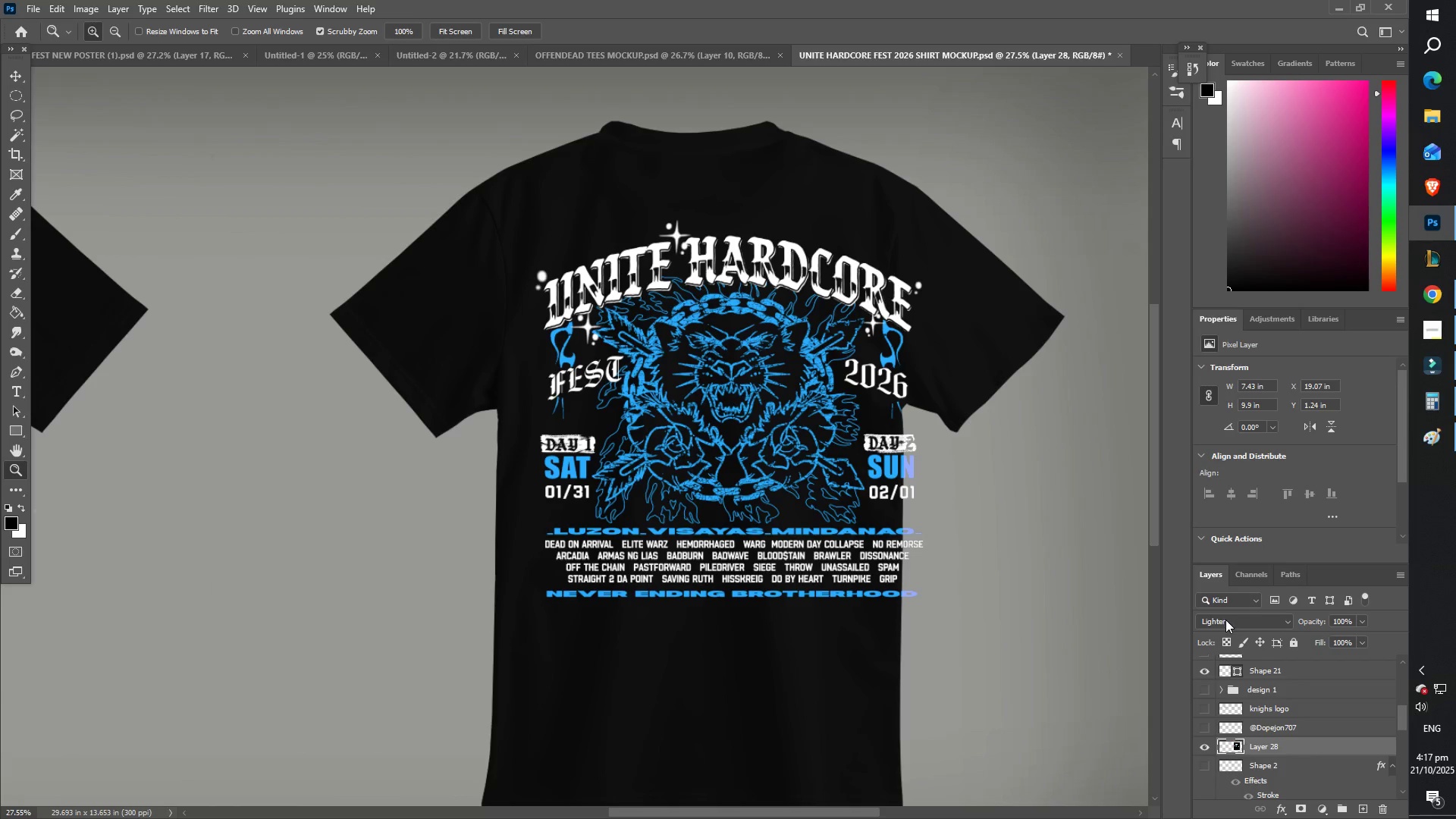 
left_click([1225, 619])
 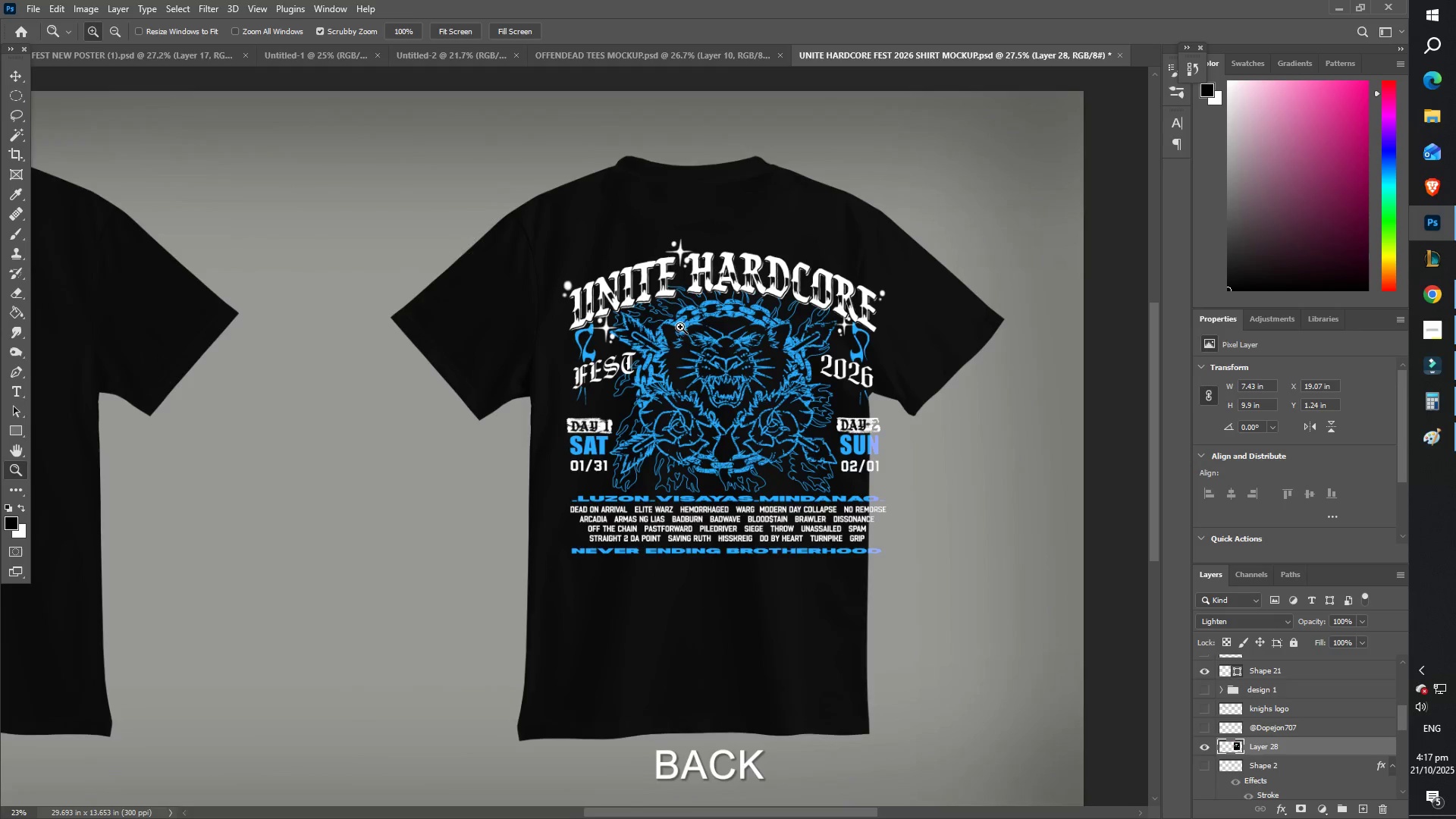 
wait(6.37)
 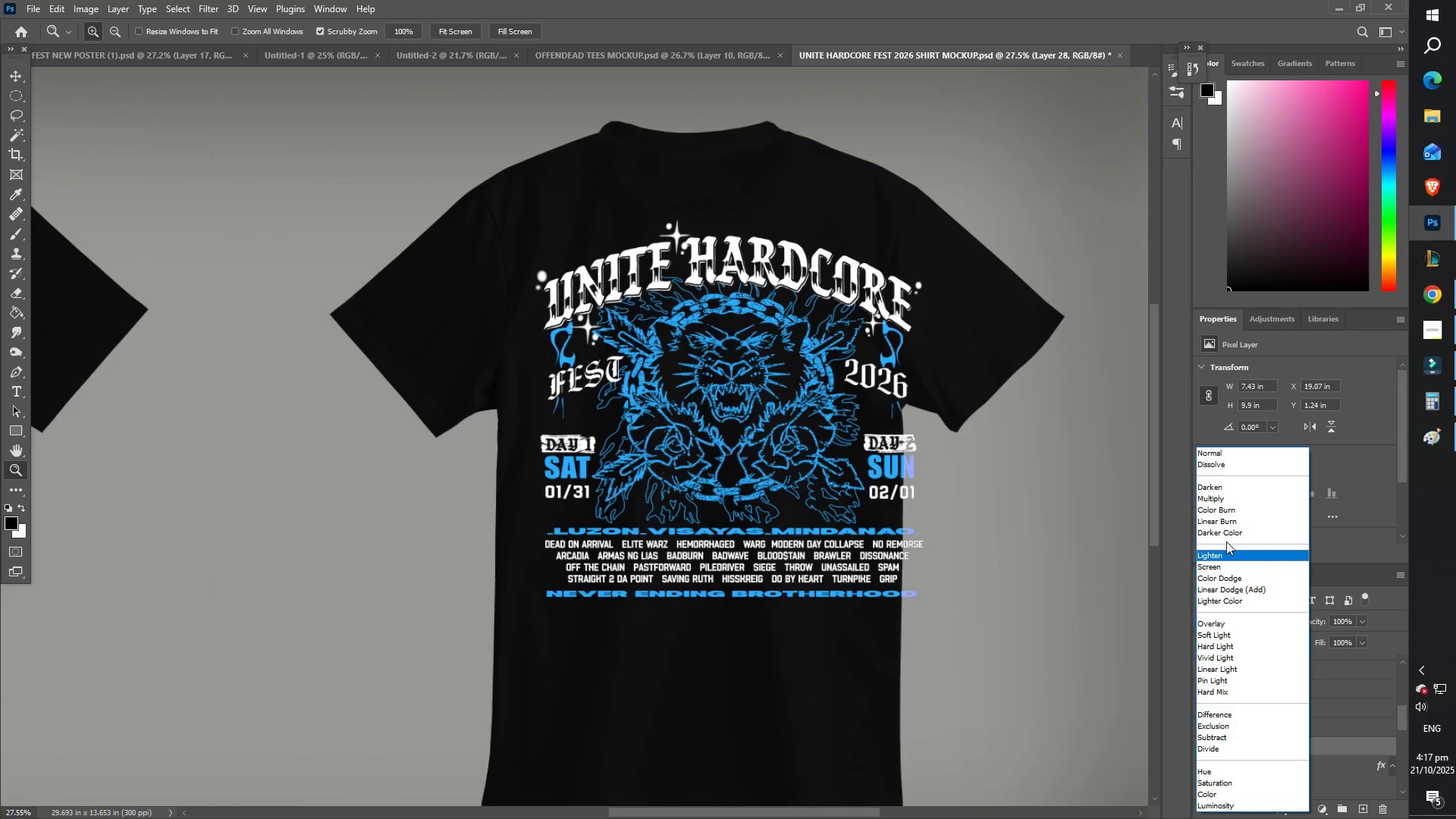 
left_click([14, 77])
 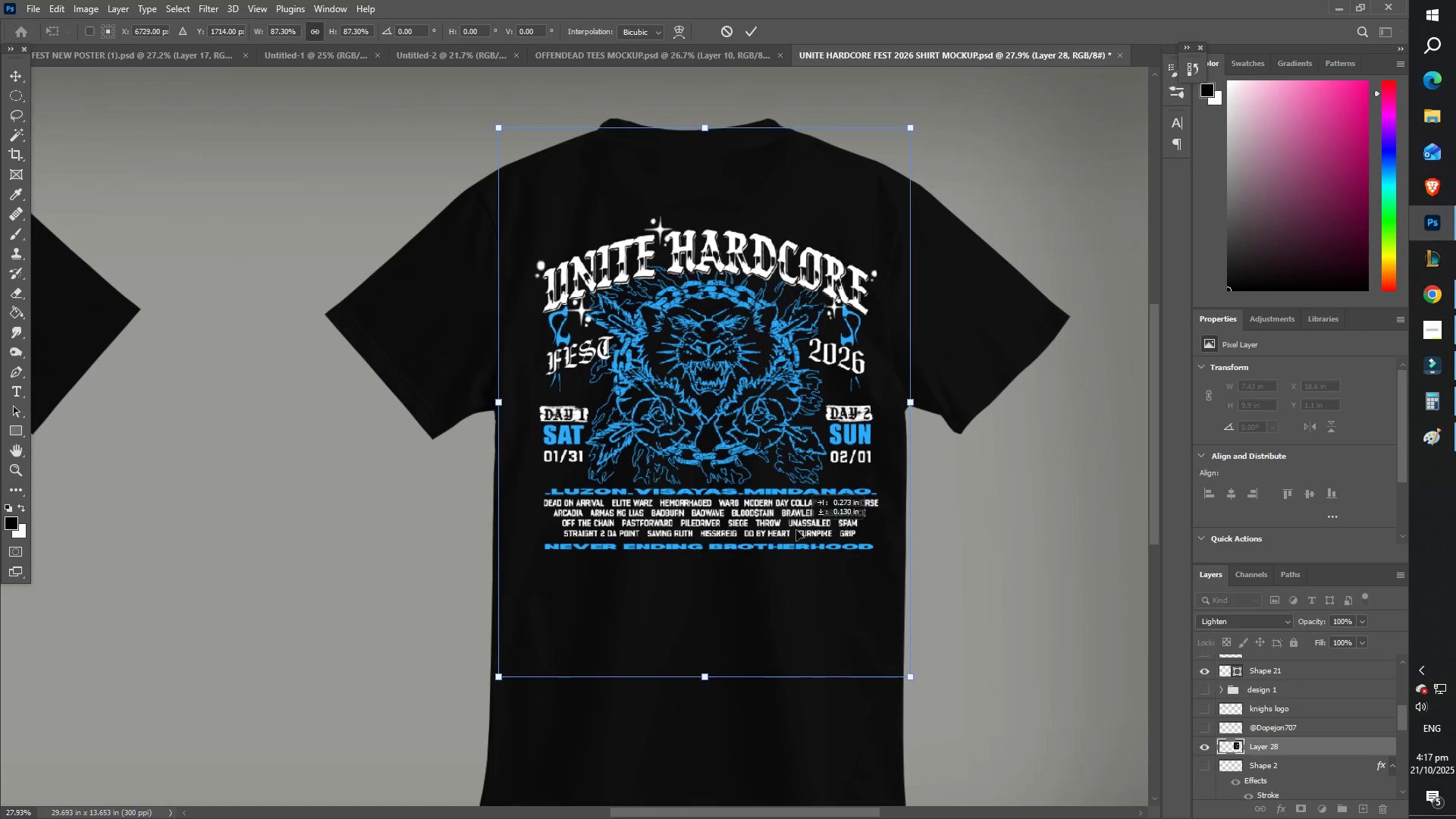 
wait(11.44)
 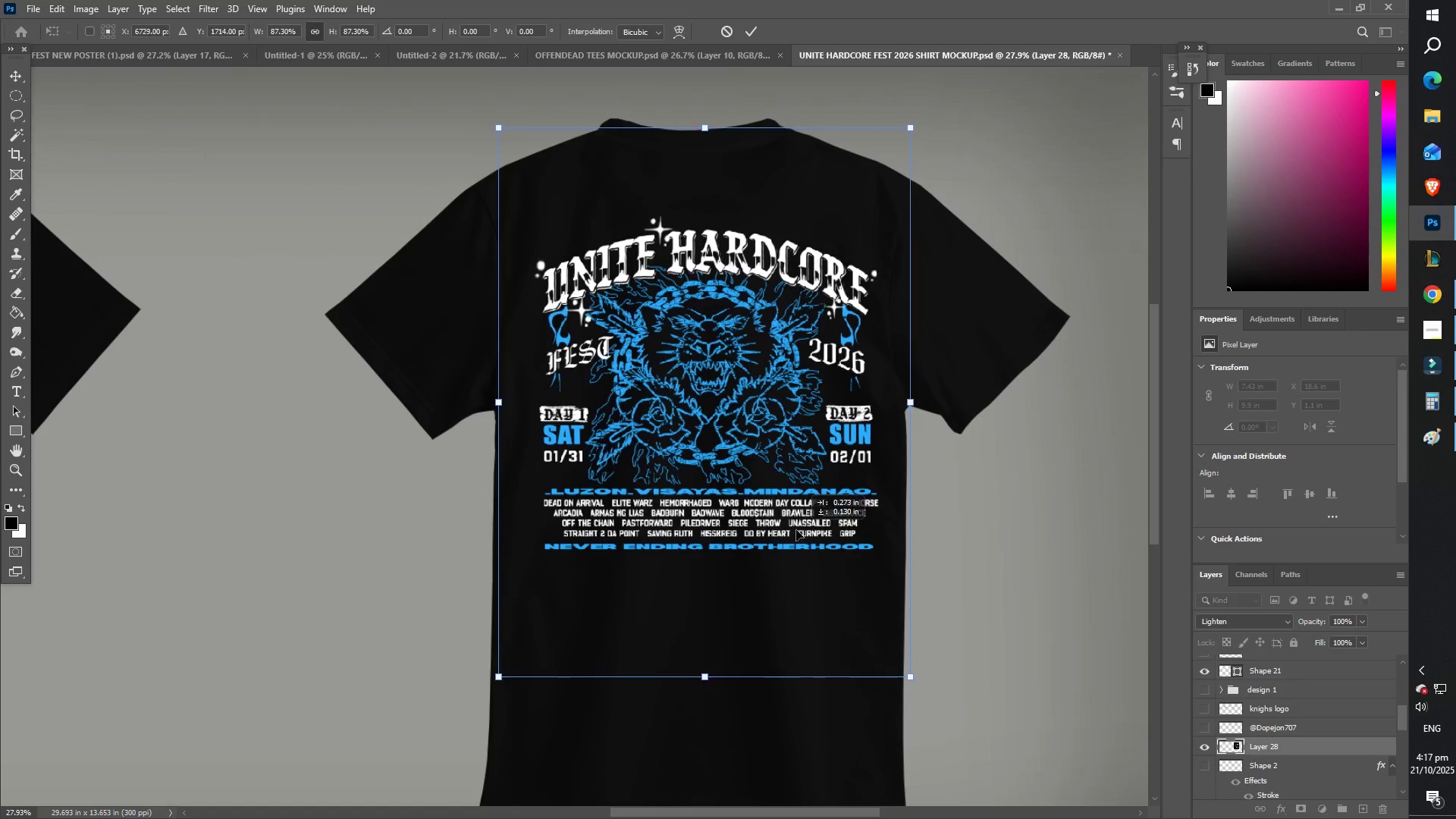 
type(ZZ)
 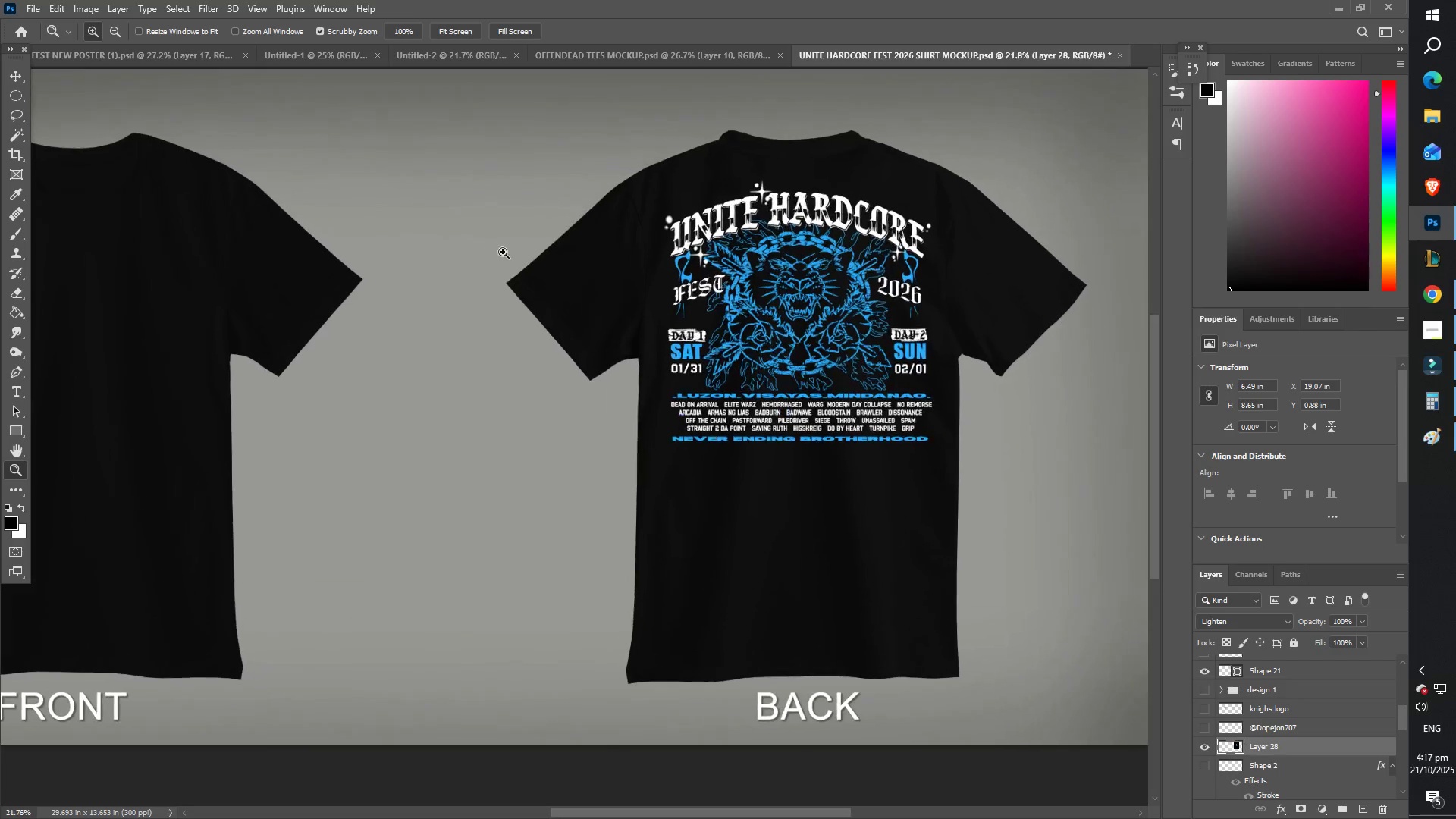 
hold_key(key=Space, duration=0.61)
 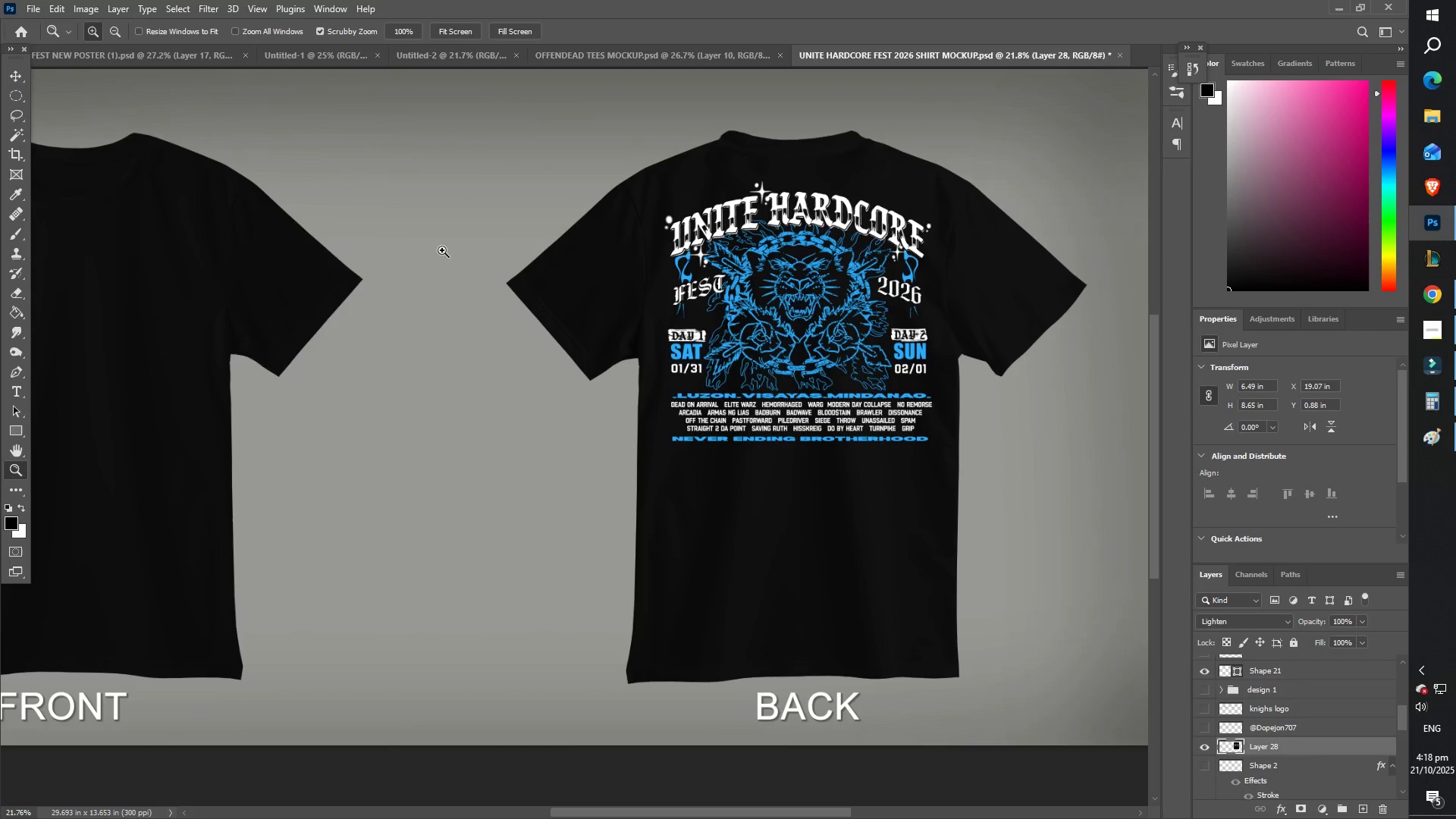 
hold_key(key=Space, duration=0.89)
 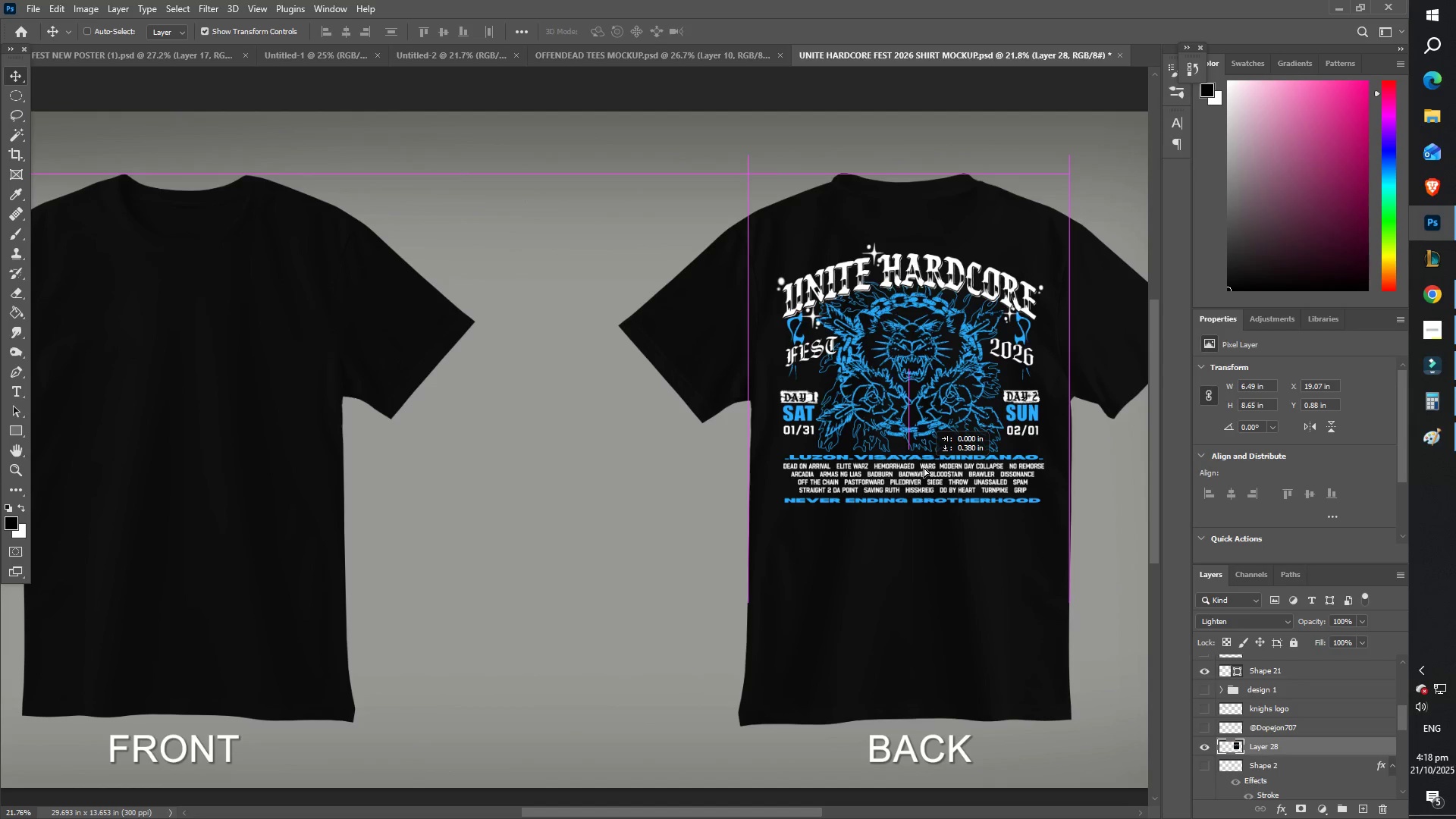 
key(ArrowUp)
 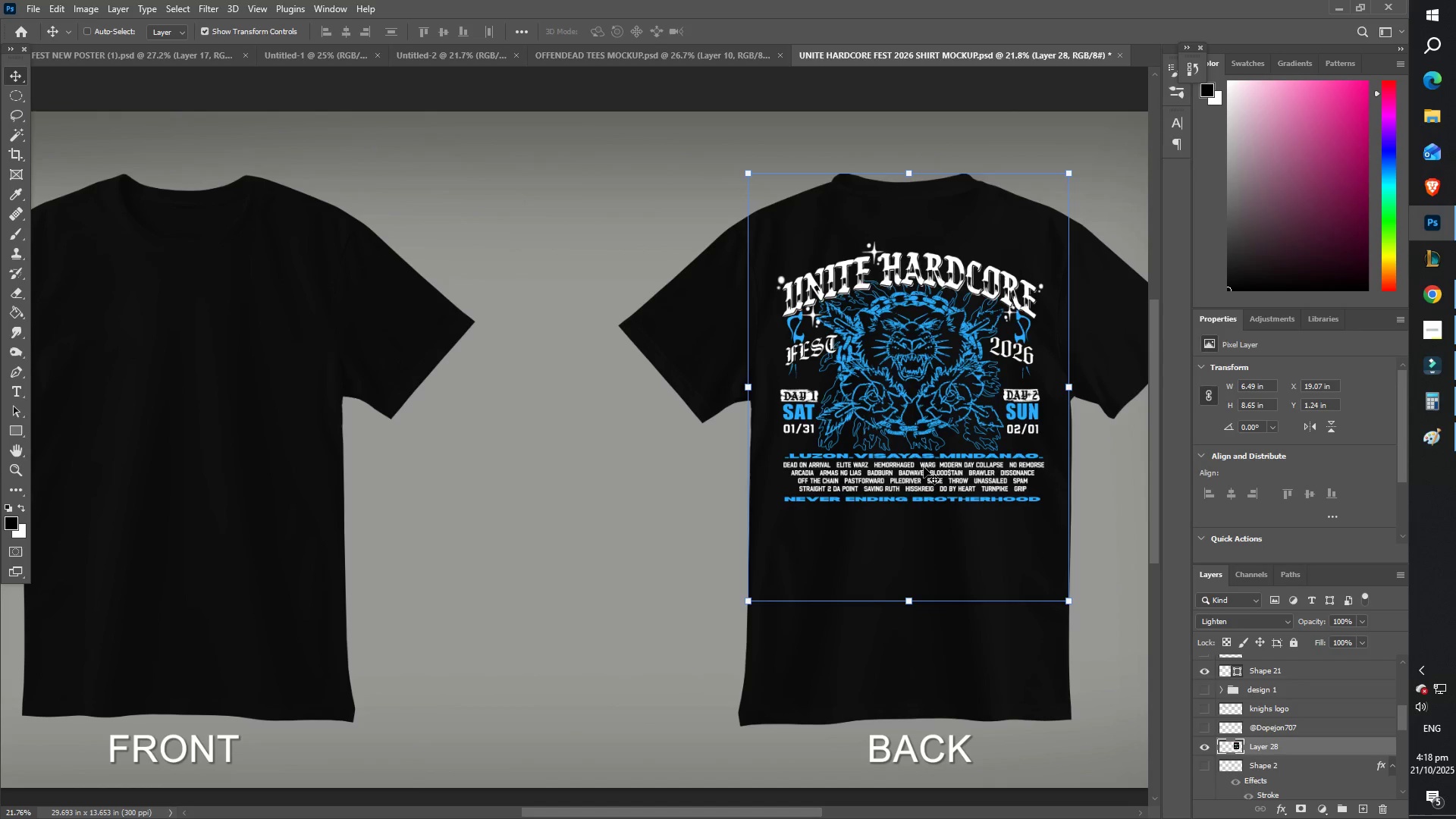 
key(ArrowUp)
 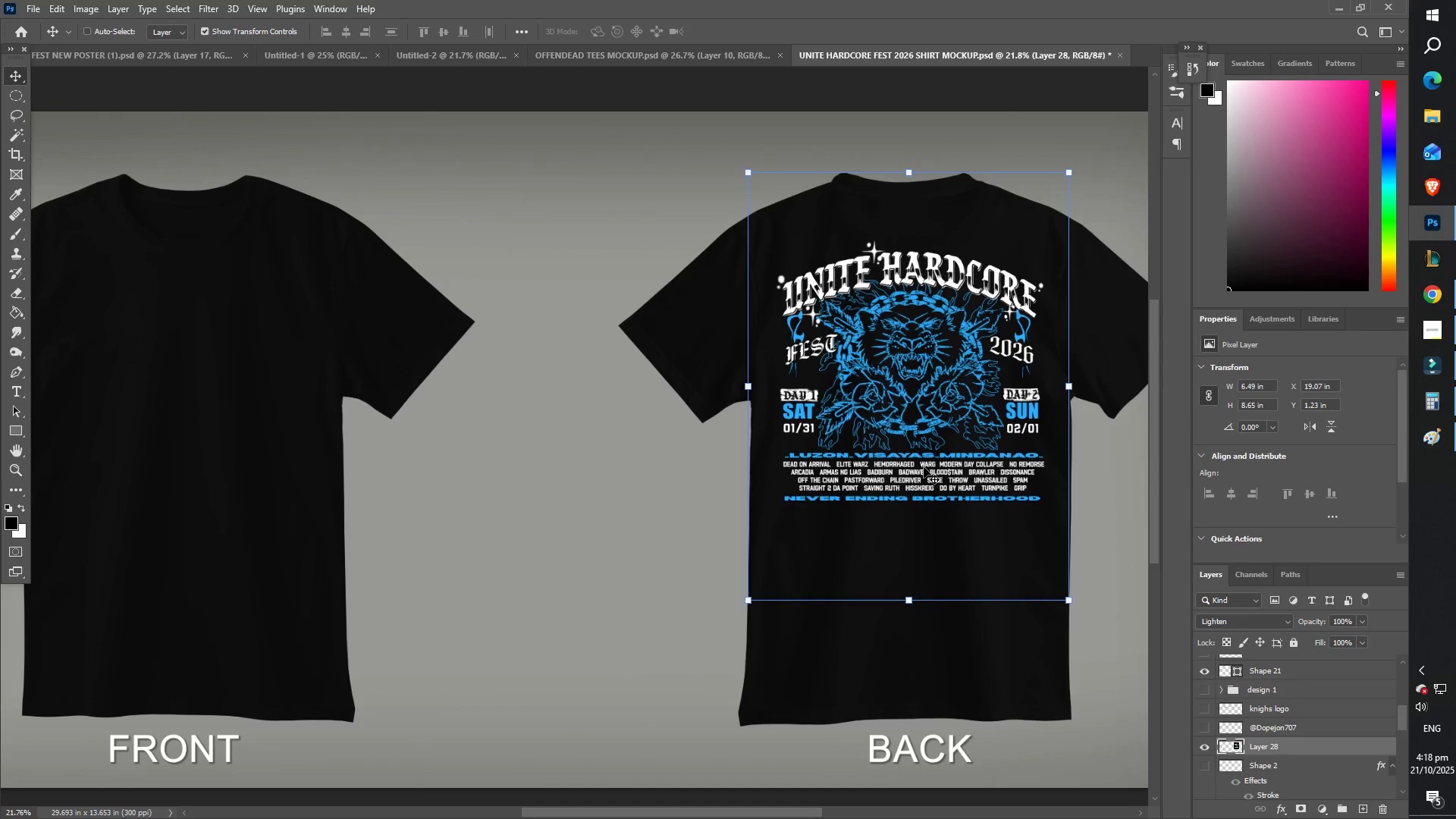 
key(ArrowUp)
 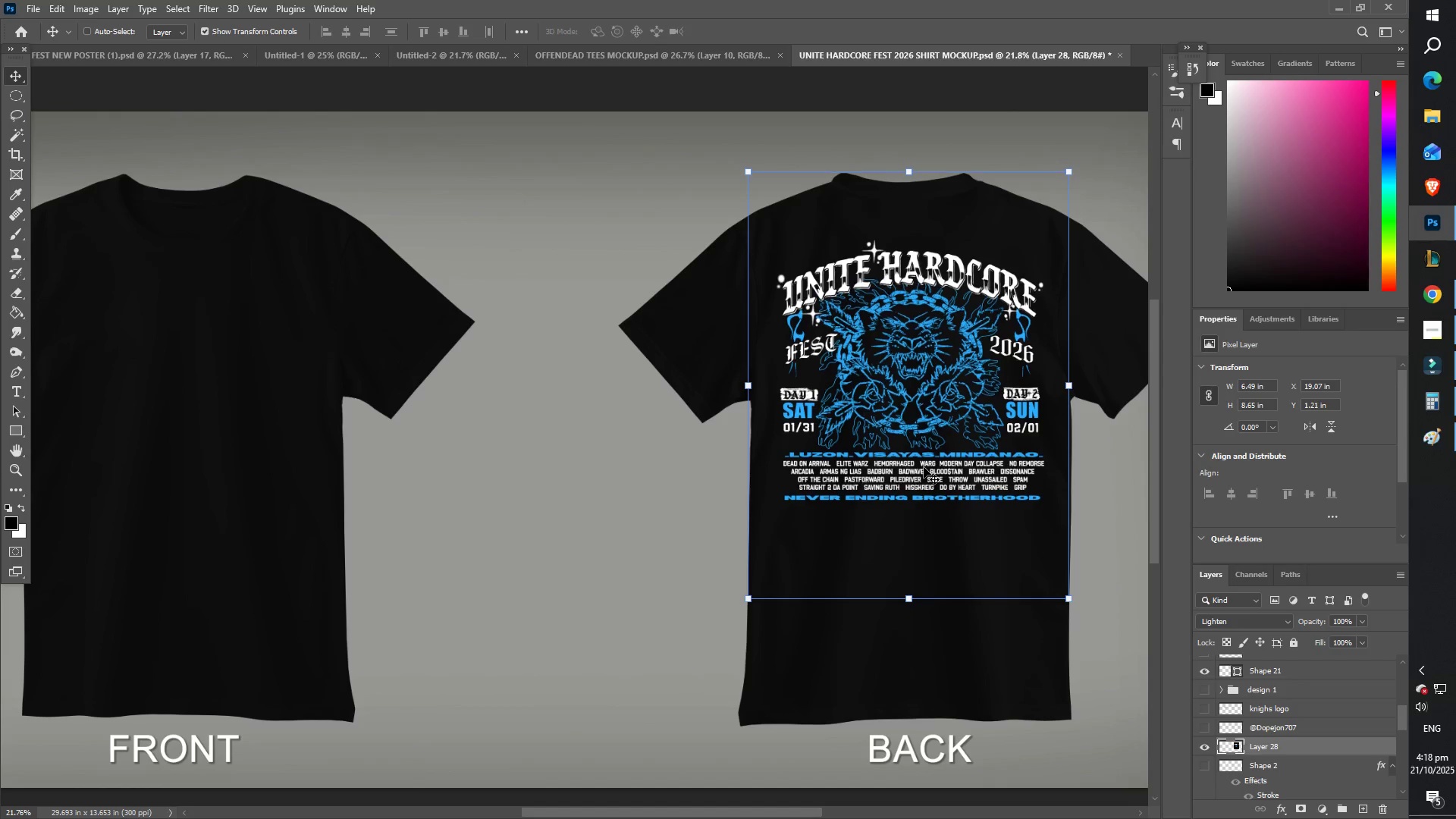 
key(ArrowUp)
 